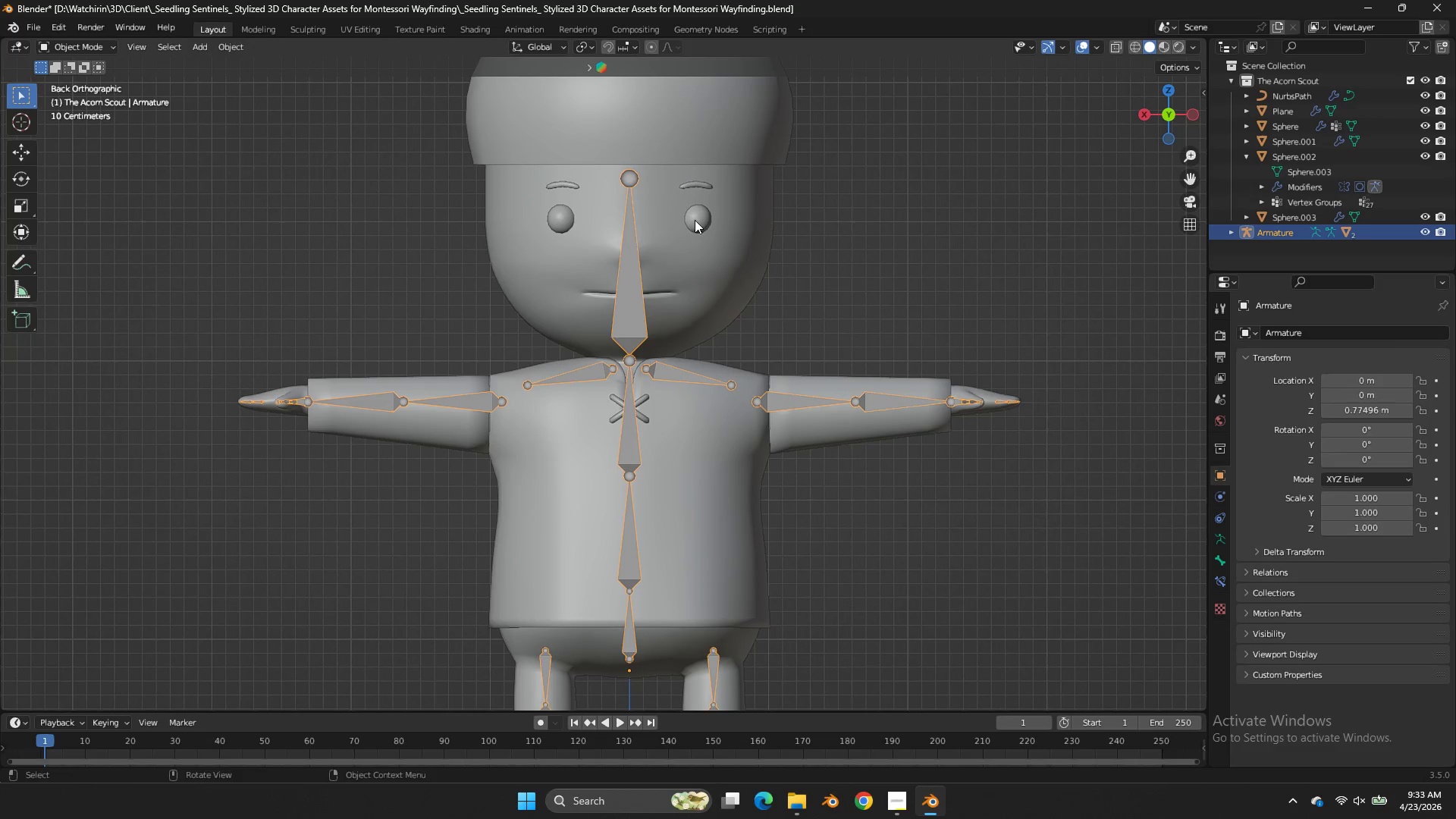 
left_click([695, 220])
 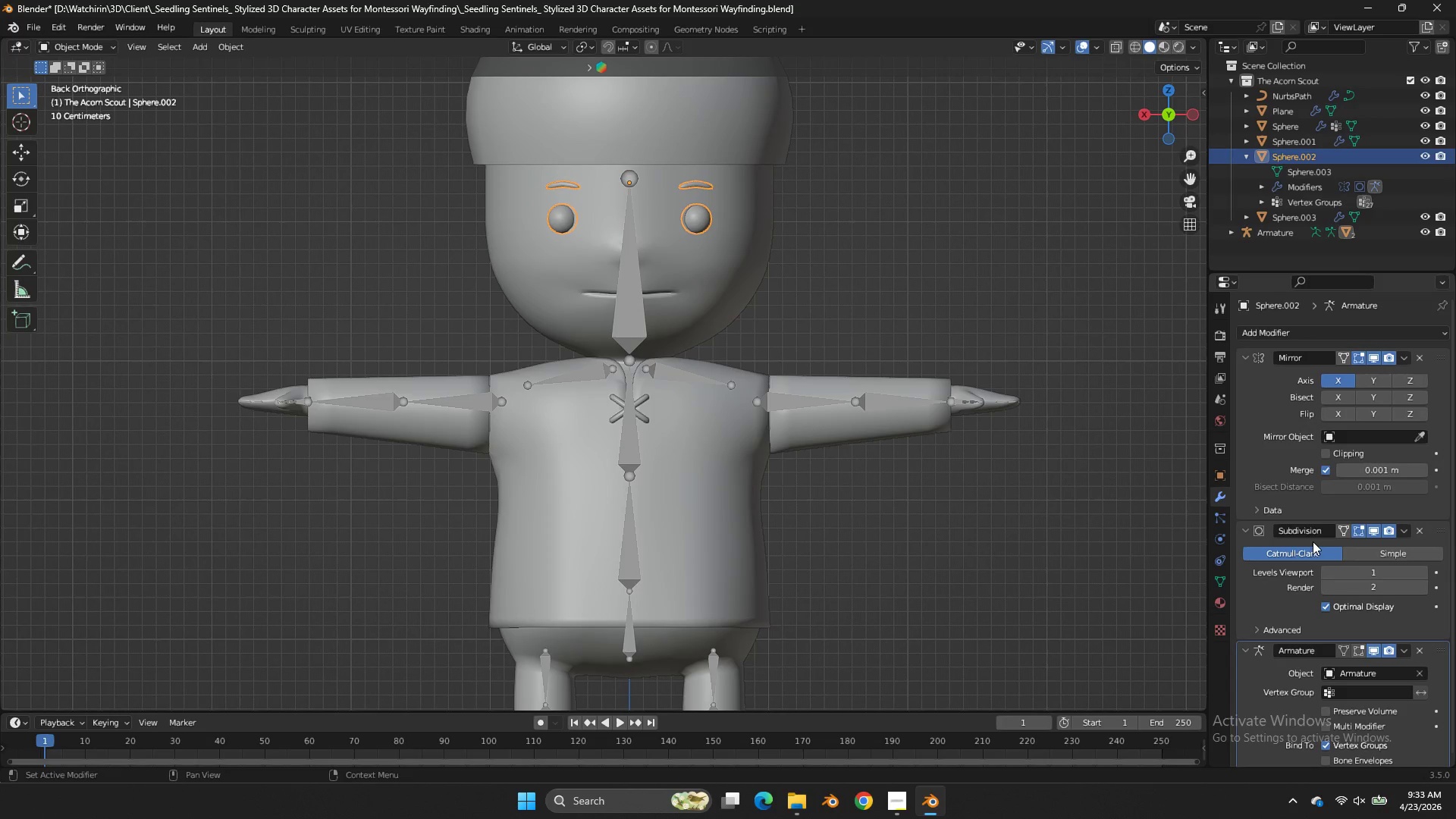 
scroll: coordinate [1310, 554], scroll_direction: down, amount: 3.0
 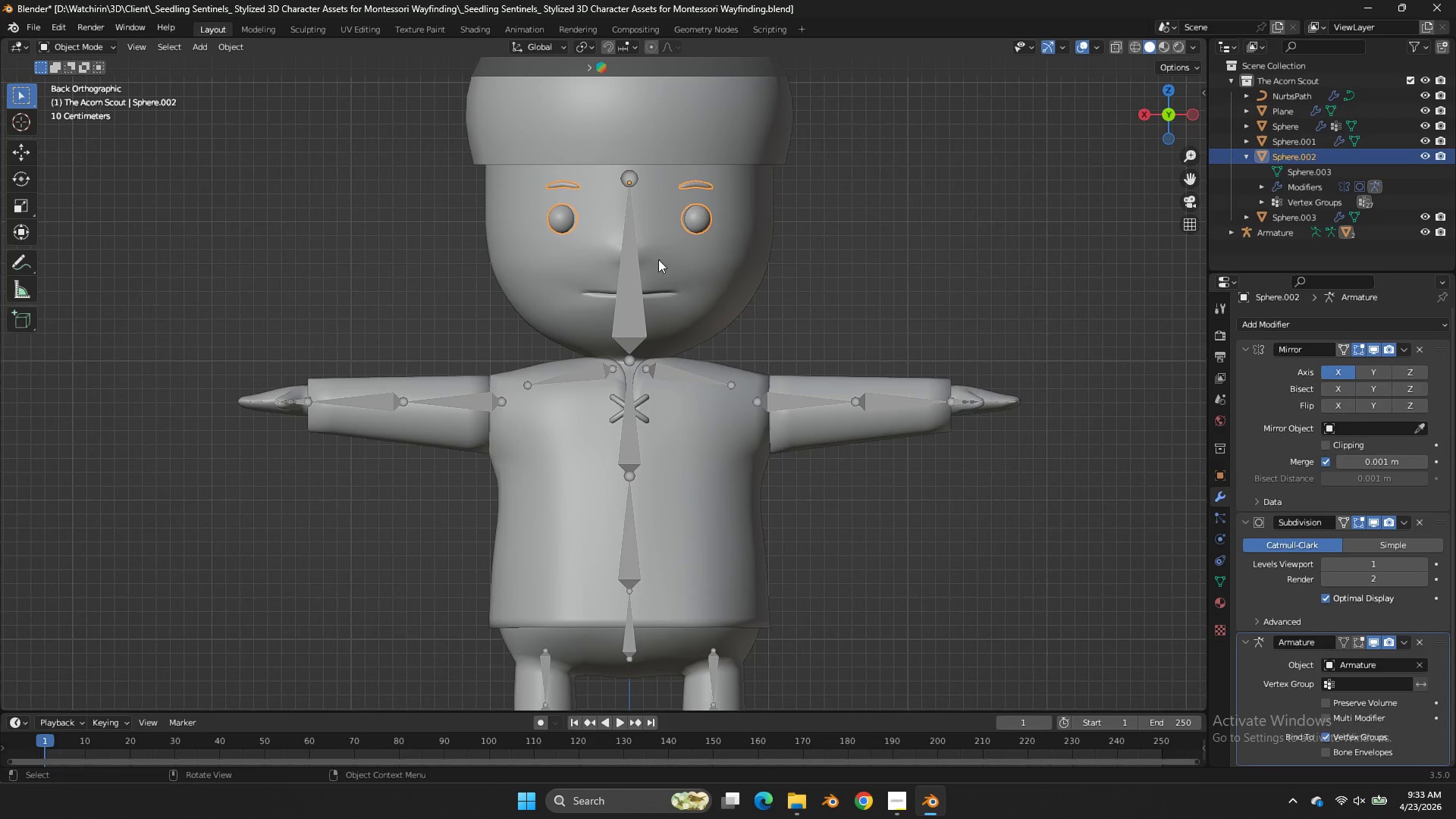 
left_click([627, 263])
 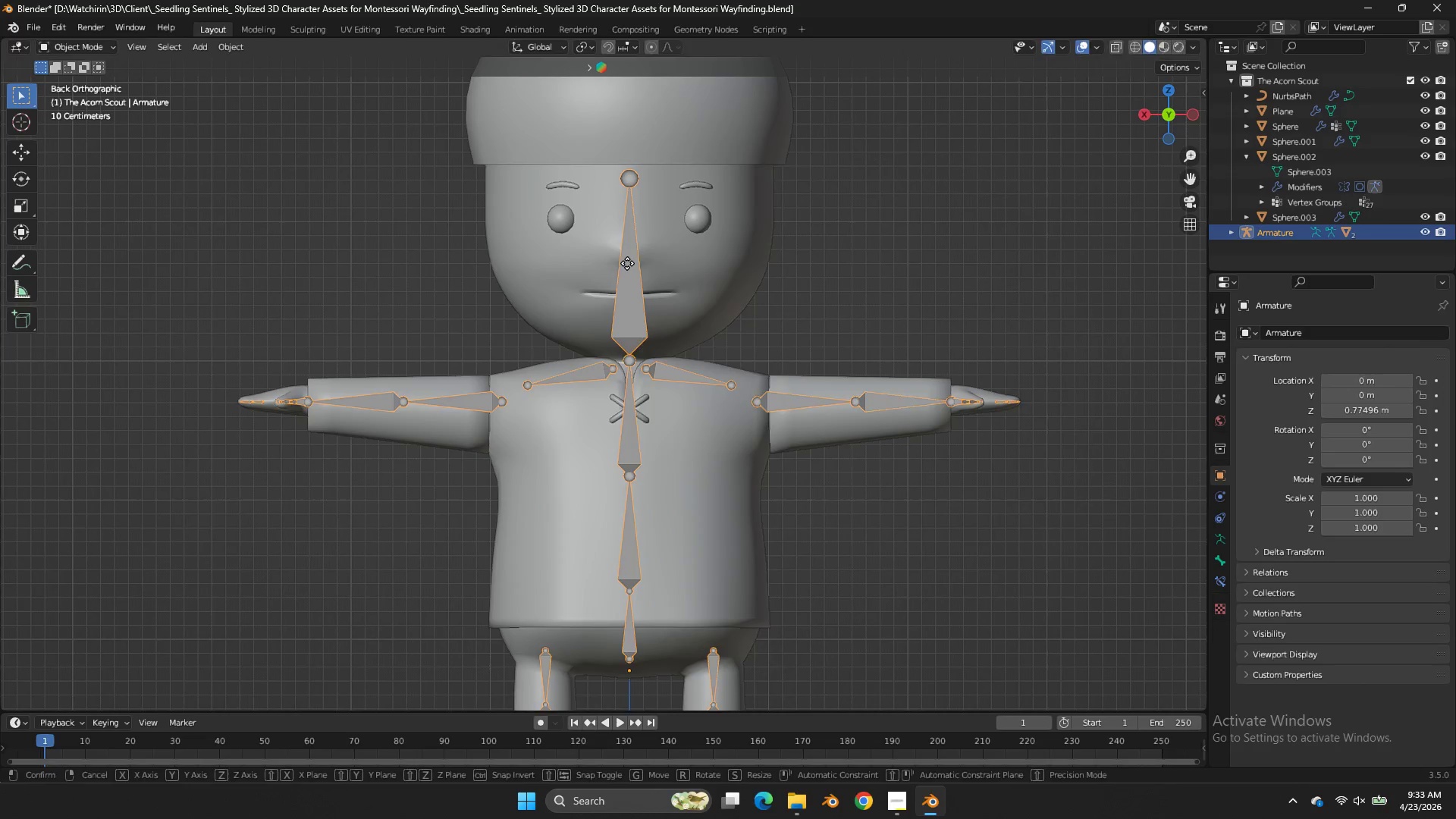 
key(G)
 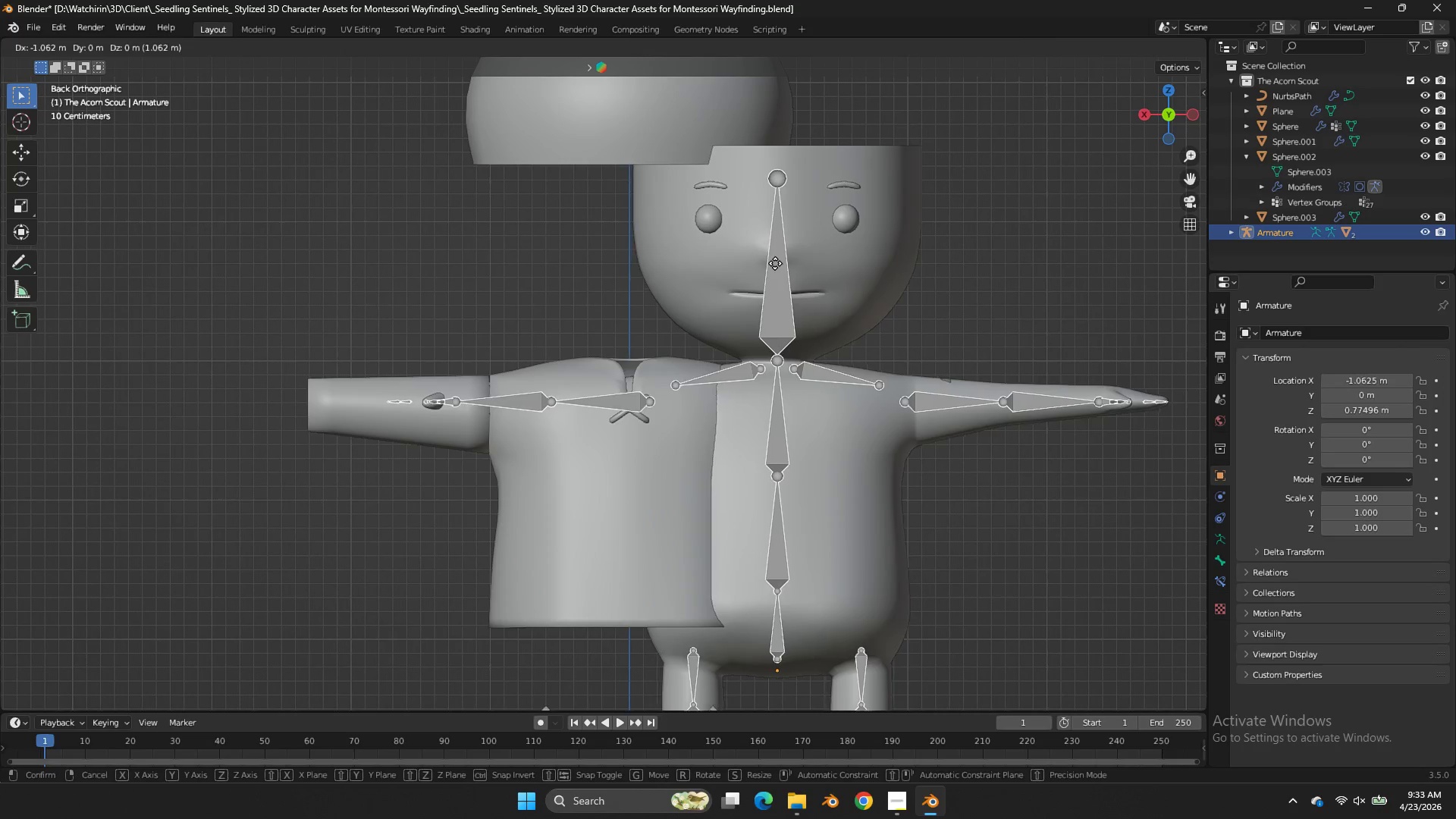 
right_click([775, 263])
 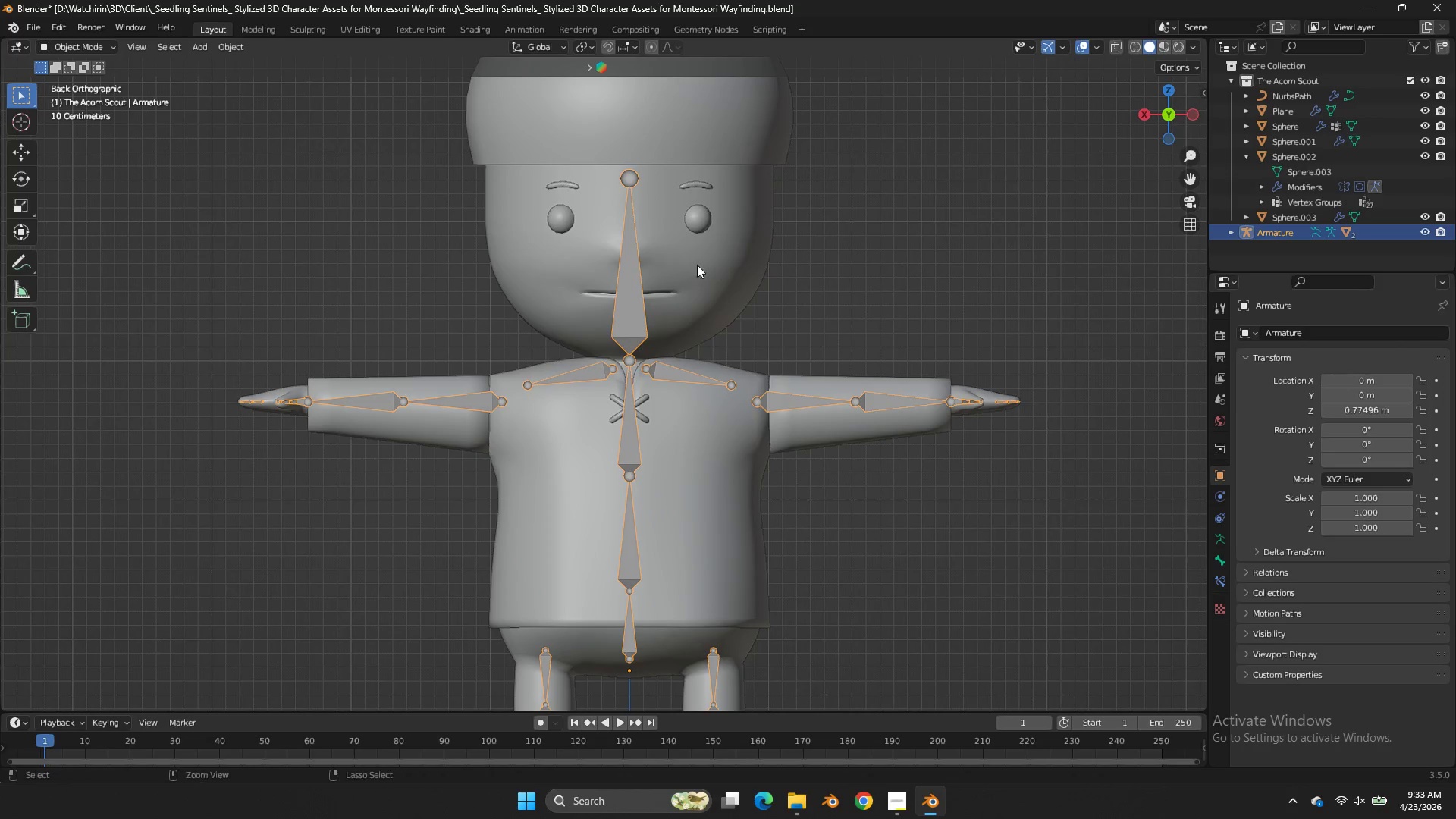 
hold_key(key=Tab, duration=0.41)
 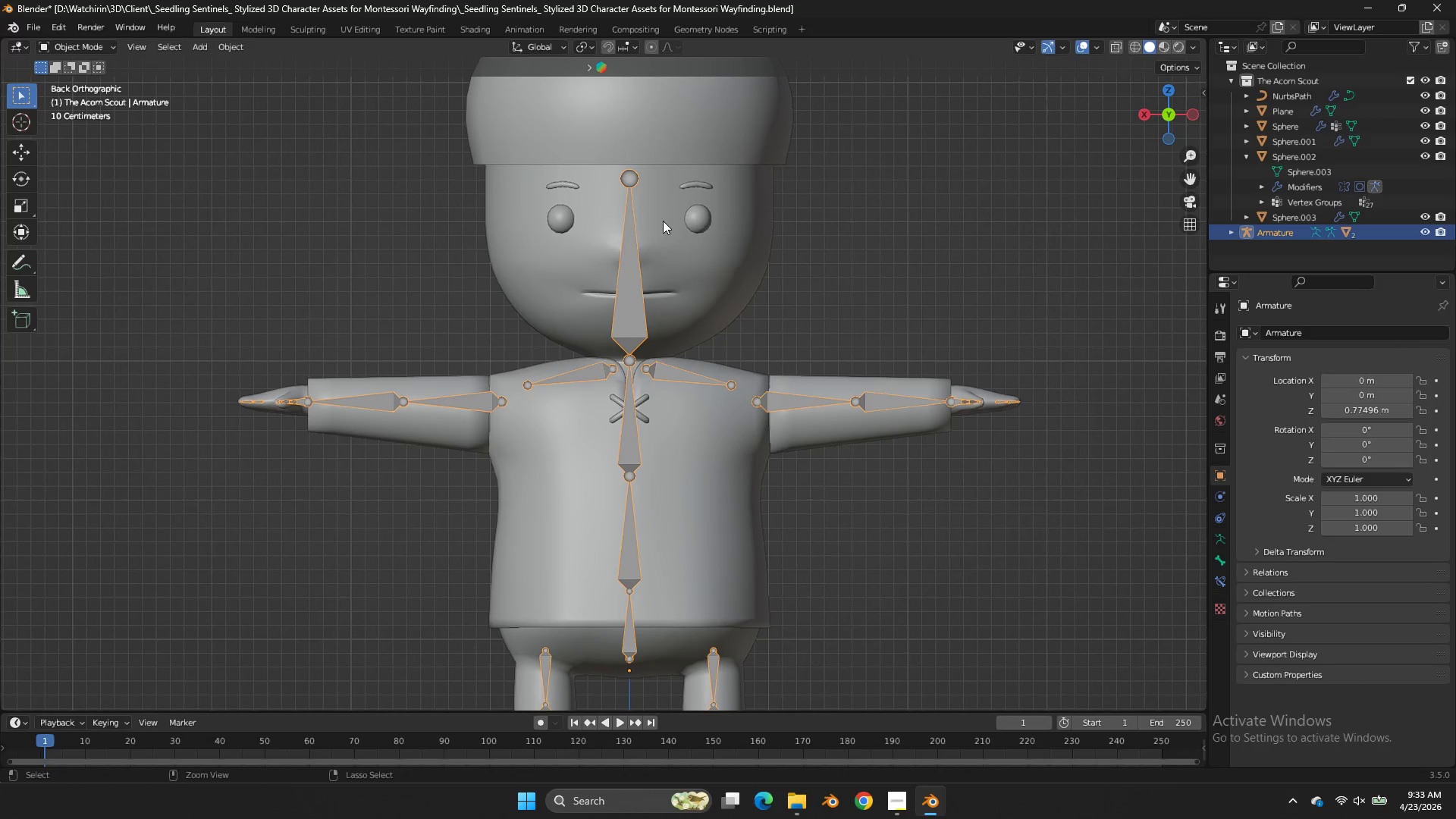 
key(Control+Tab)
 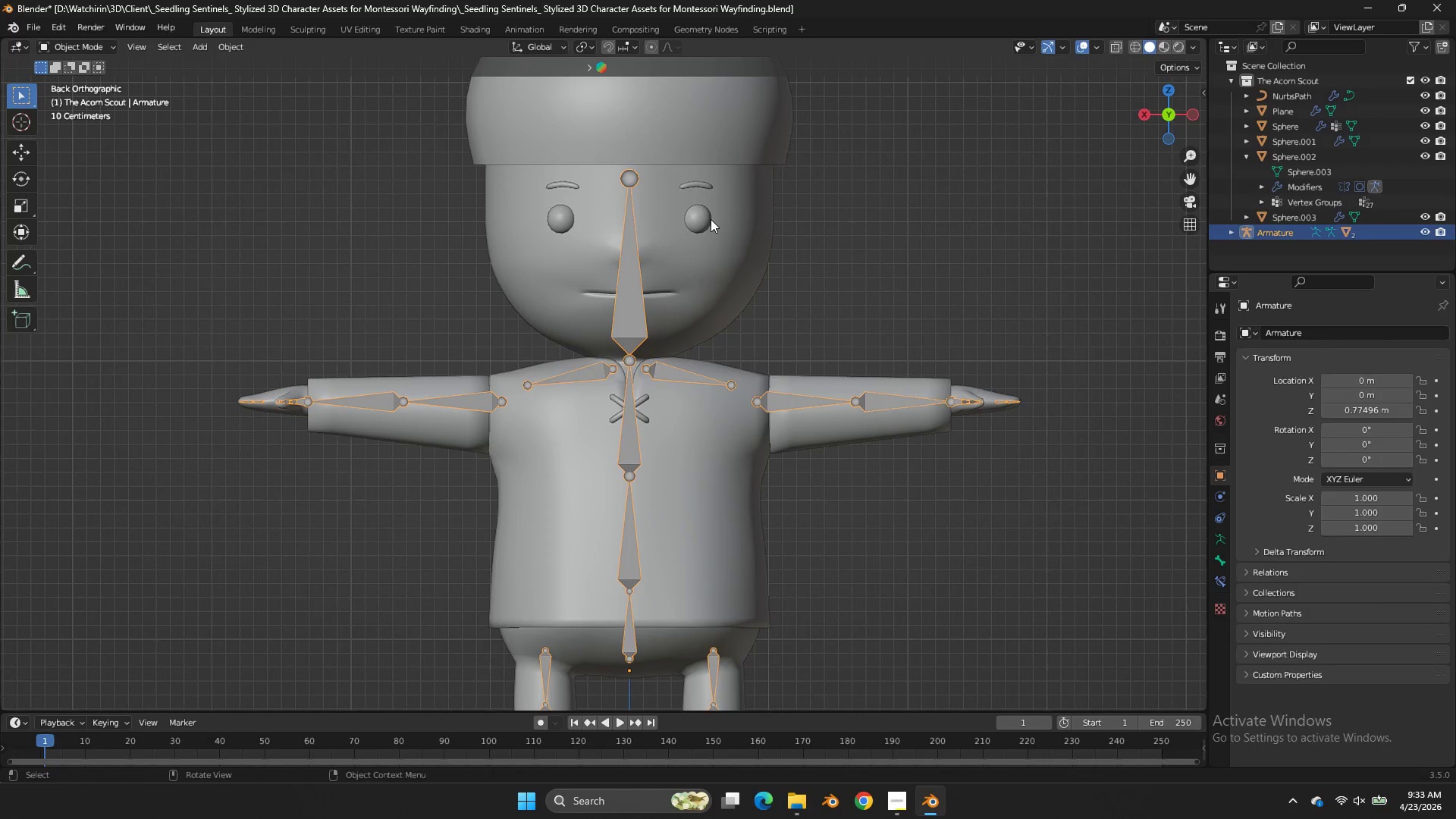 
left_click([711, 219])
 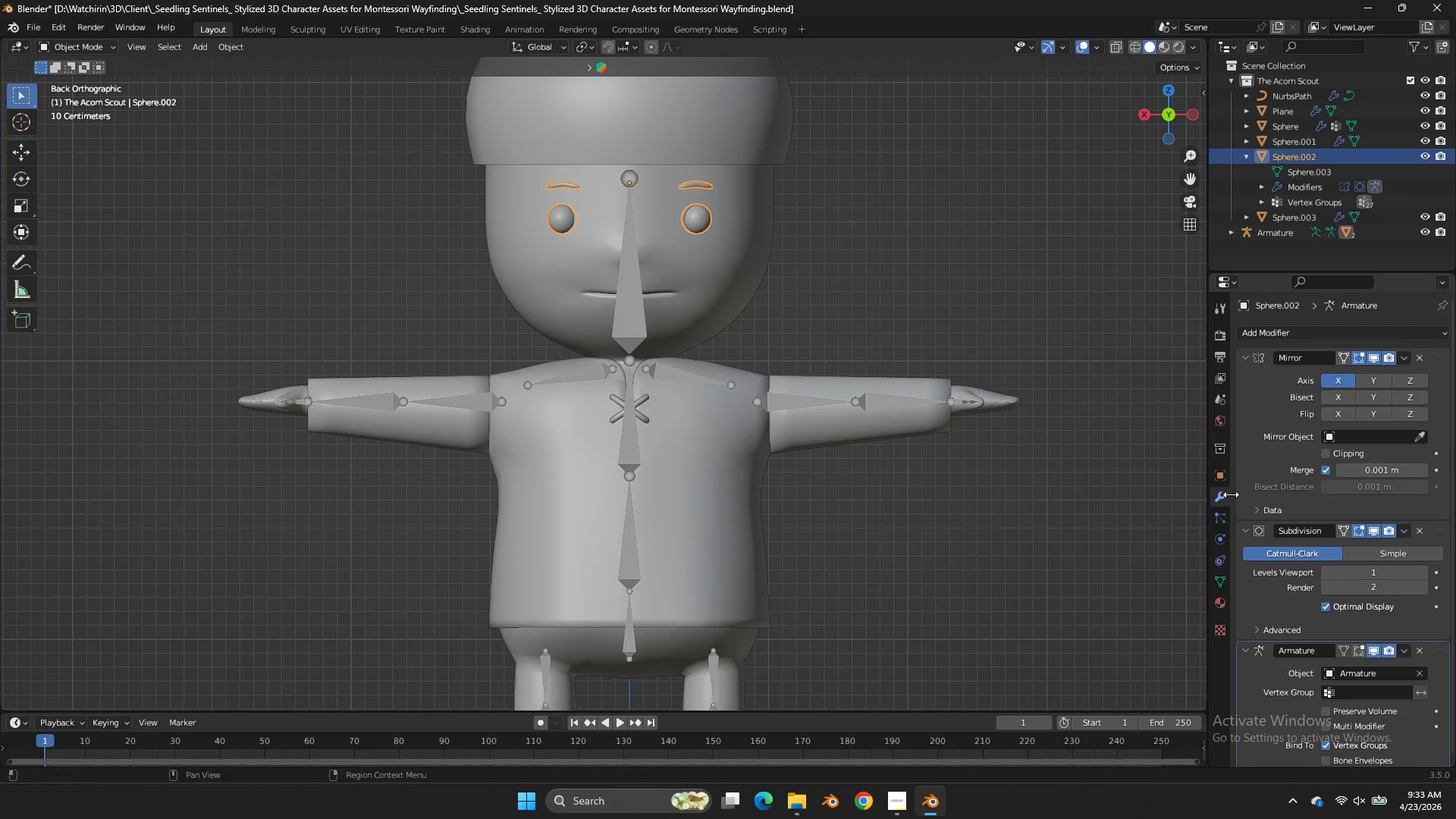 
key(Control+ControlLeft)
 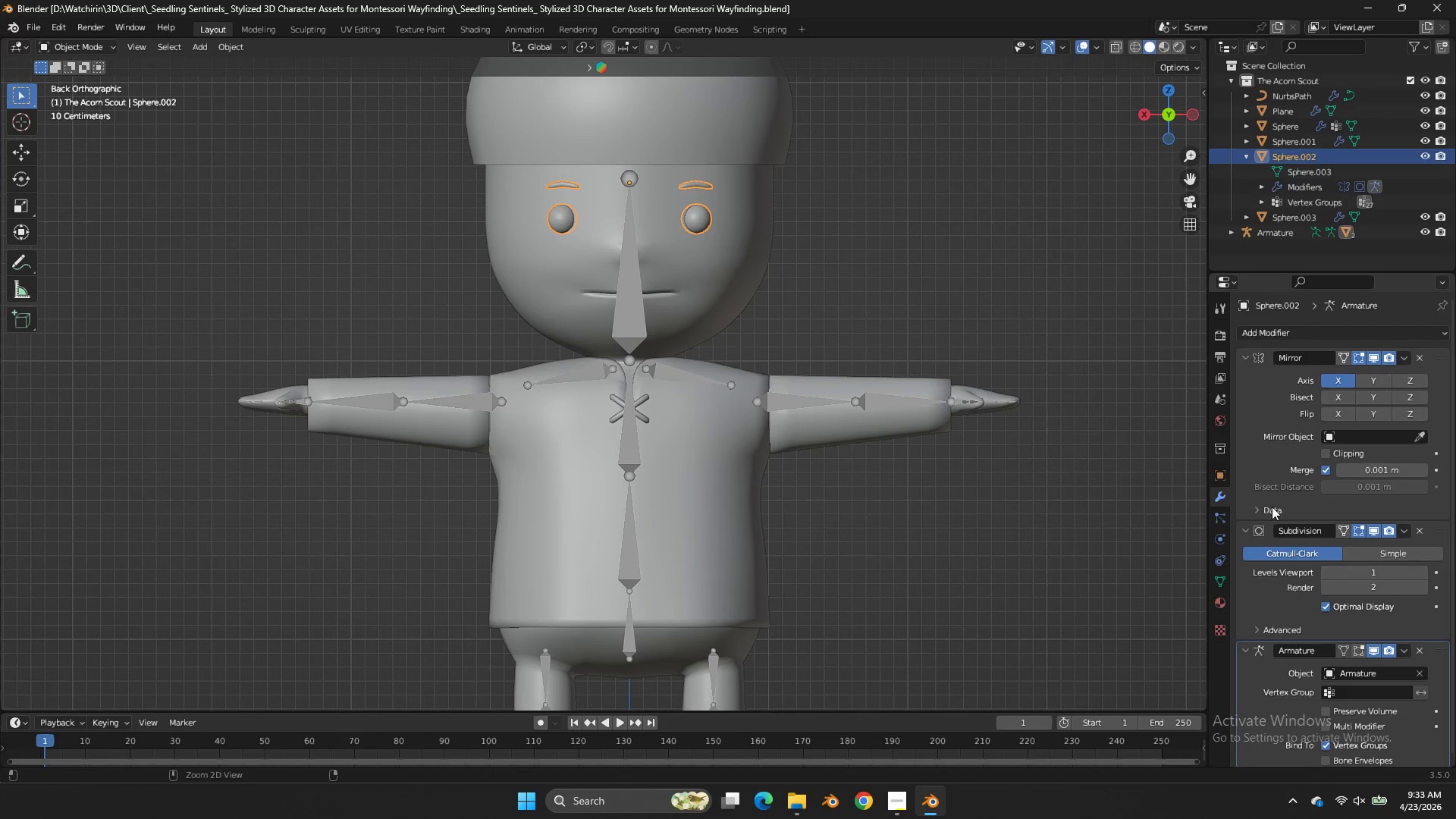 
key(Control+S)
 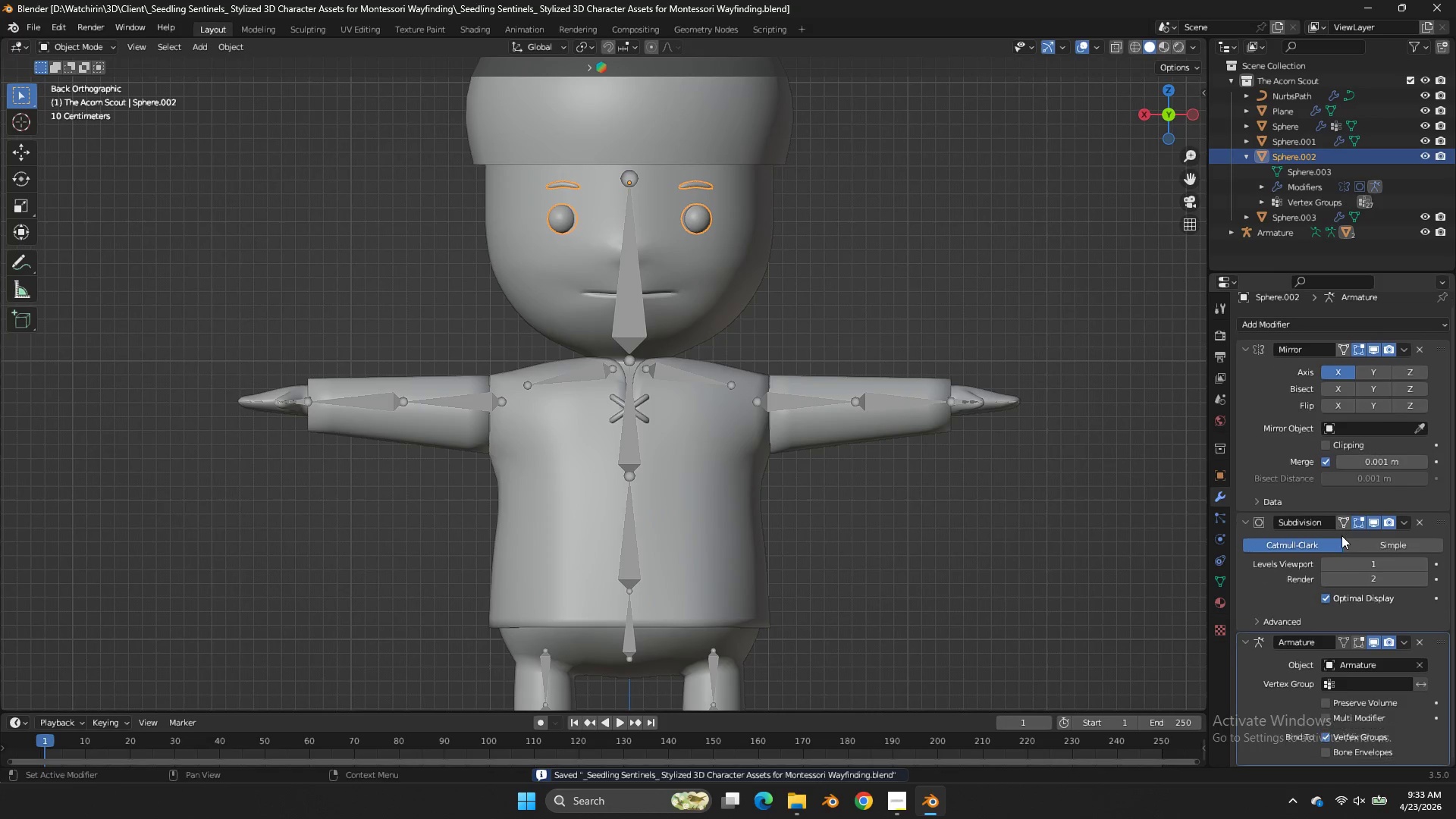 
scroll: coordinate [1341, 535], scroll_direction: down, amount: 10.0
 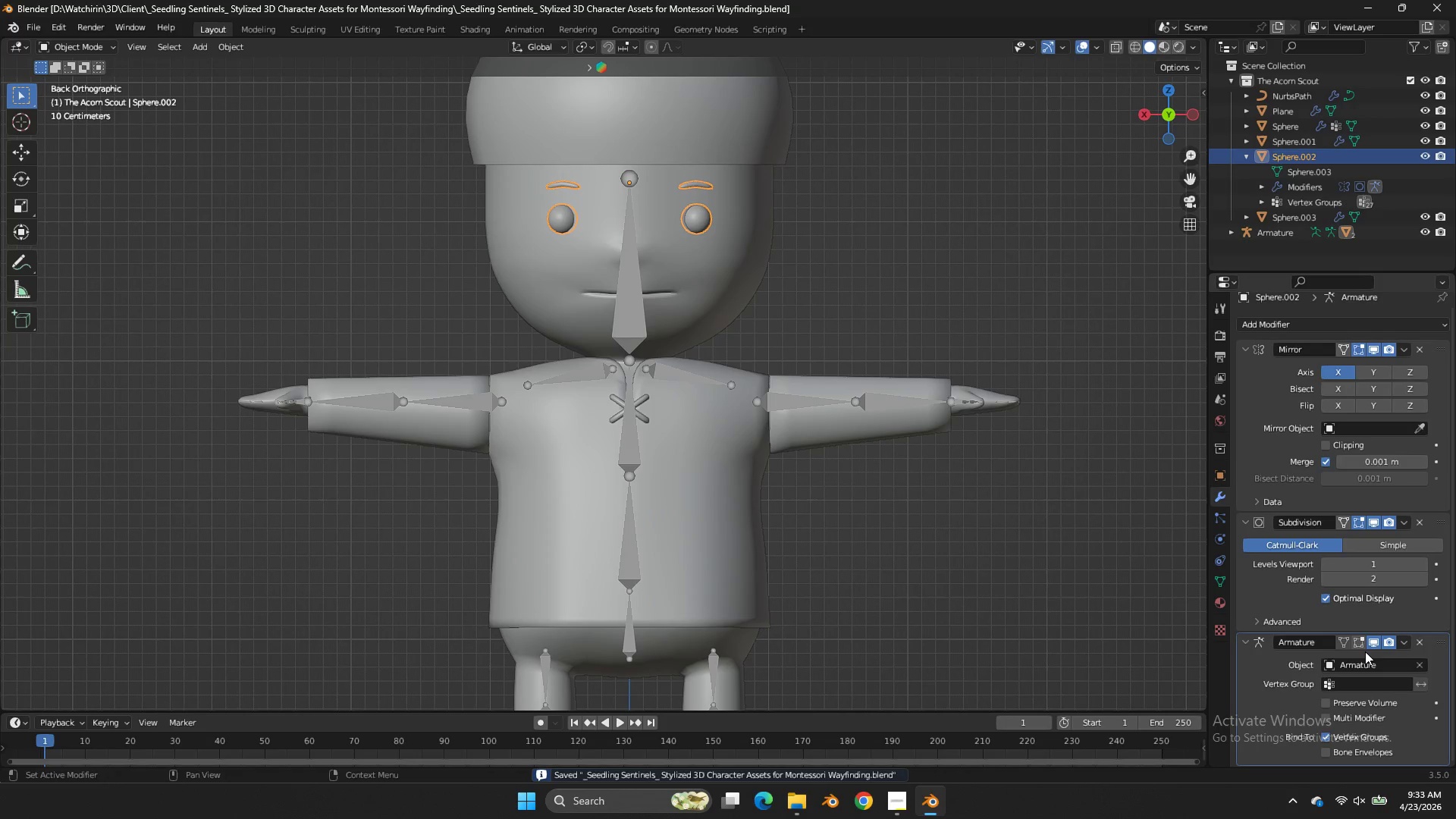 
left_click([1362, 645])
 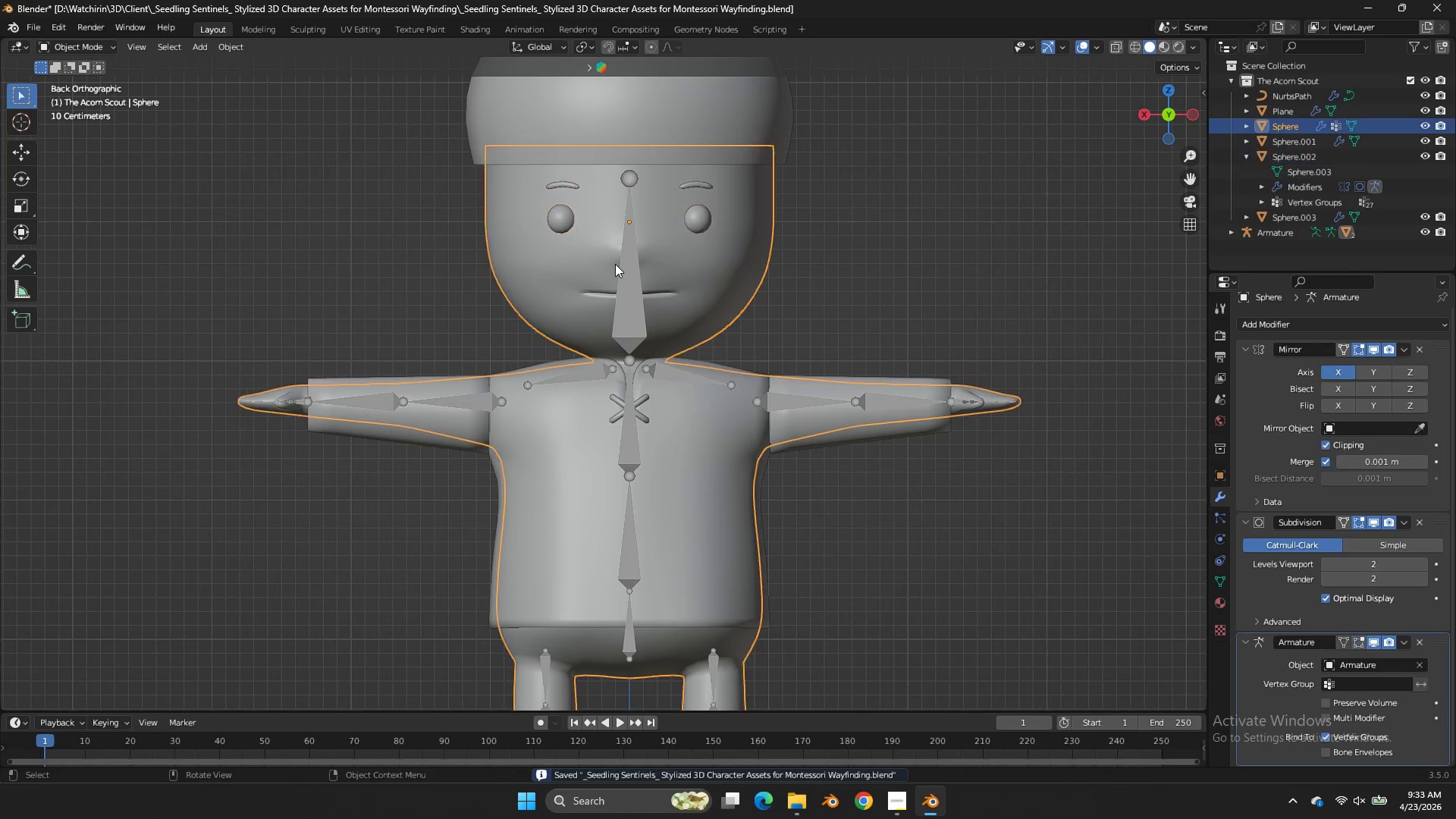 
double_click([626, 270])
 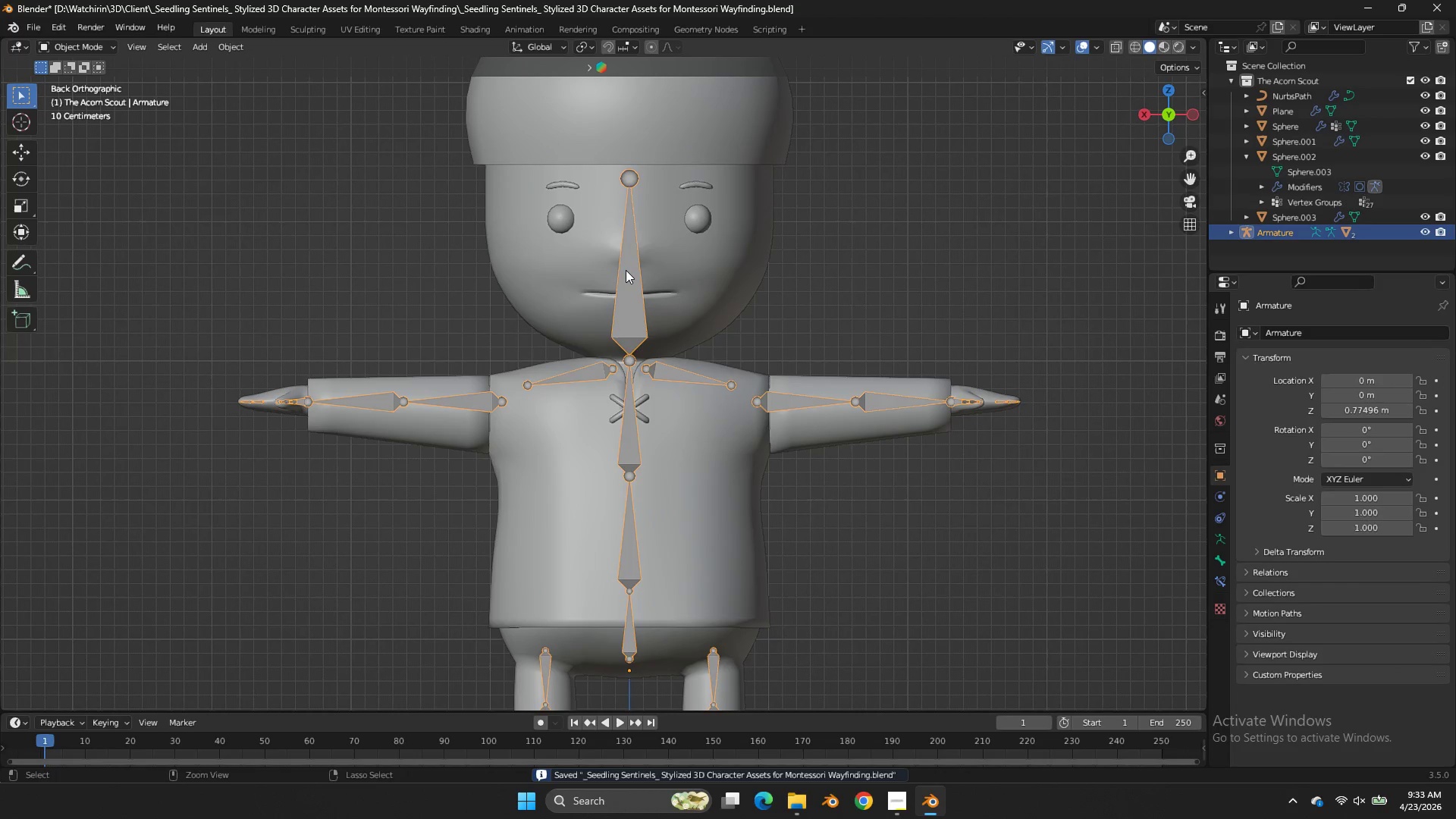 
key(Control+Tab)
 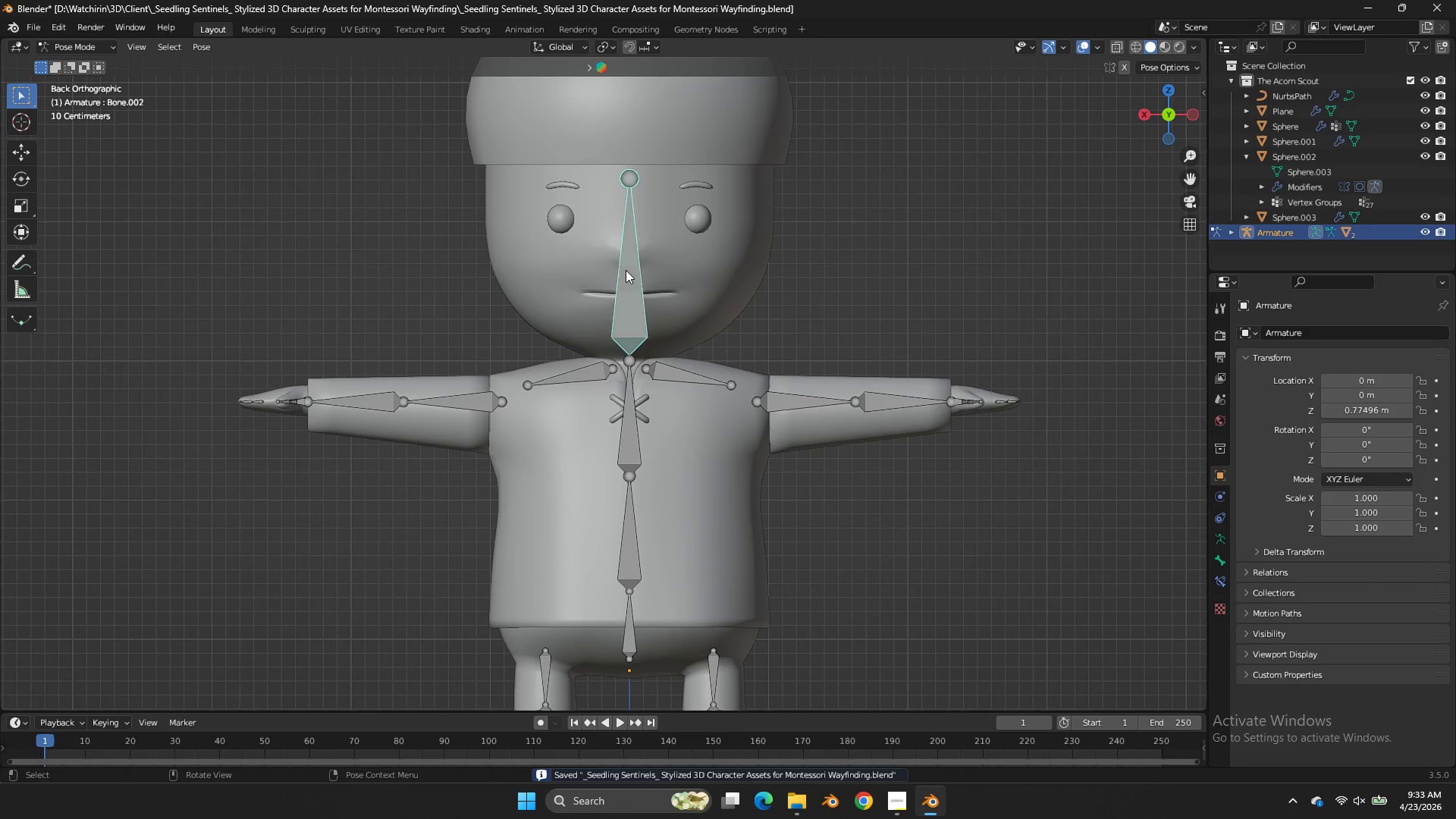 
left_click([626, 270])
 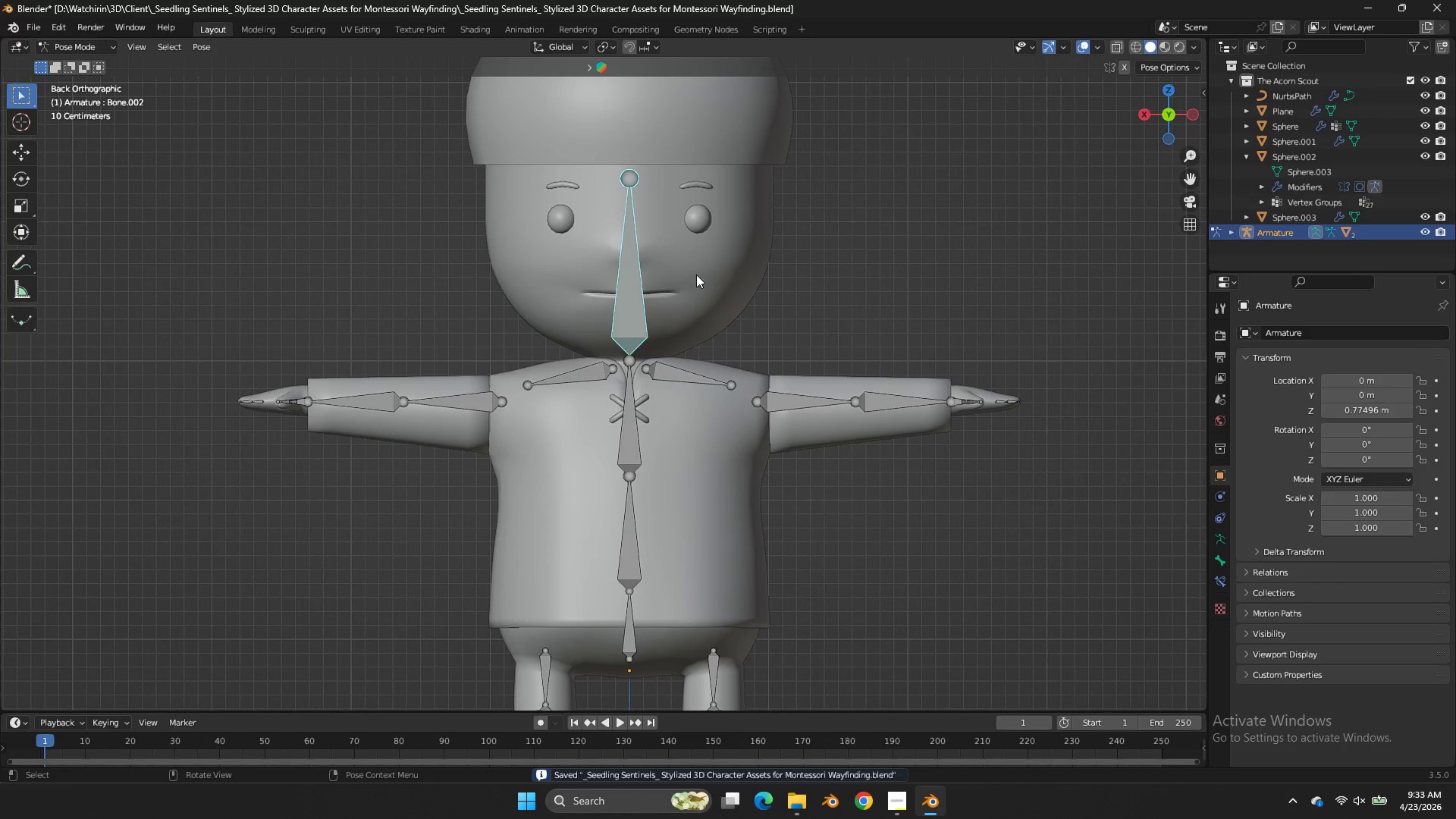 
key(R)
 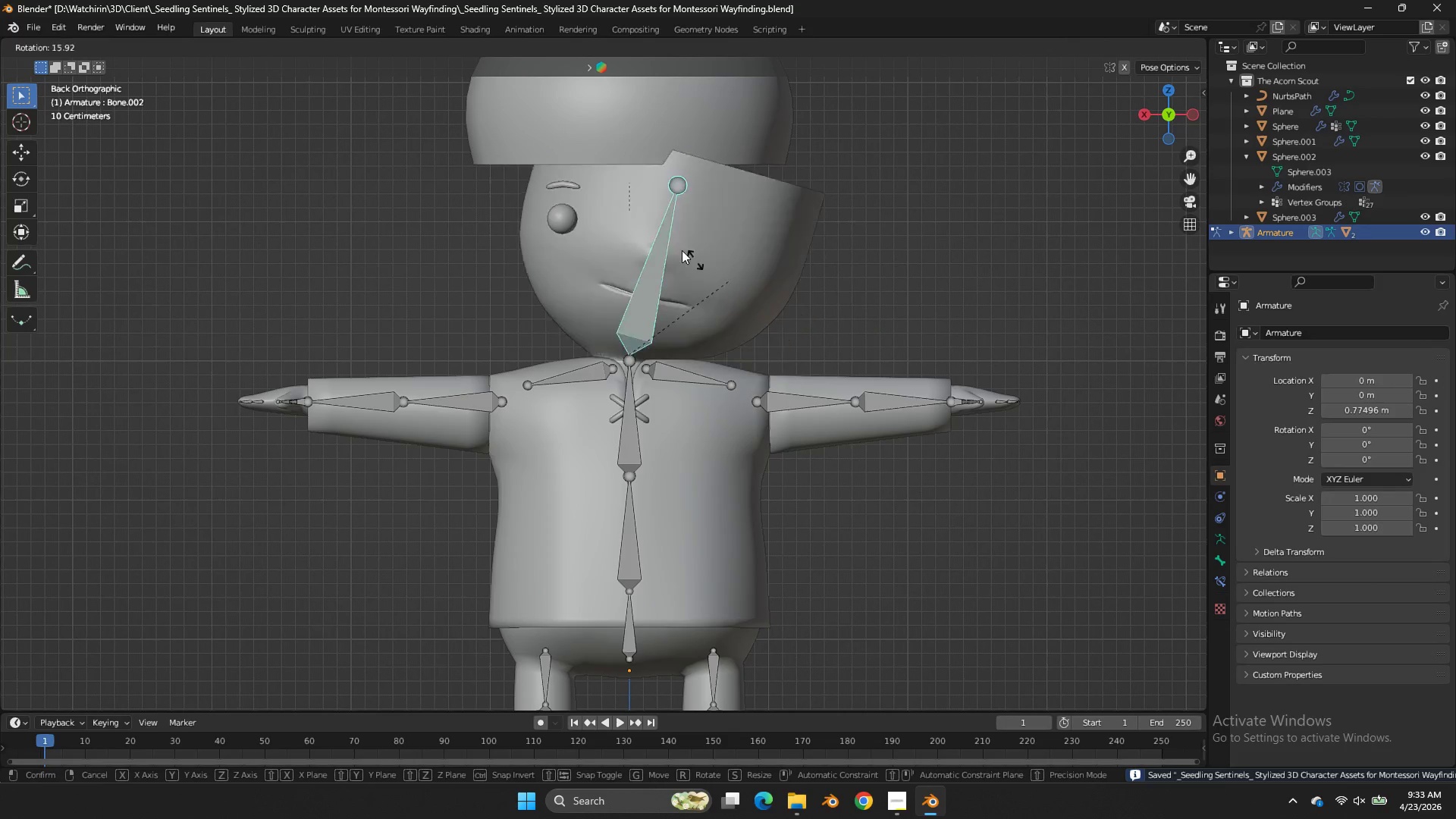 
right_click([663, 237])
 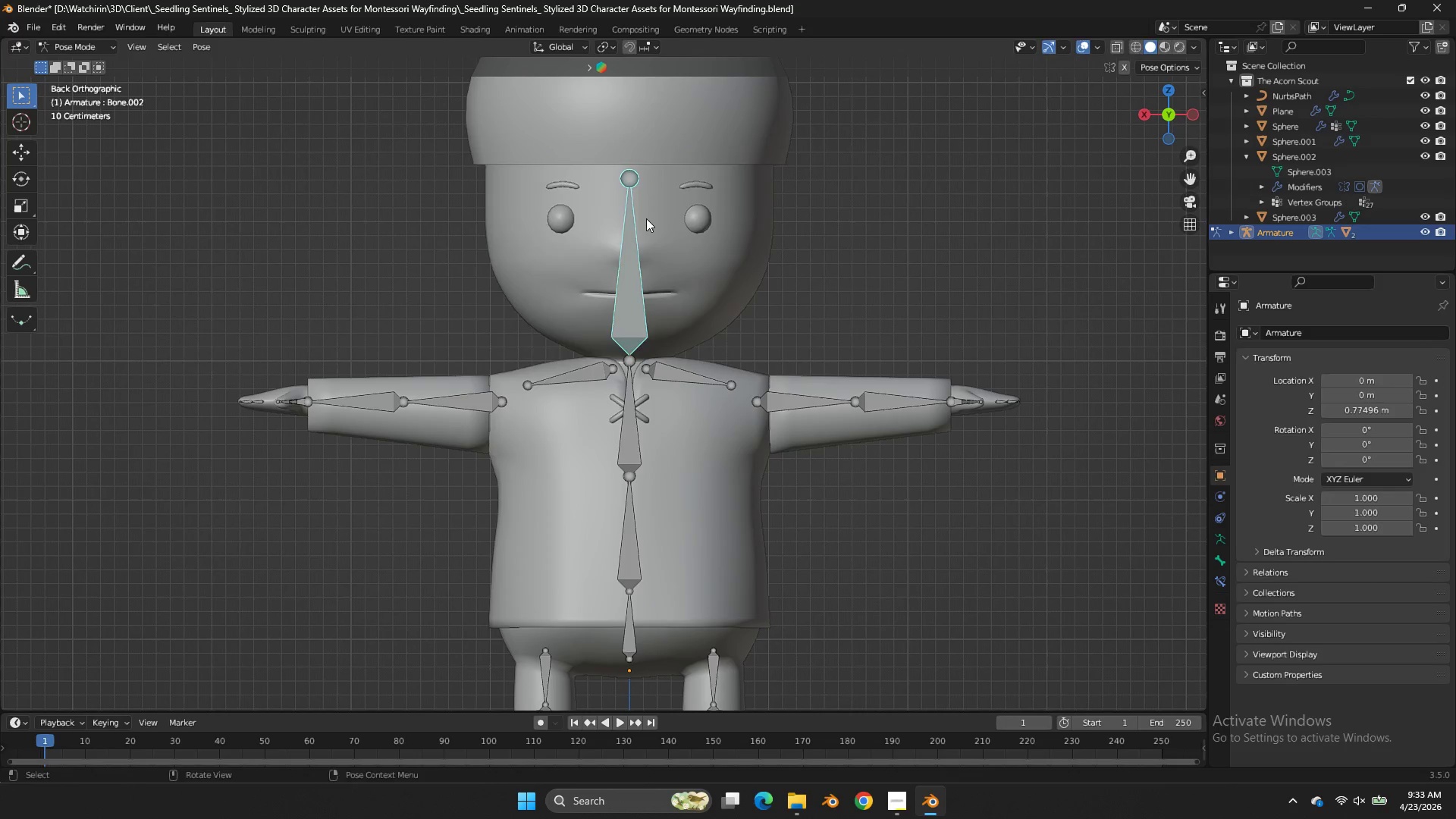 
key(R)
 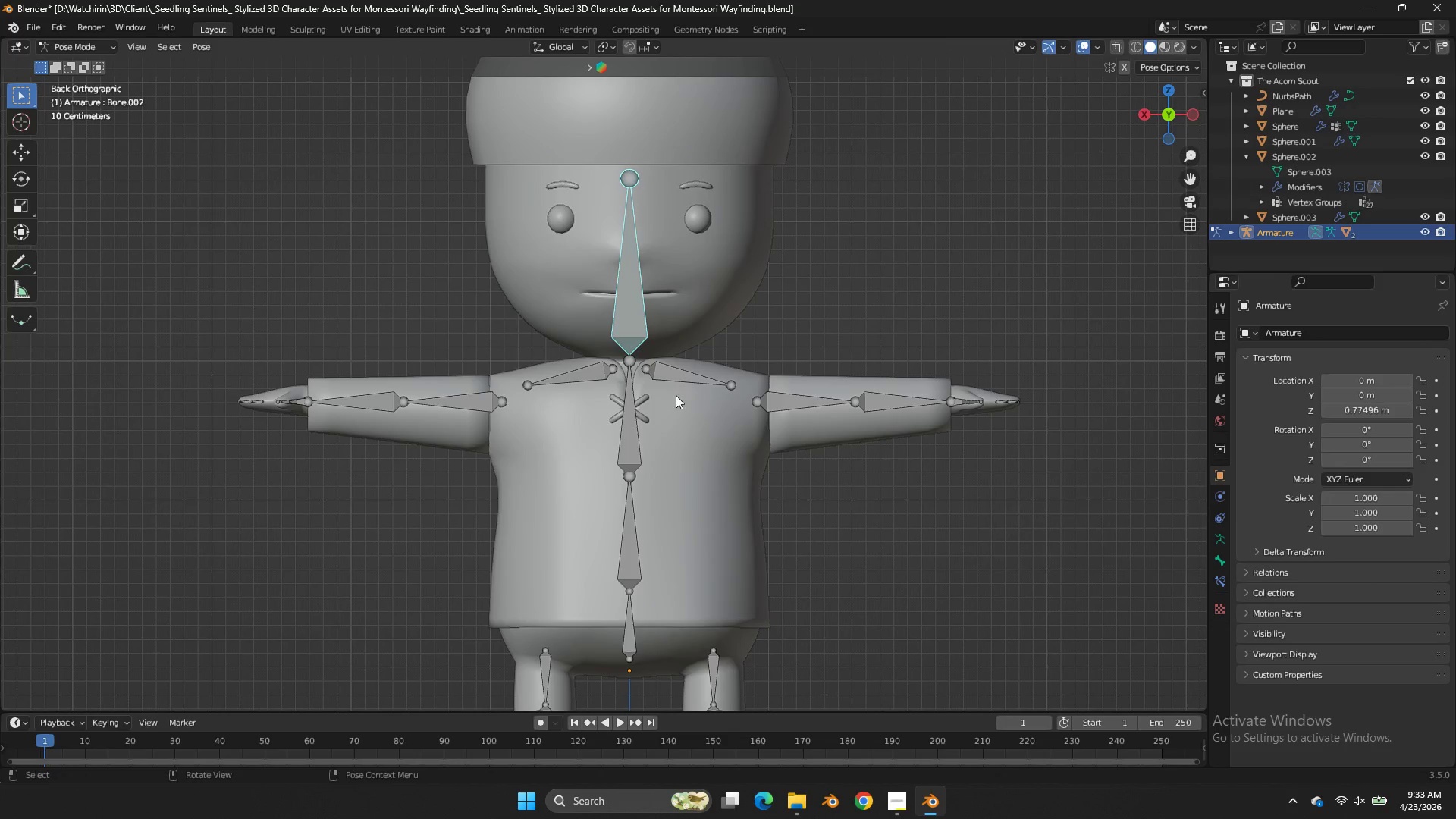 
left_click([627, 427])
 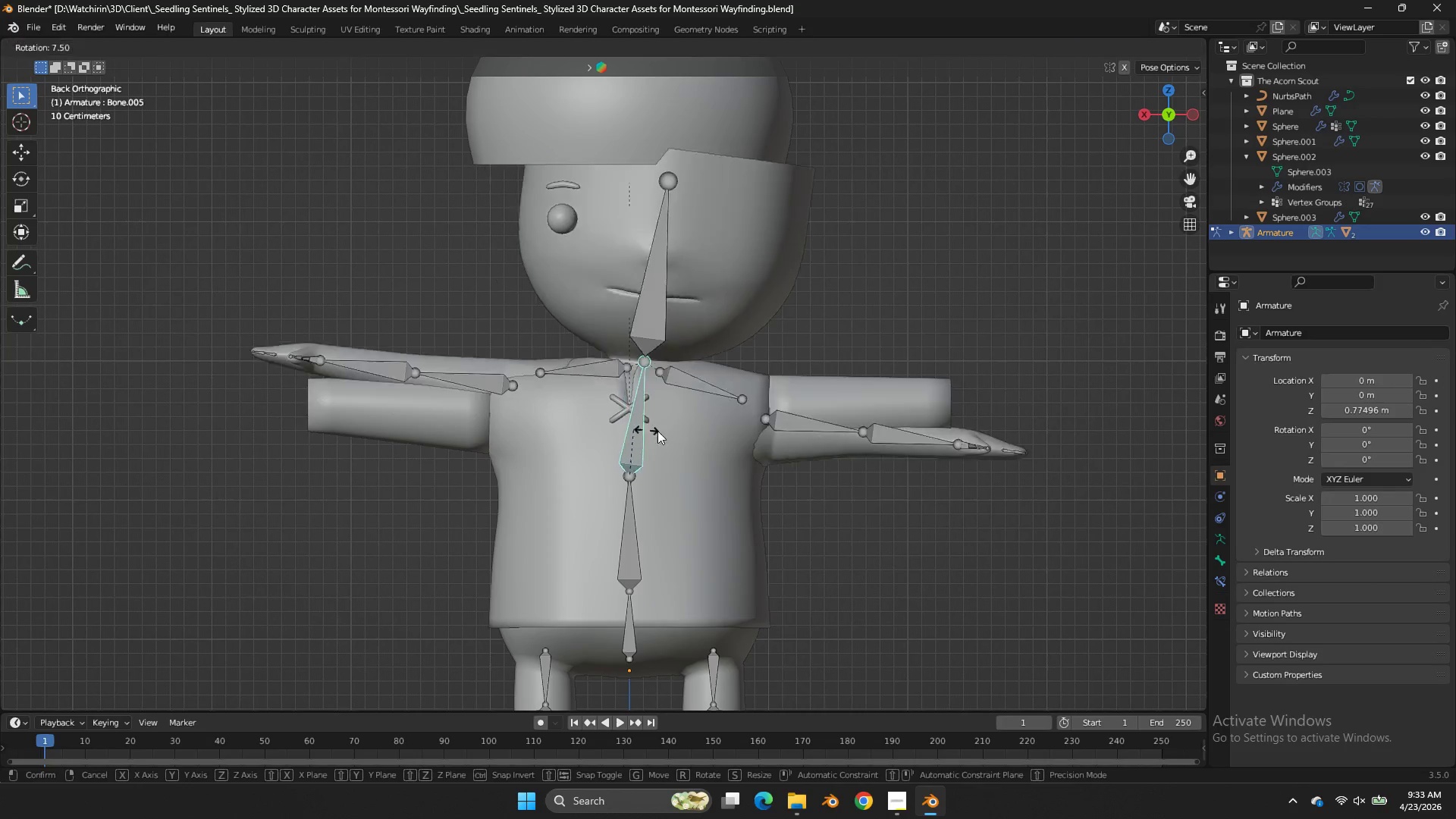 
type(ggg)
 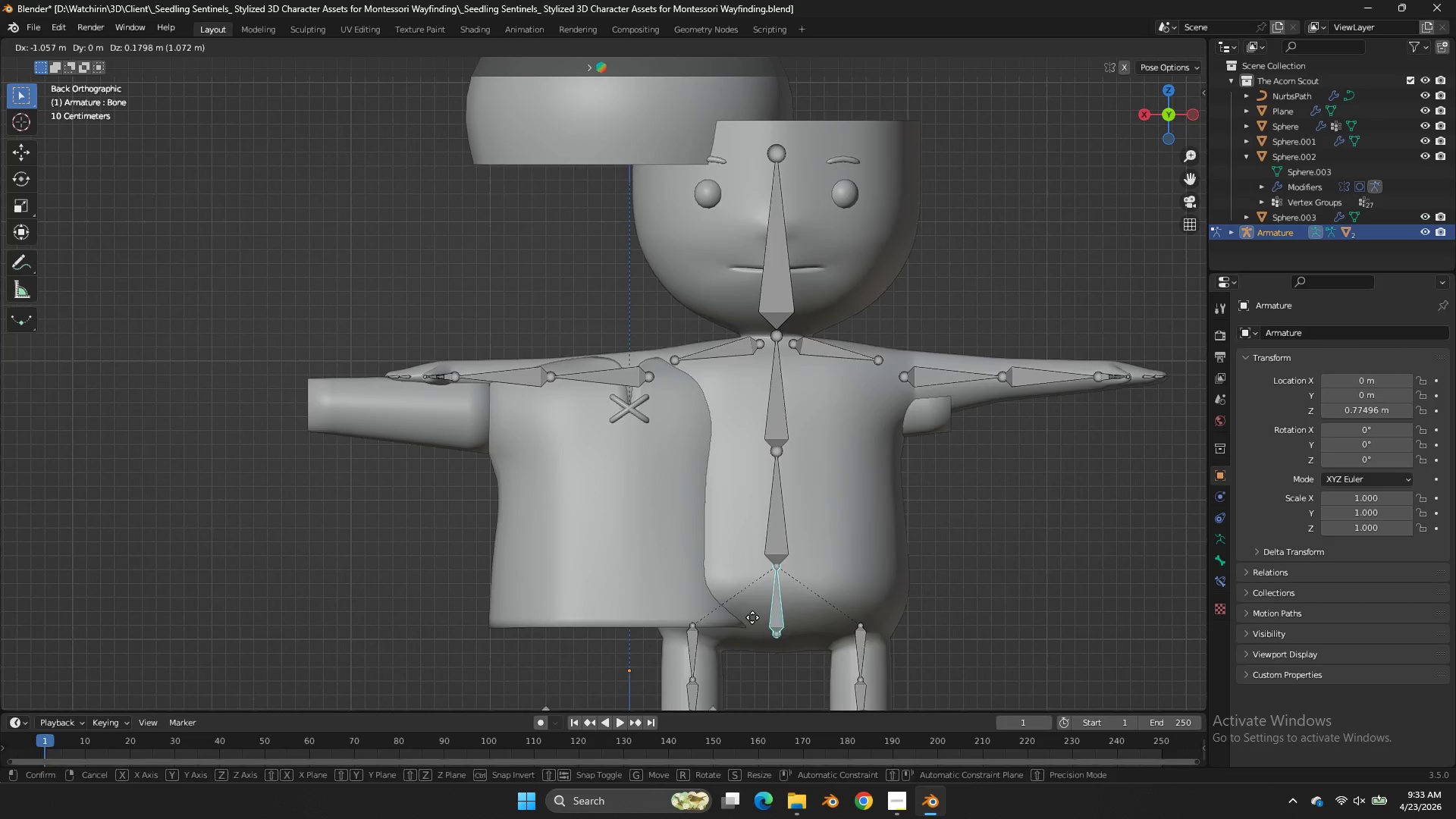 
right_click([750, 617])
 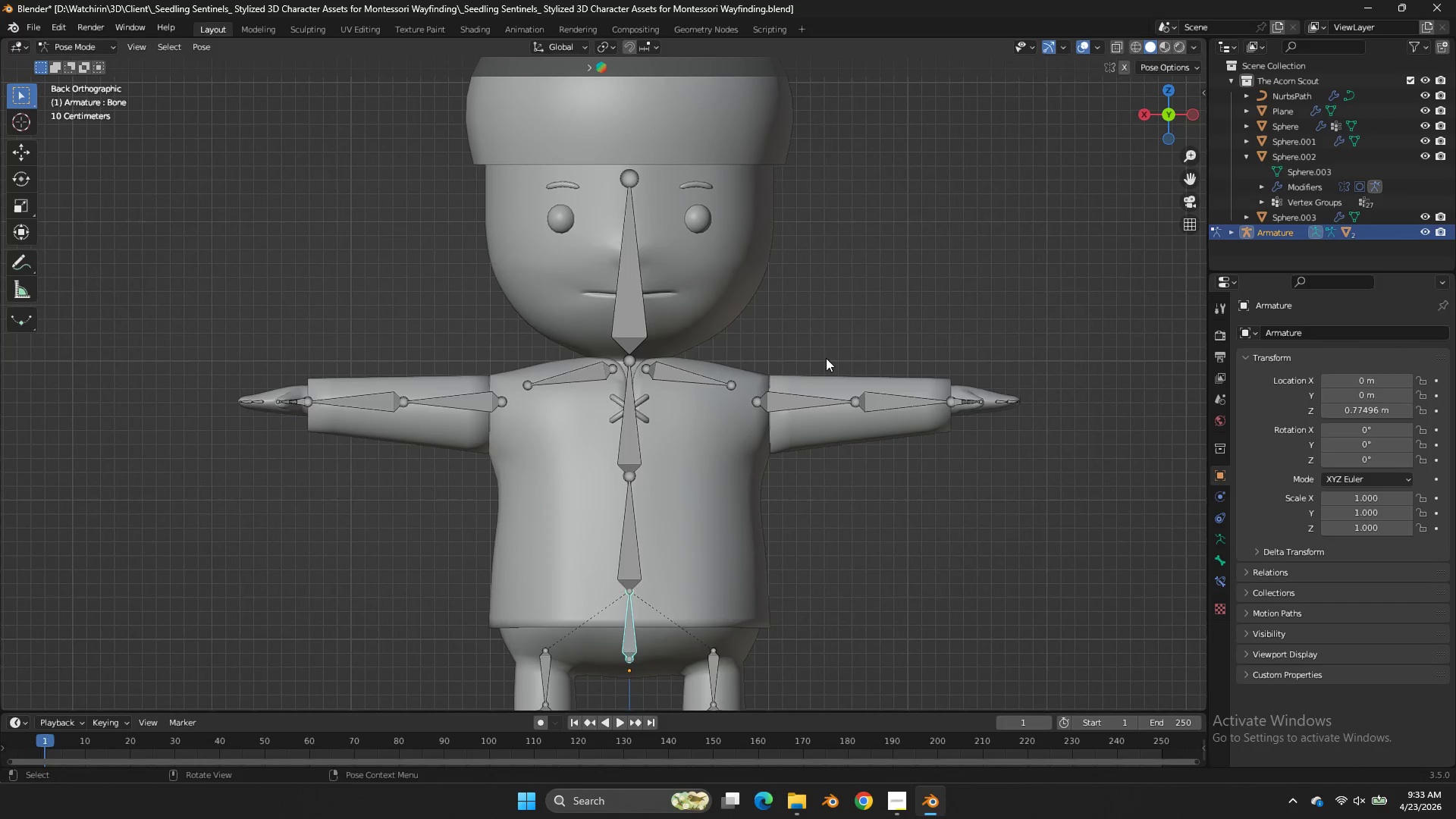 
key(Control+ControlLeft)
 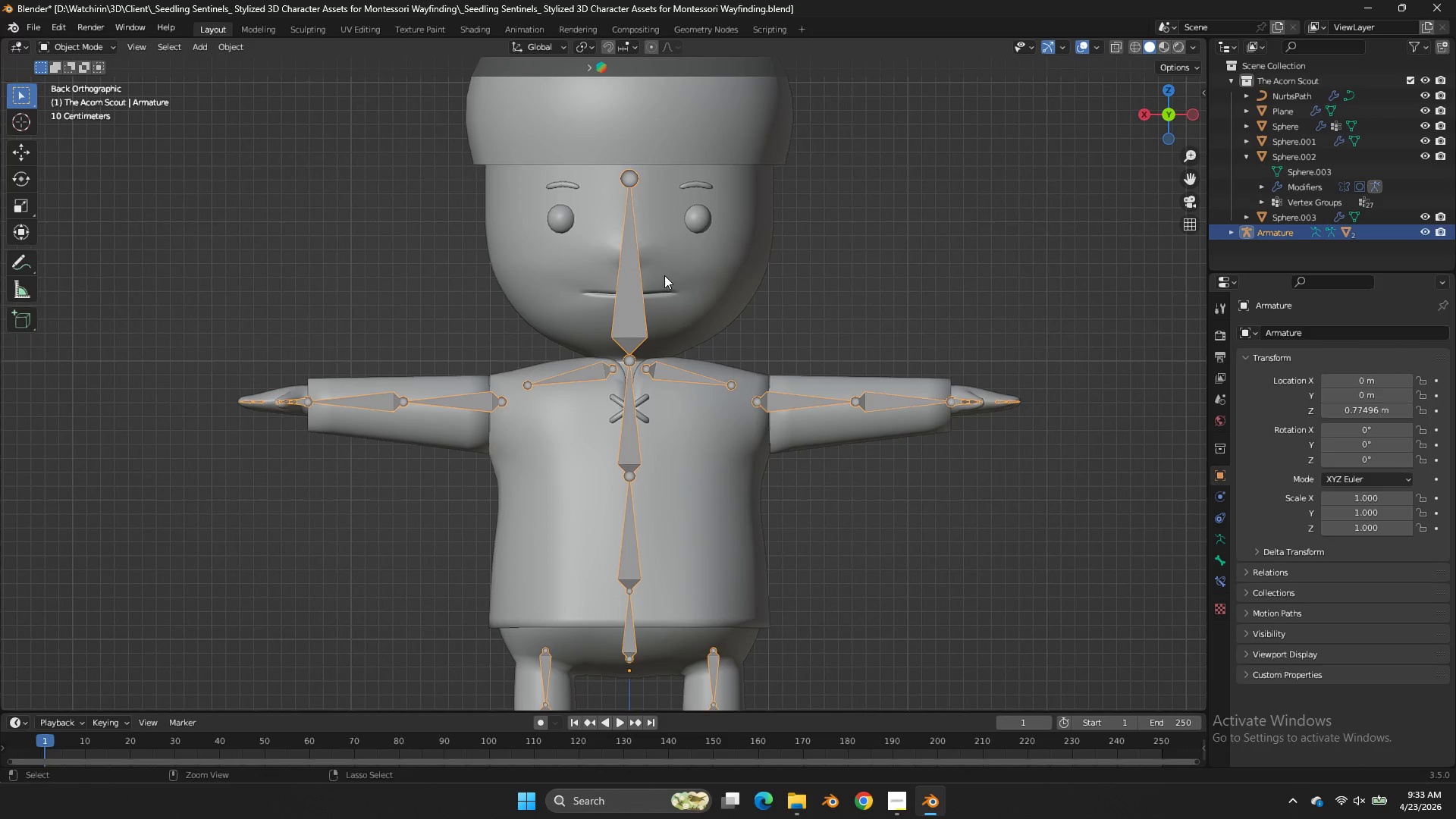 
key(Control+Tab)
 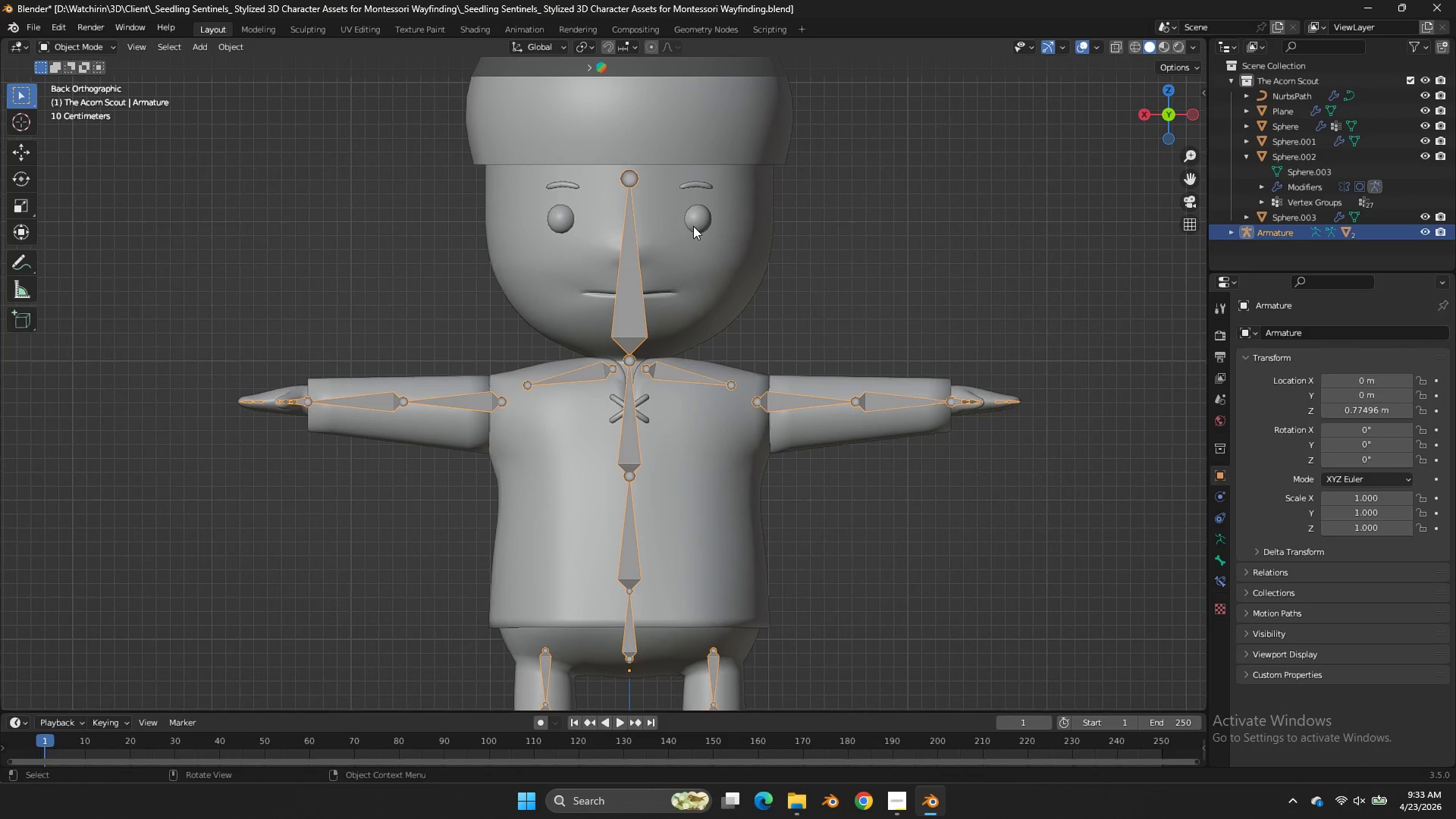 
left_click([693, 226])
 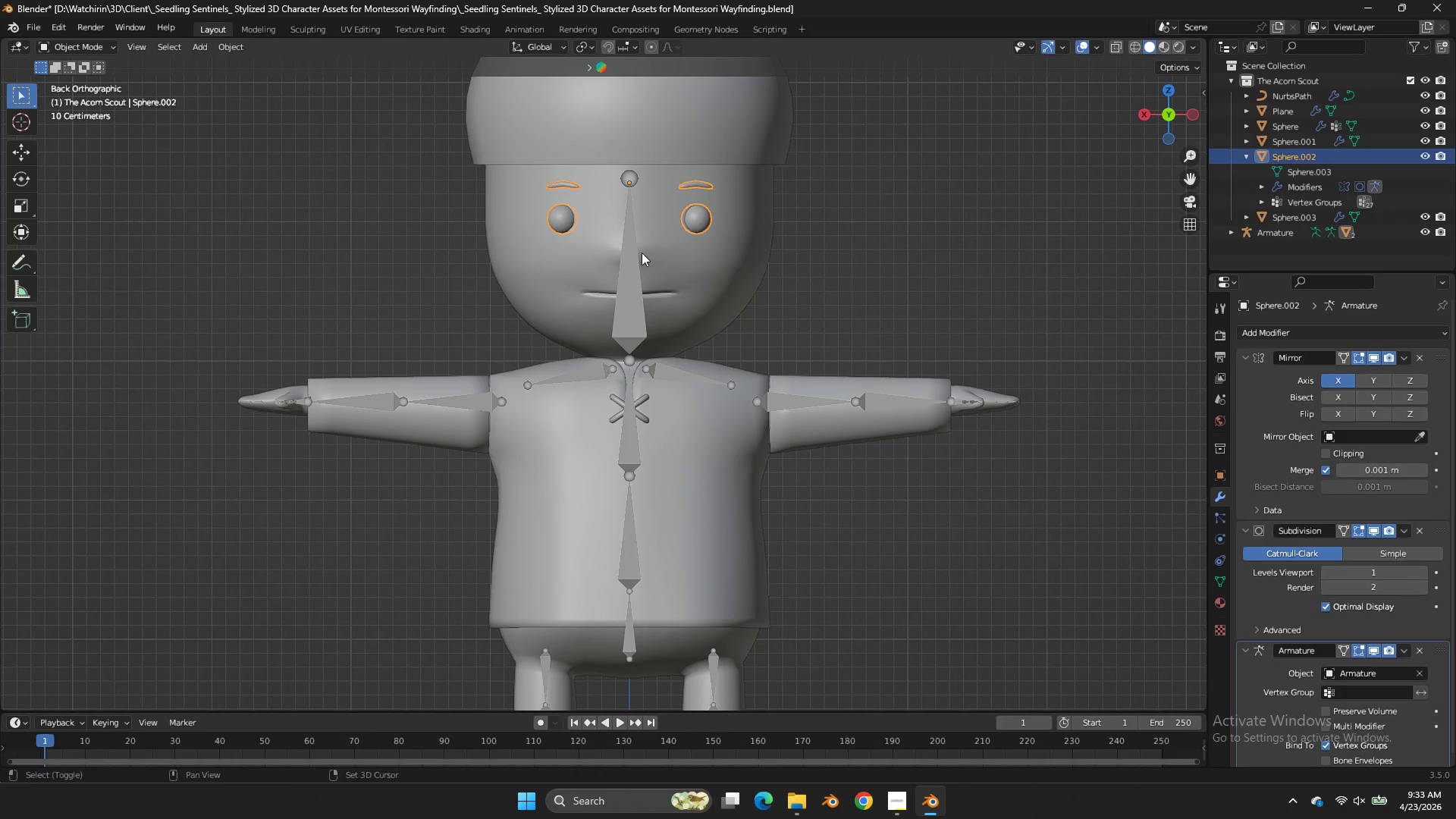 
hold_key(key=ShiftLeft, duration=1.25)
double_click([697, 224])
 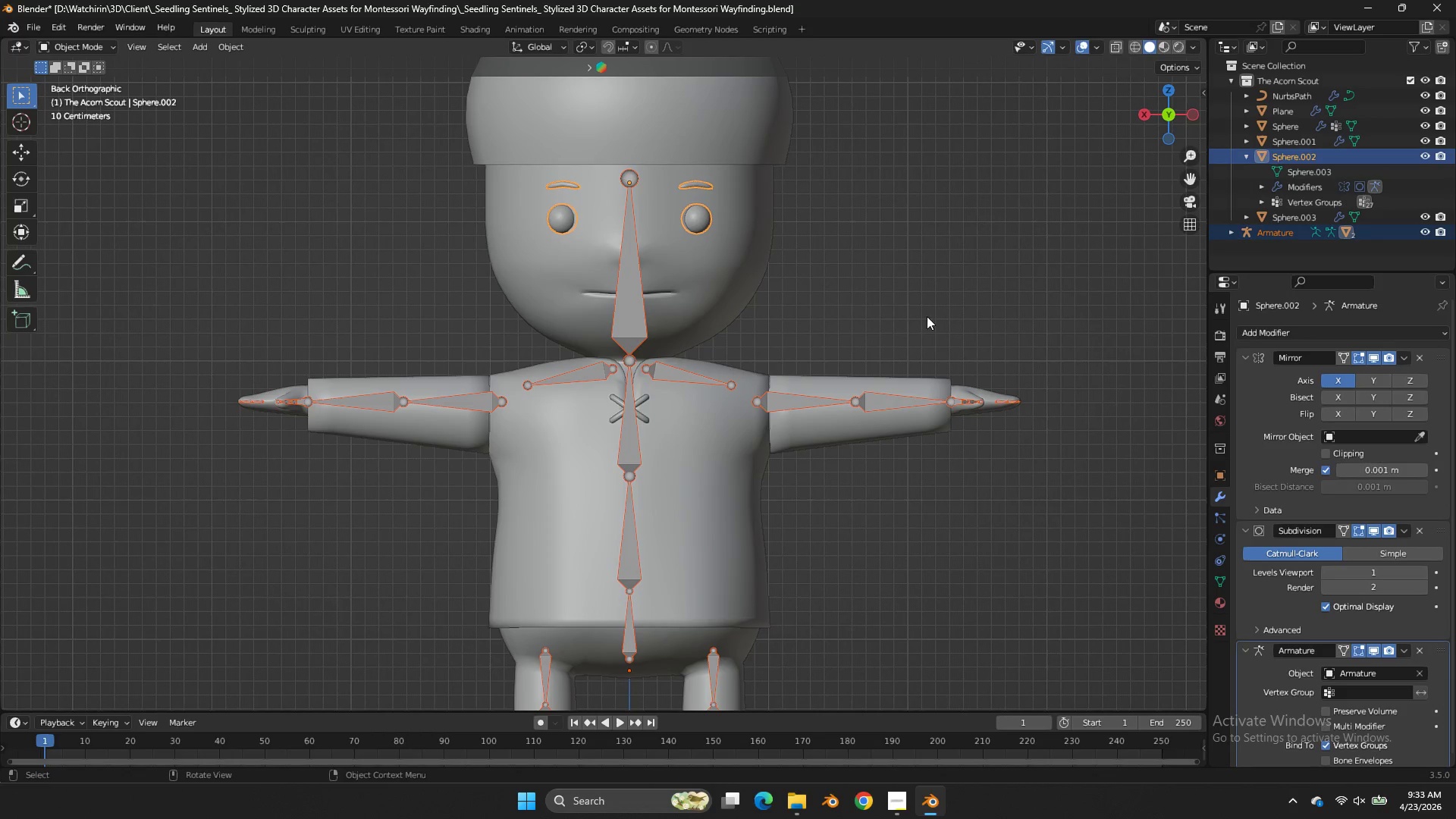 
key(Control+Tab)
 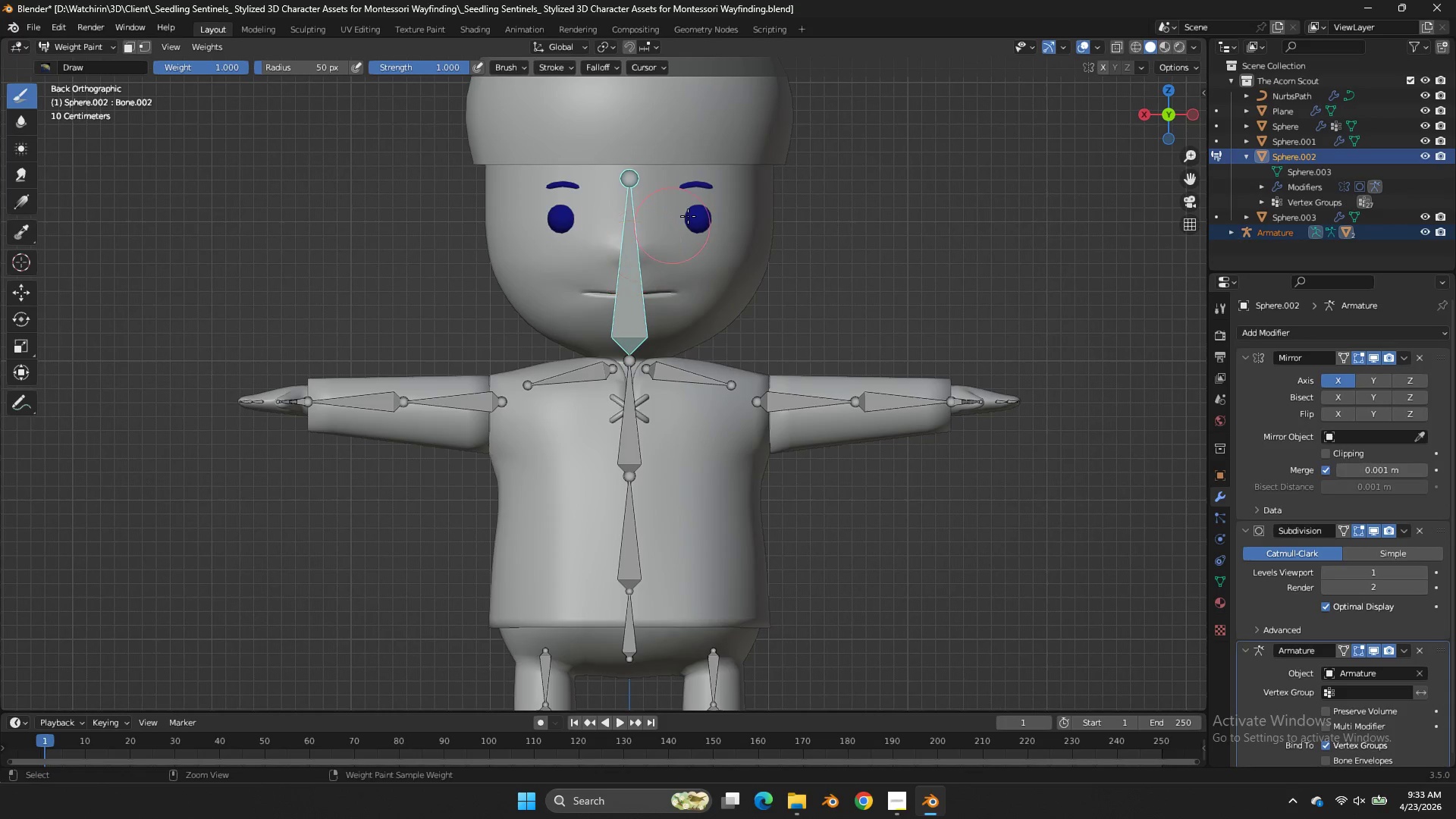 
double_click([695, 215])
 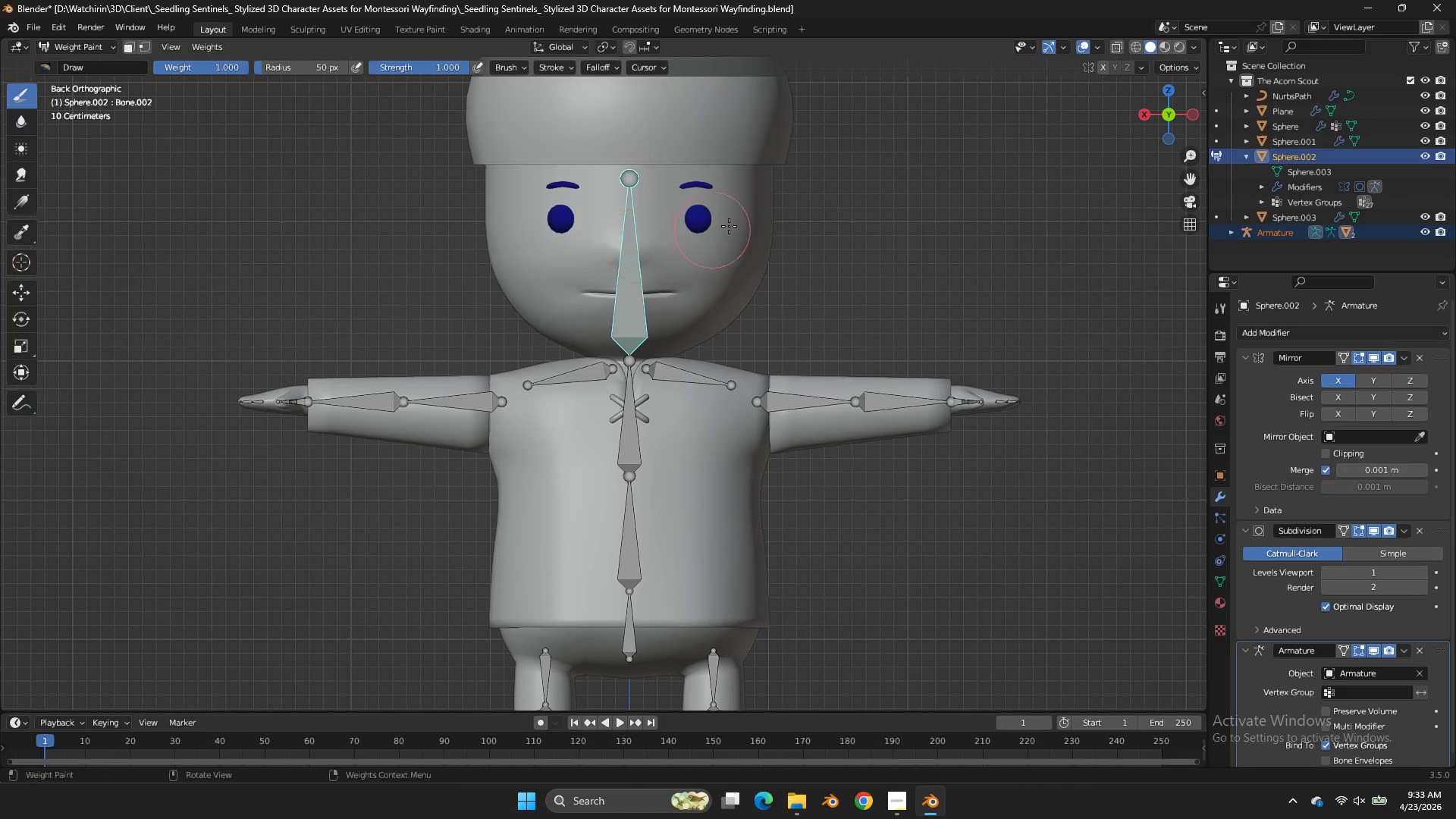 
key(Tab)
 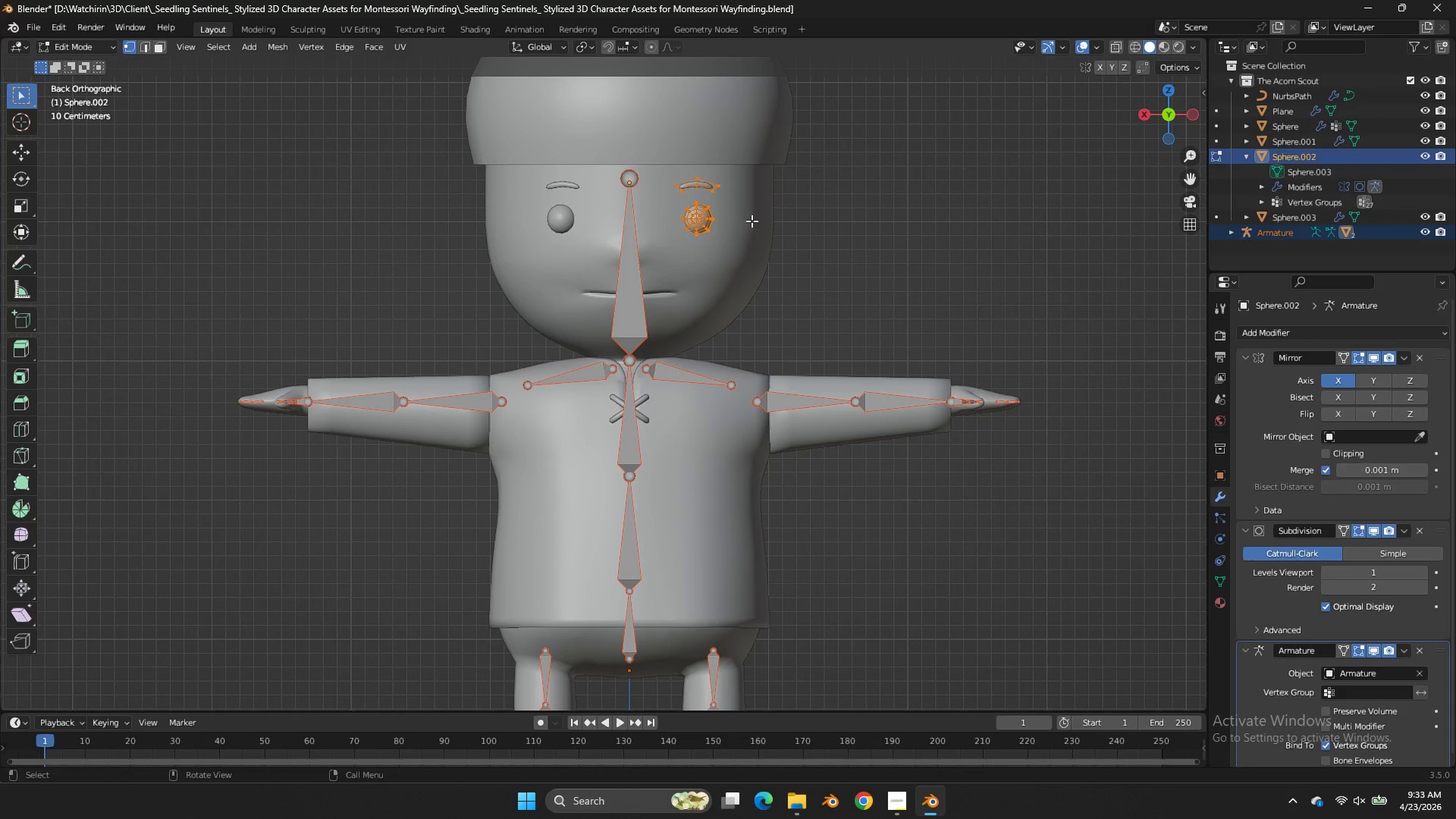 
key(A)
 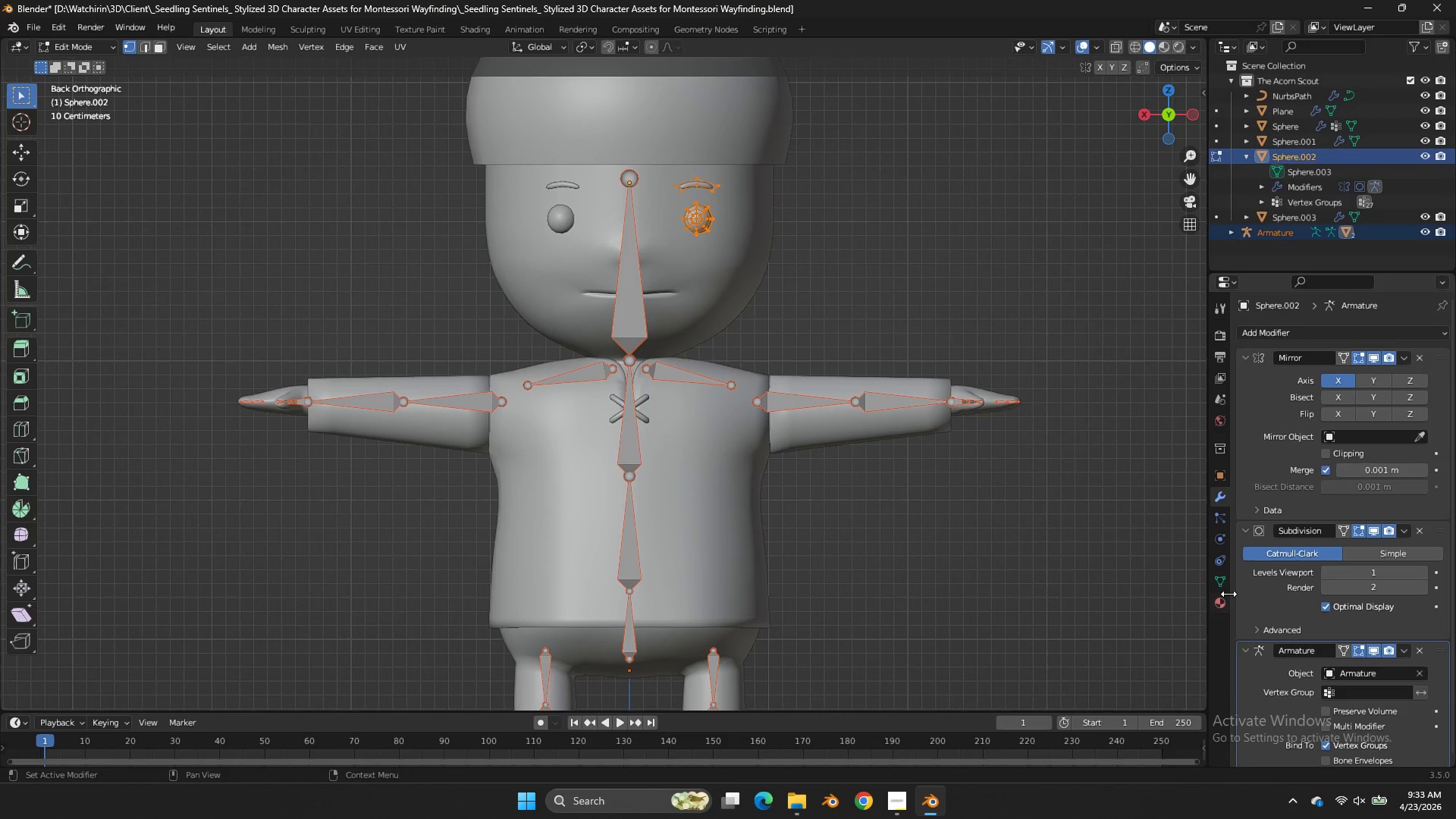 
double_click([1221, 581])
 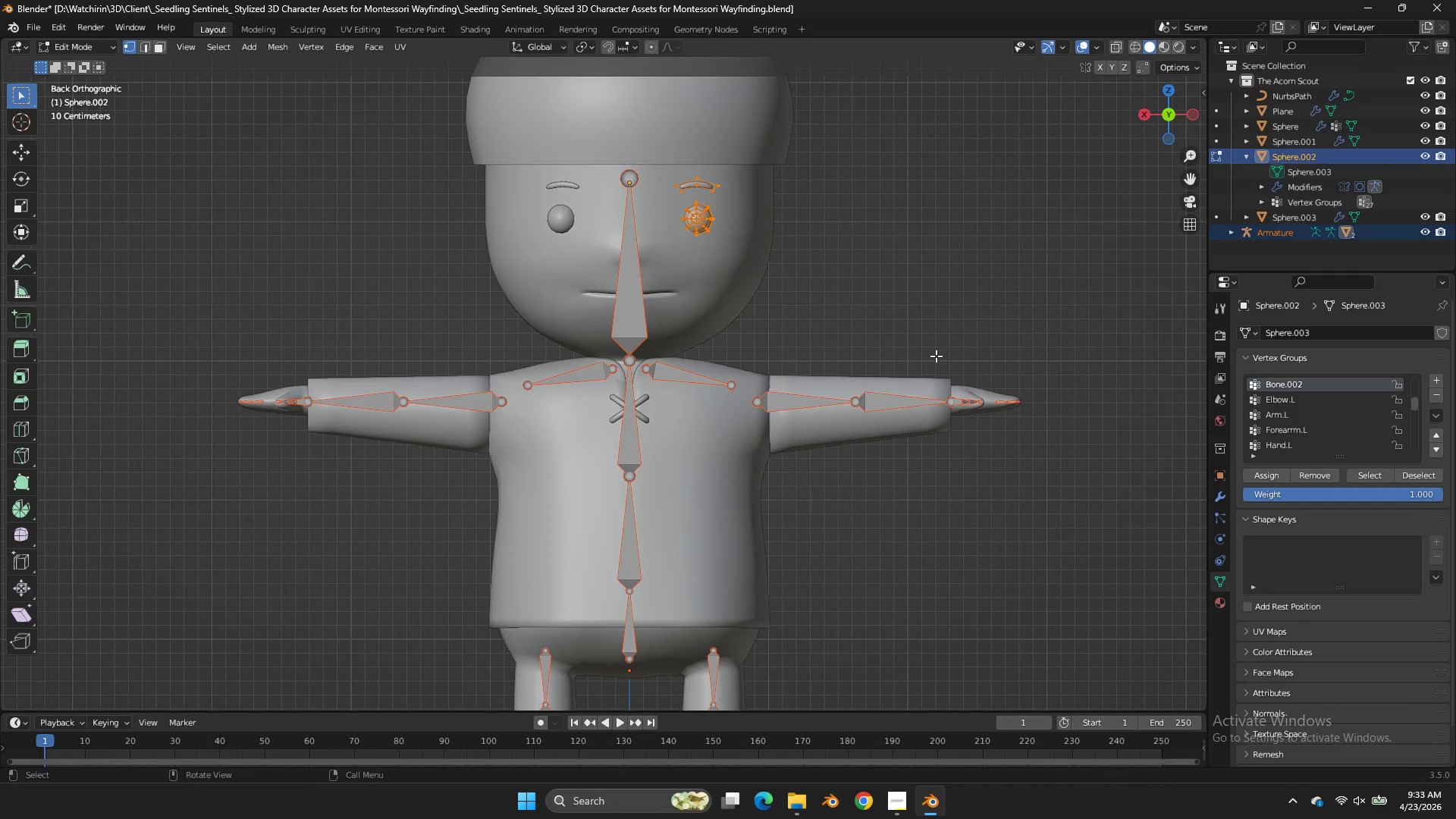 
key(Tab)
 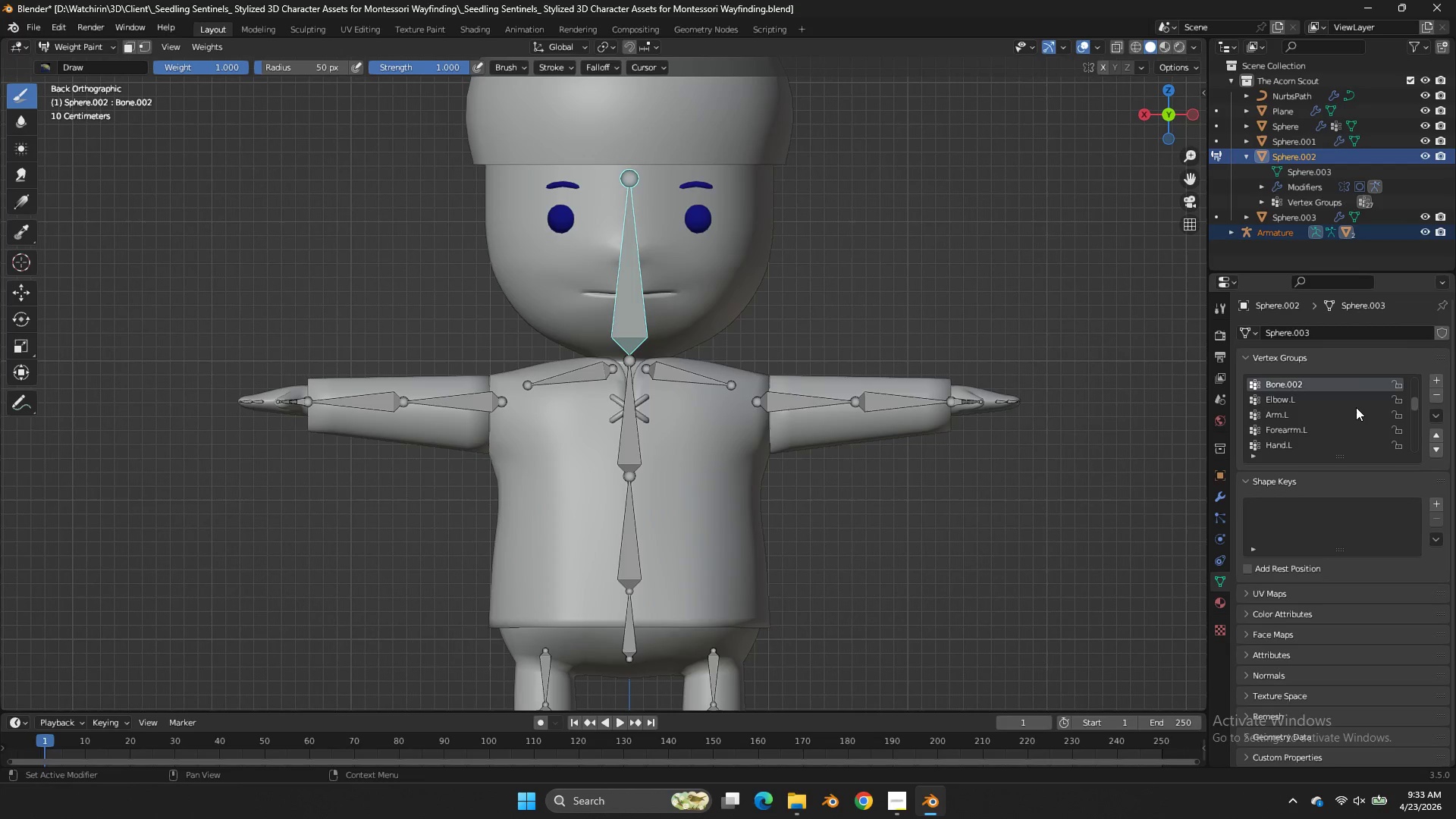 
key(Tab)
 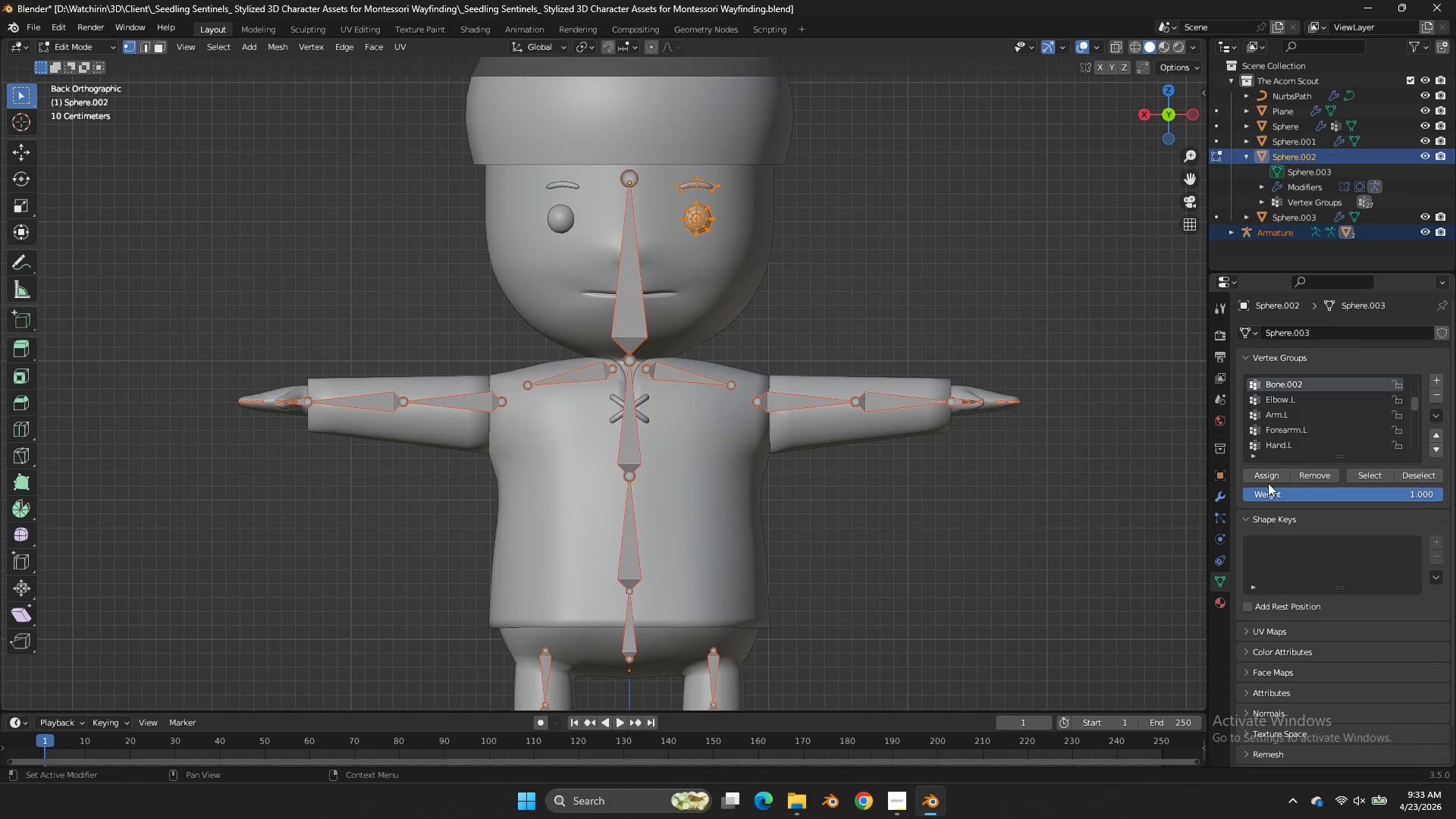 
left_click([1263, 473])
 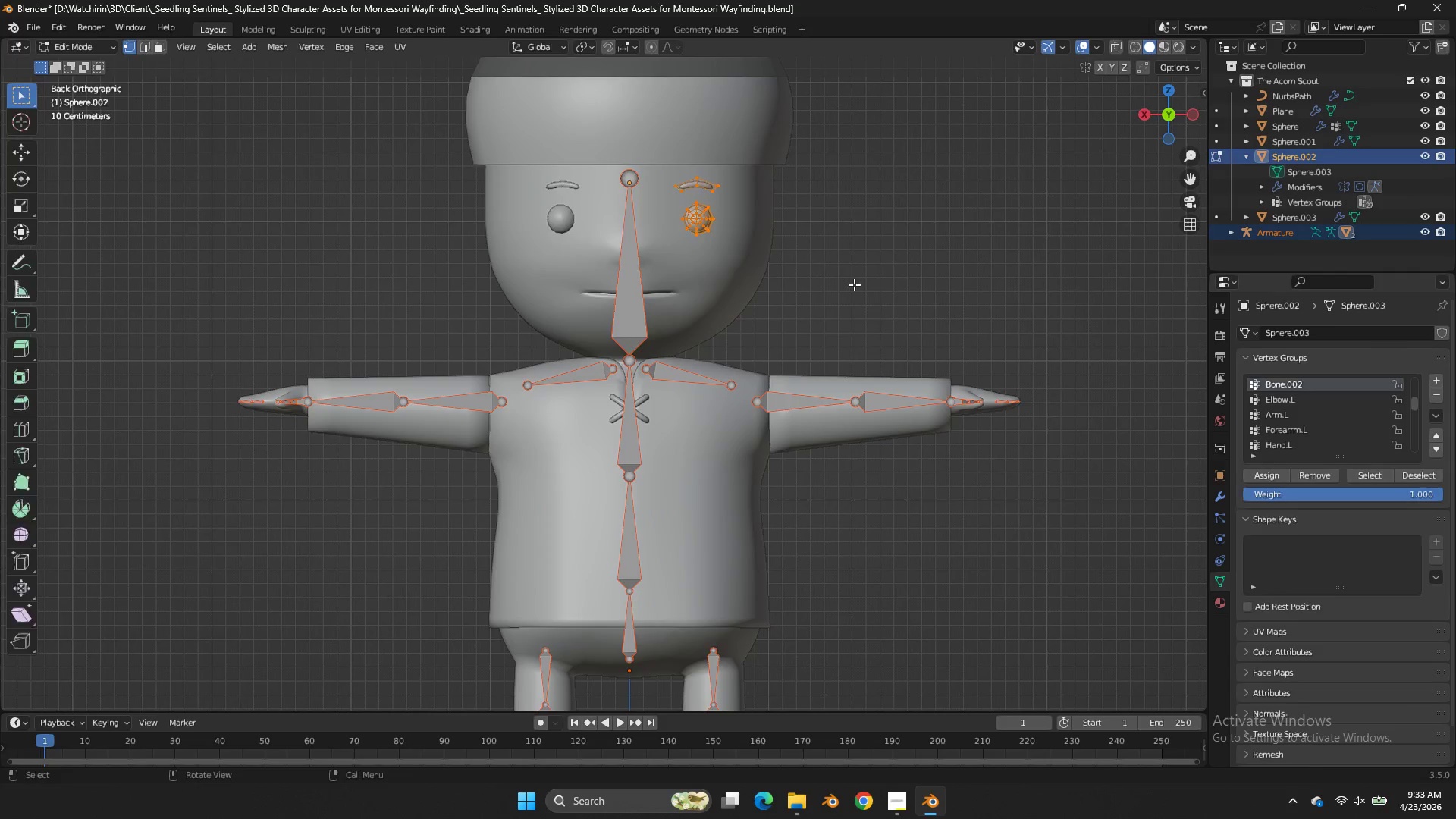 
key(Tab)
 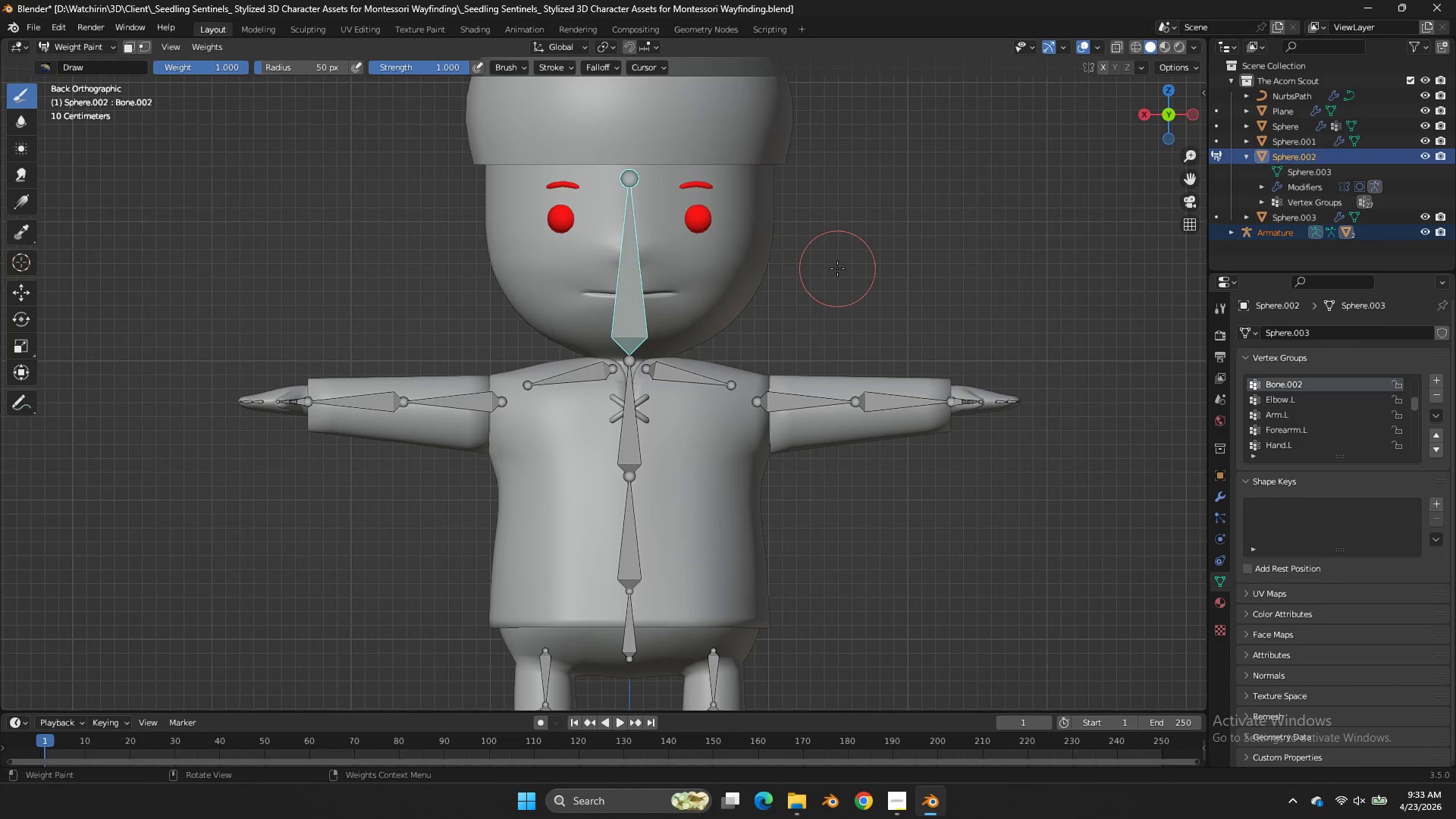 
key(R)
 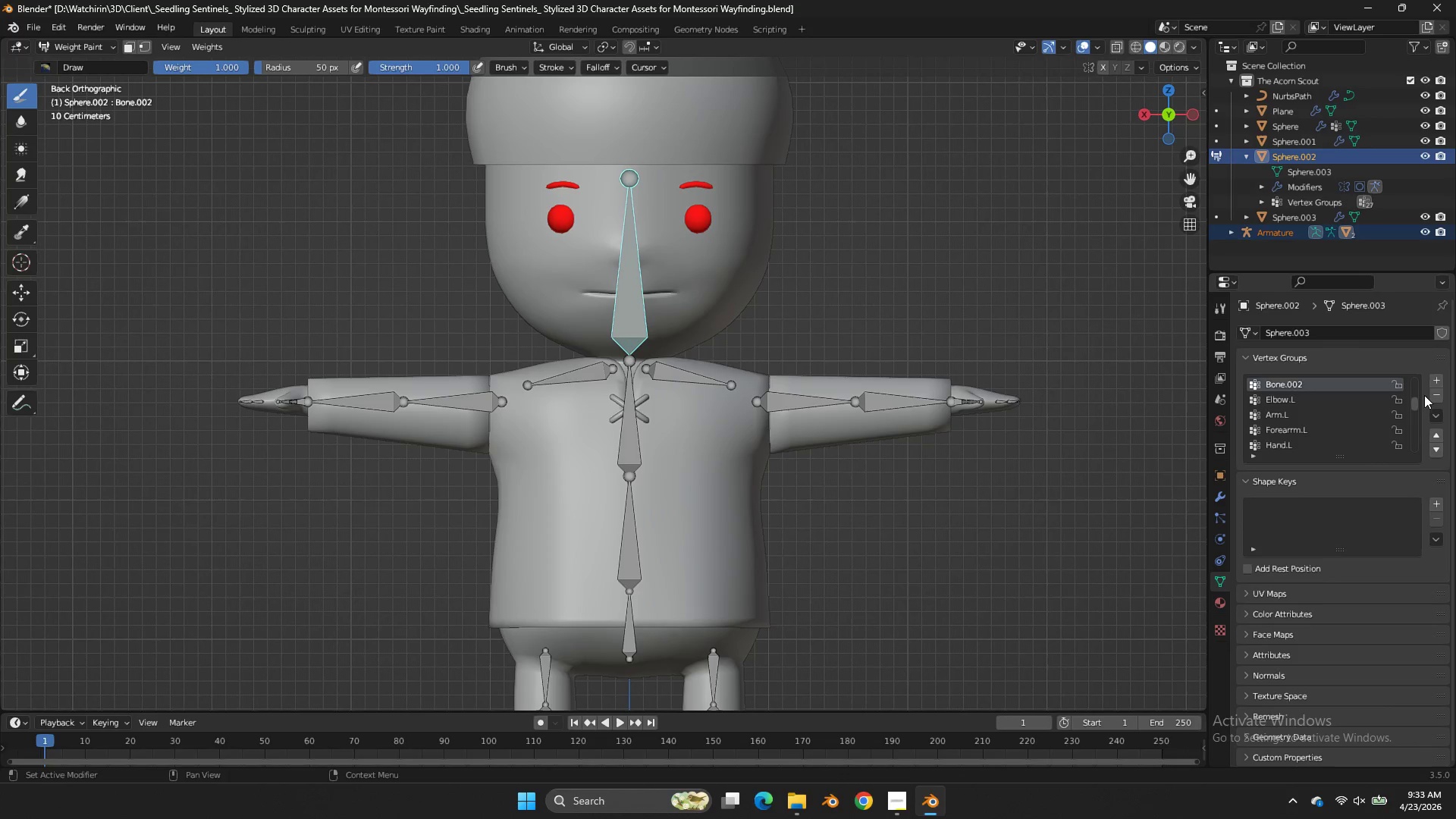 
left_click([1399, 381])
 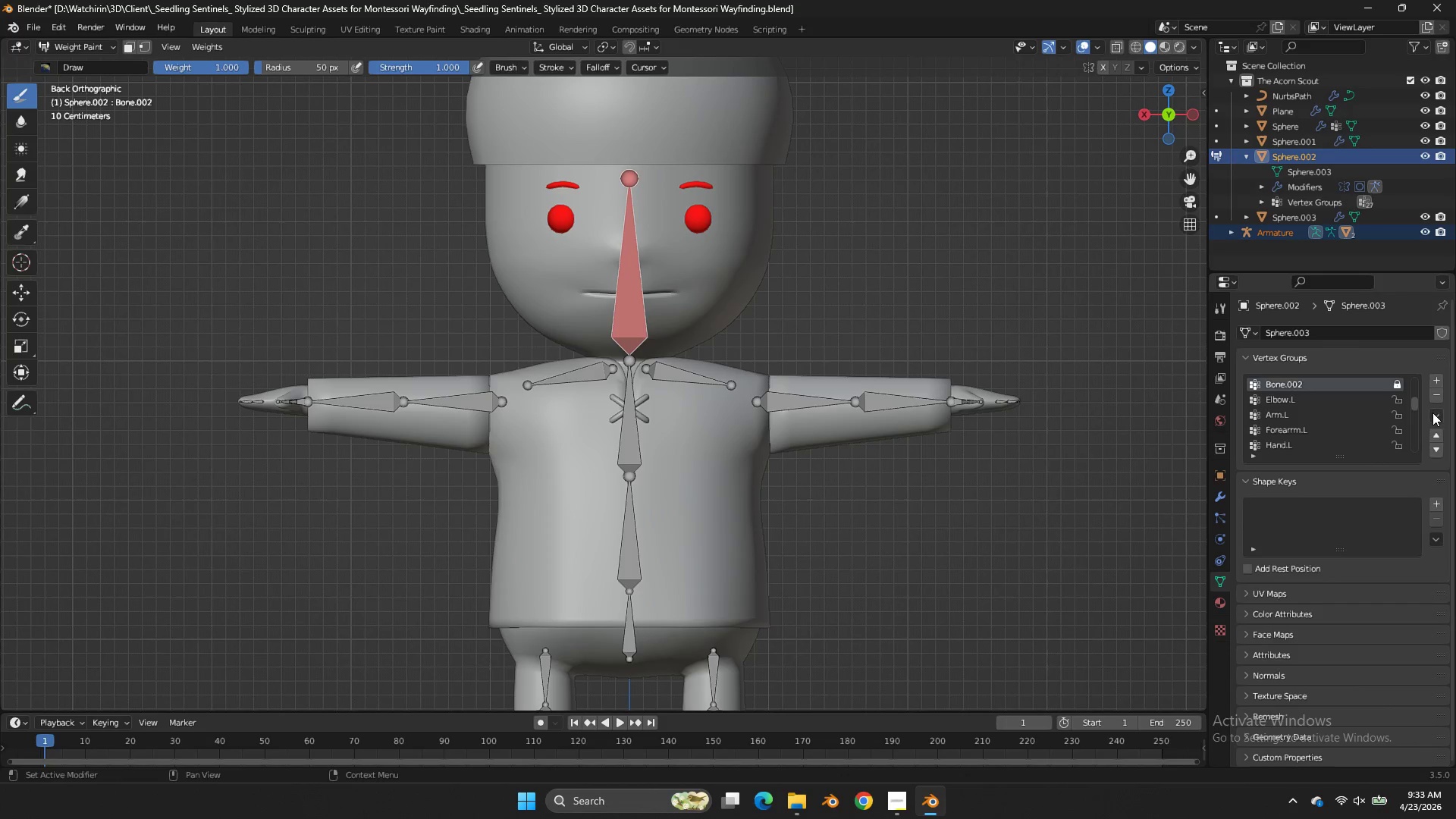 
left_click([1432, 413])
 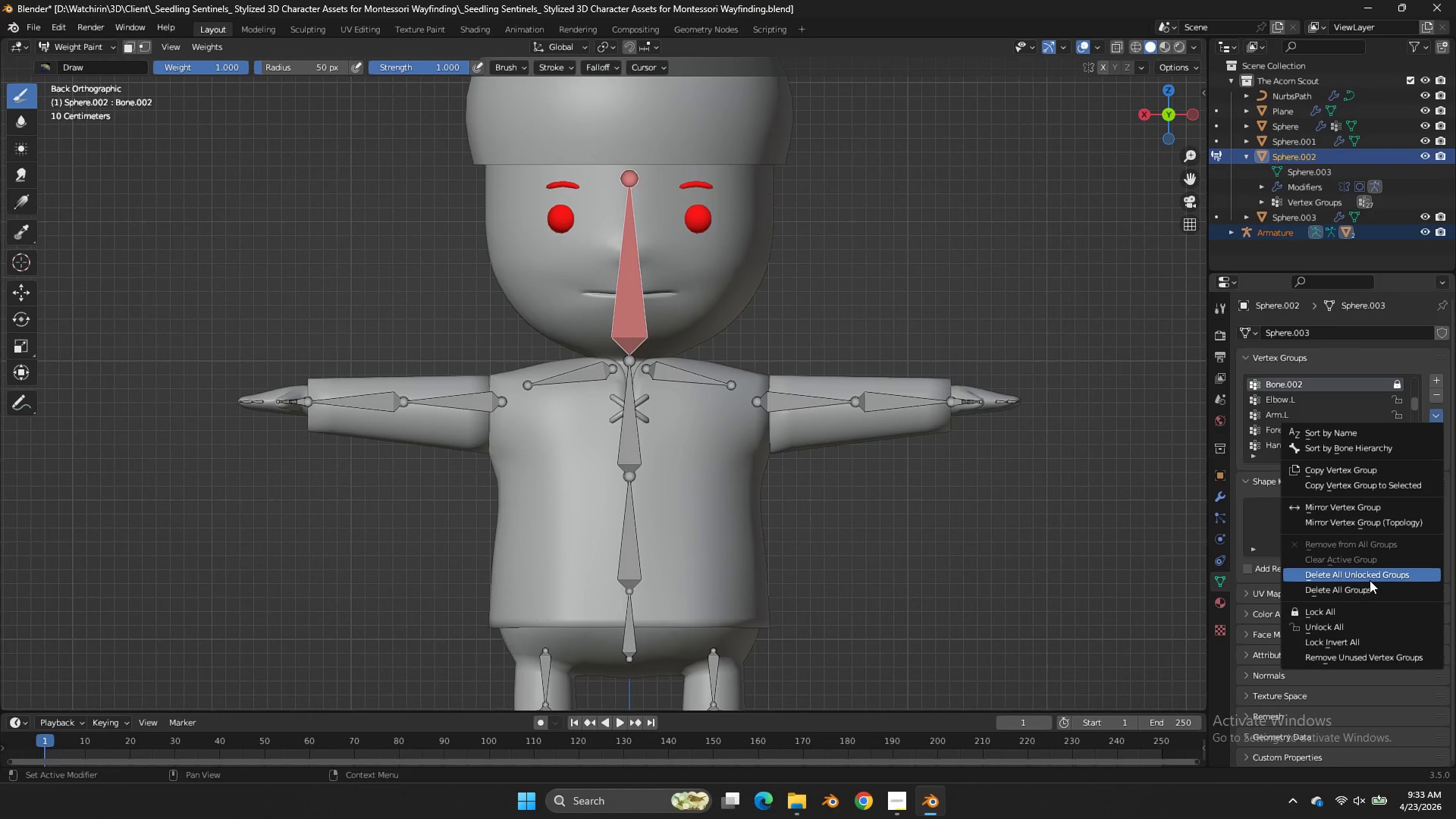 
wait(5.83)
 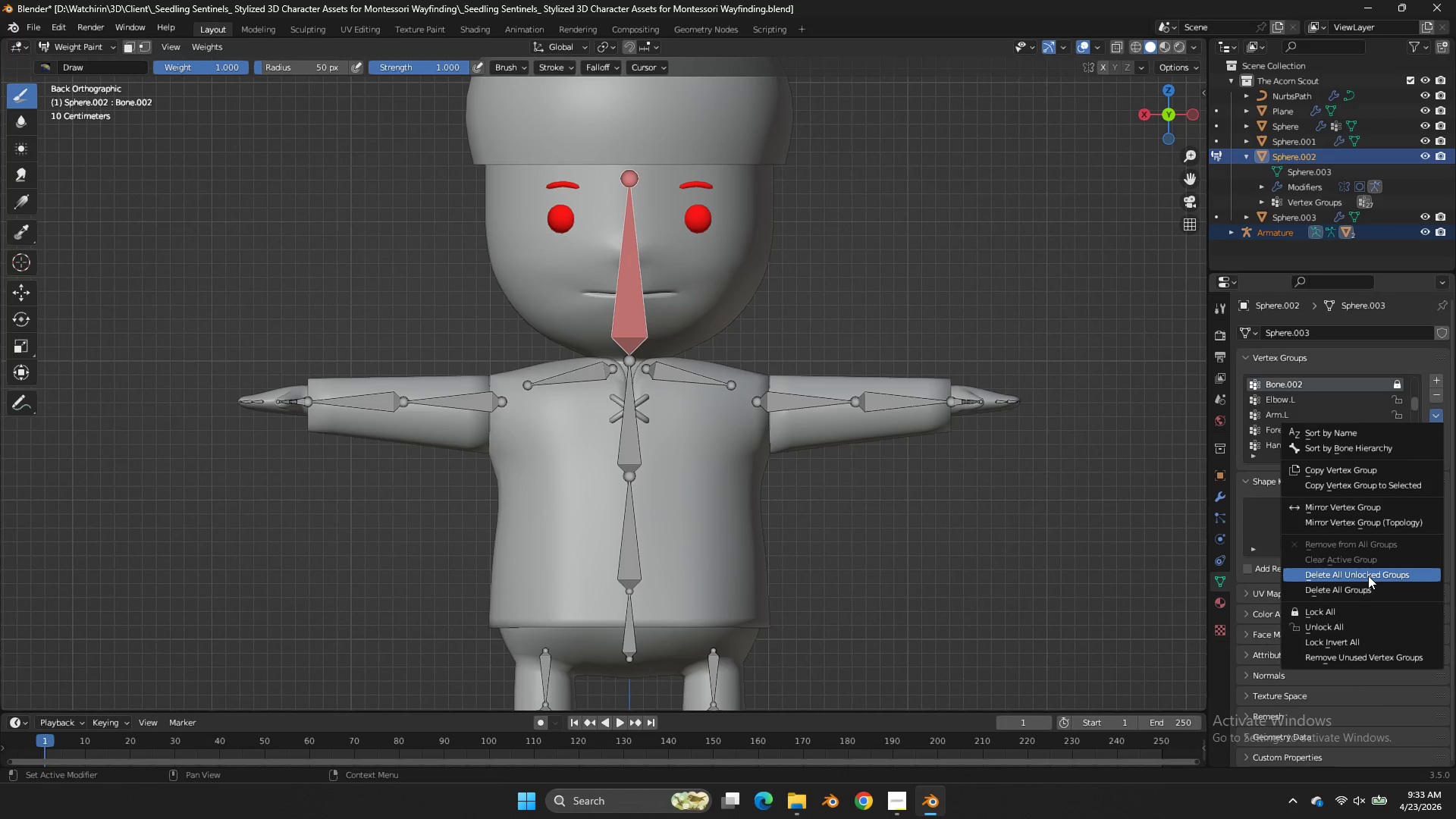 
key(R)
 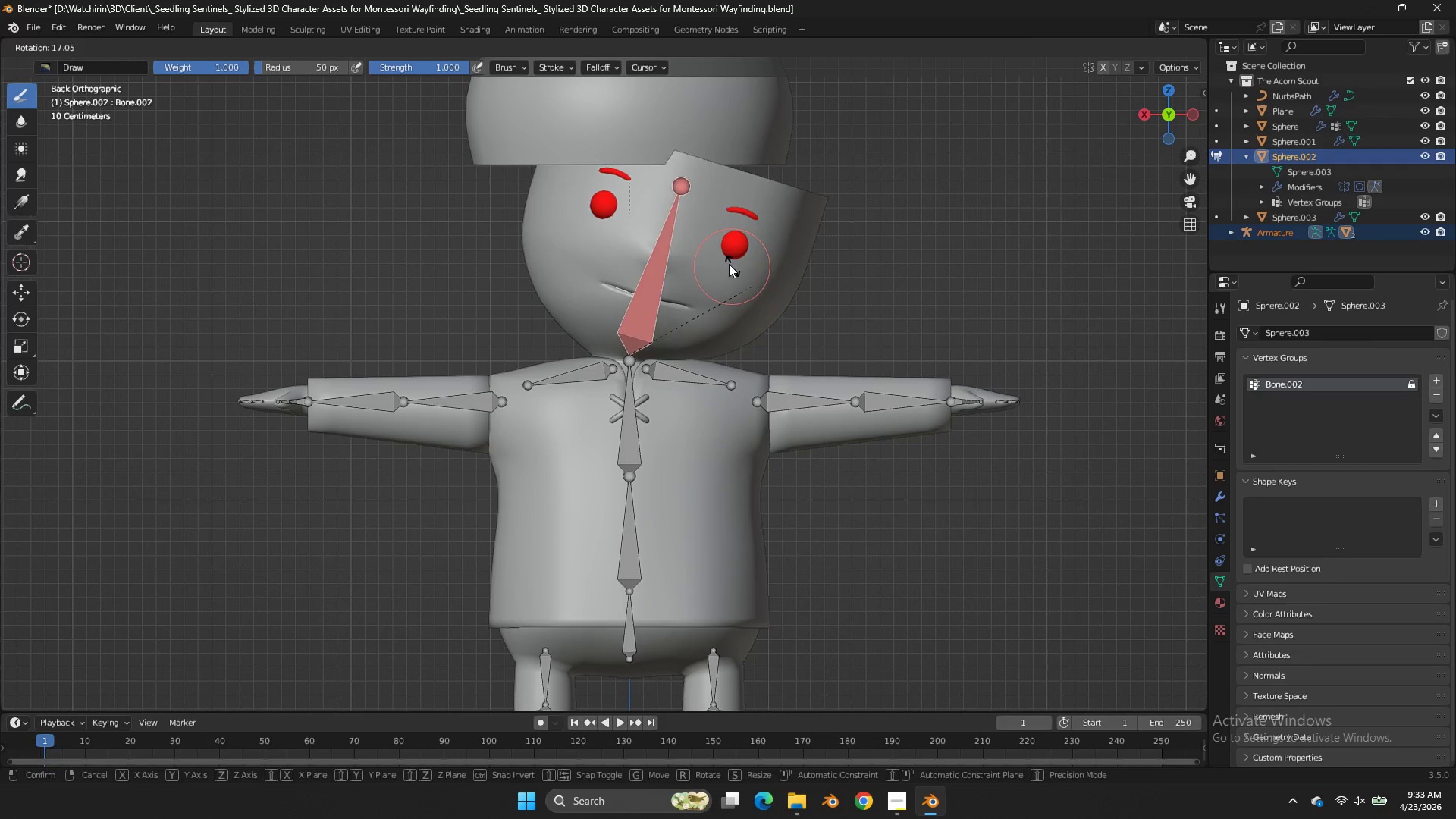 
right_click([714, 251])
 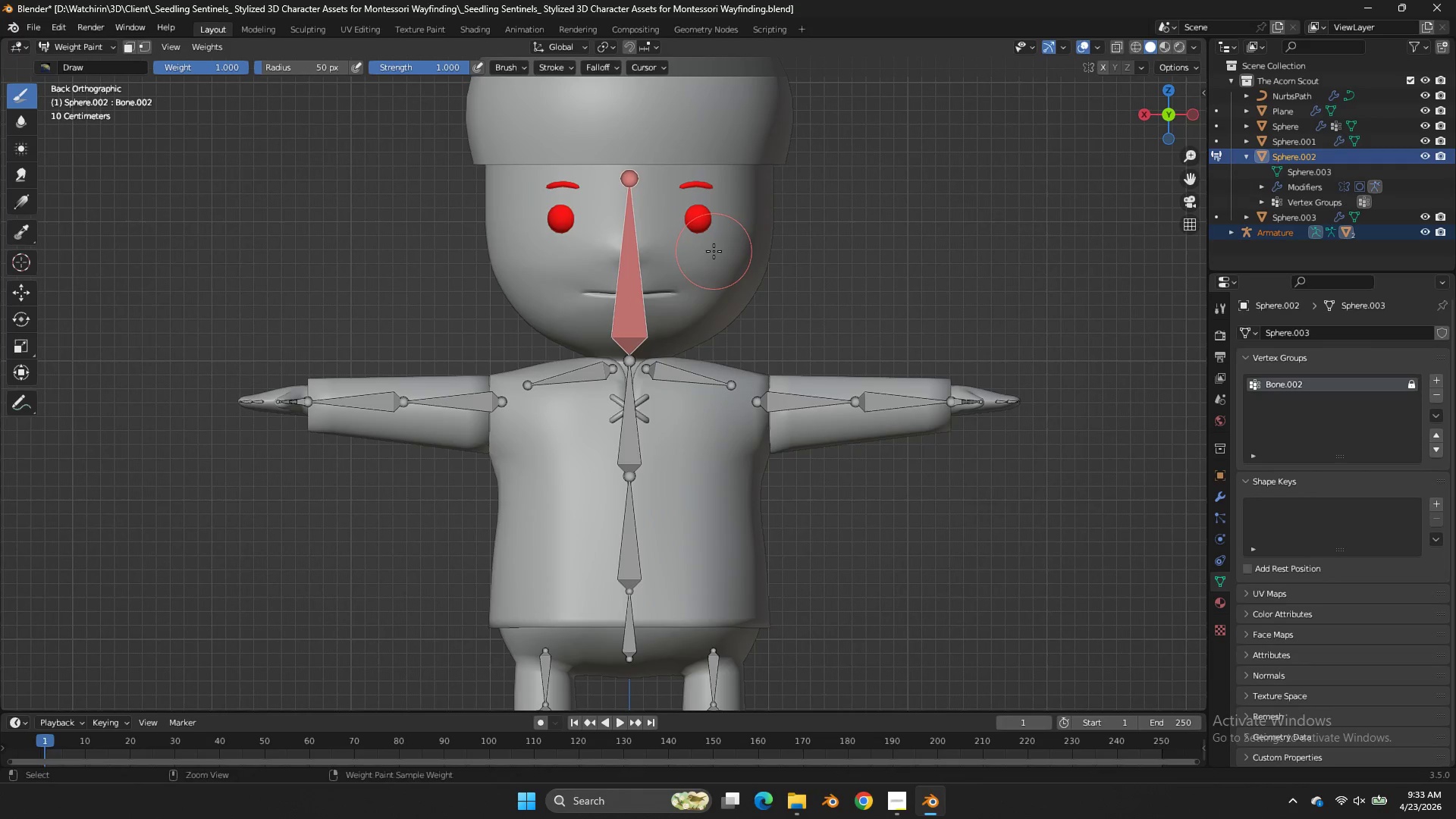 
key(Control+S)
 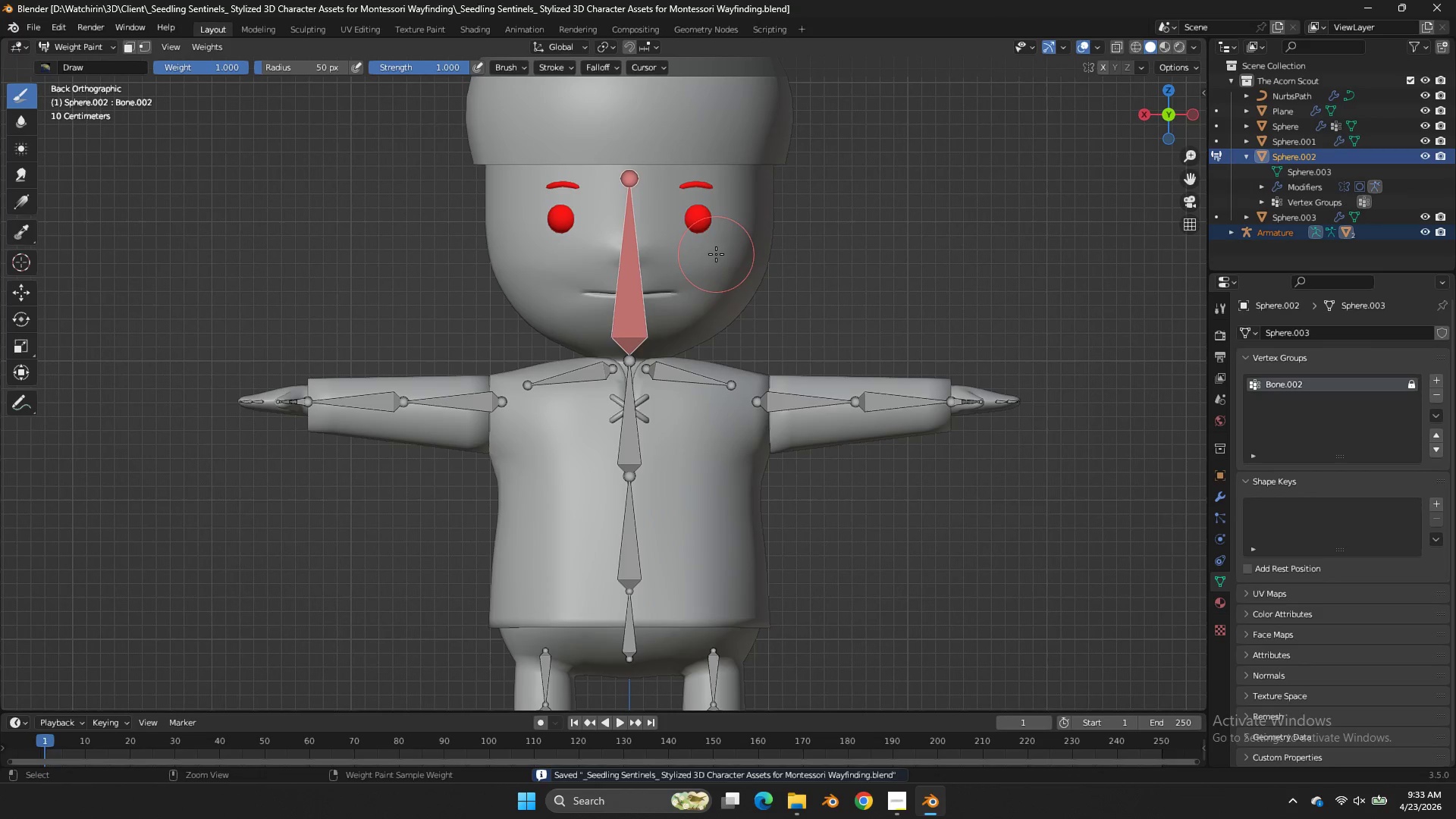 
key(Control+Tab)
 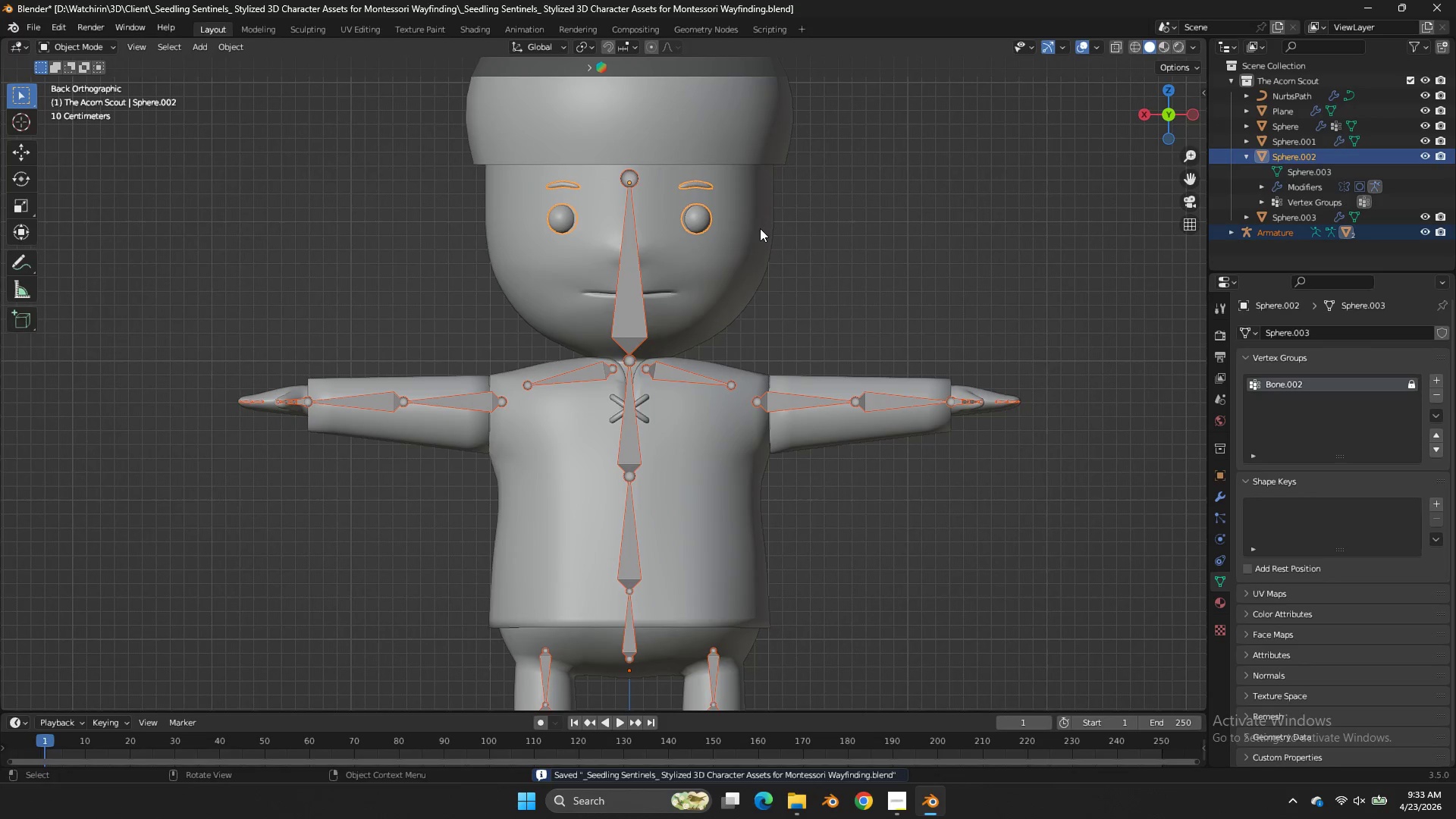 
type(zz)
 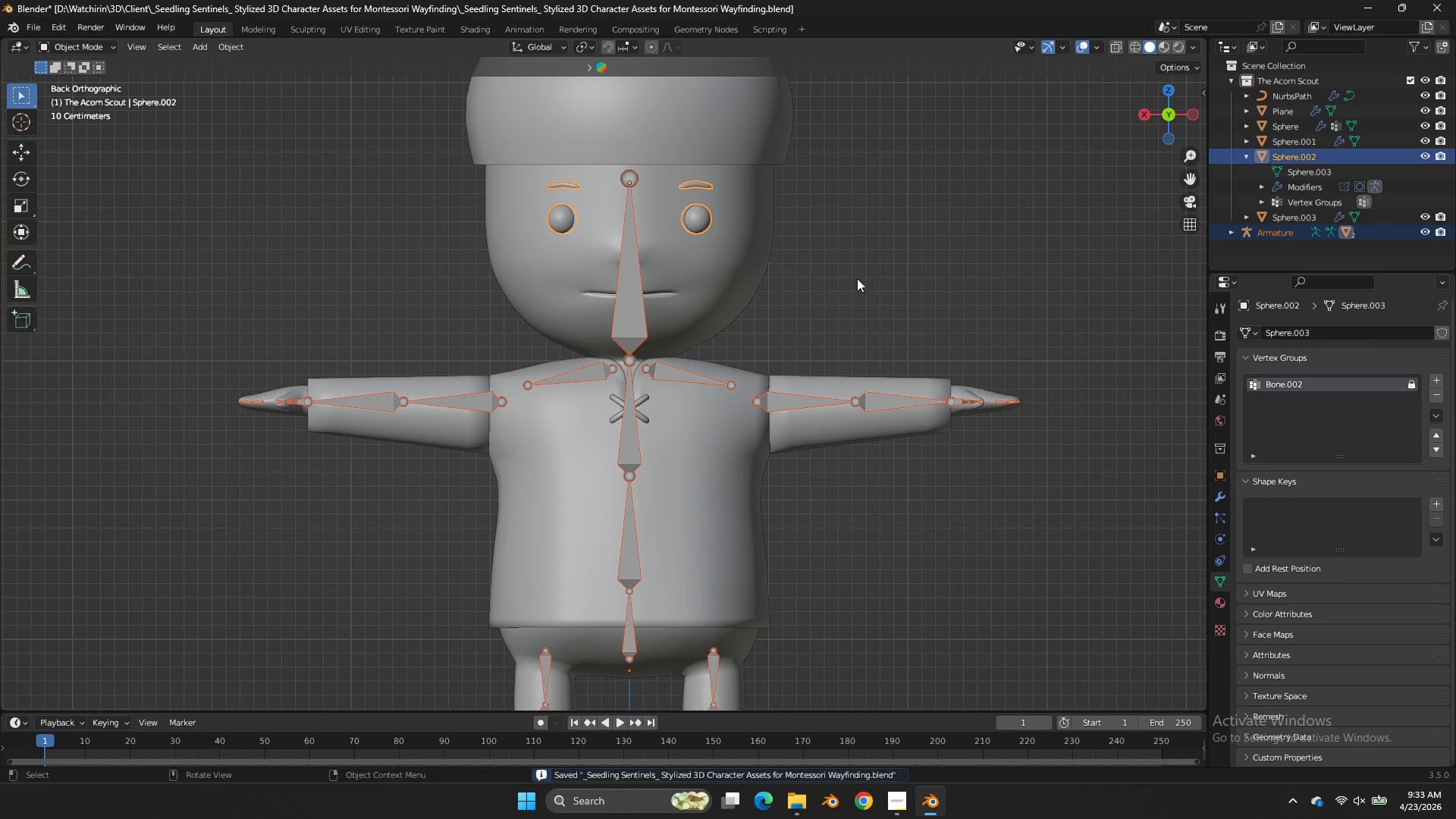 
hold_key(key=ControlLeft, duration=0.39)
 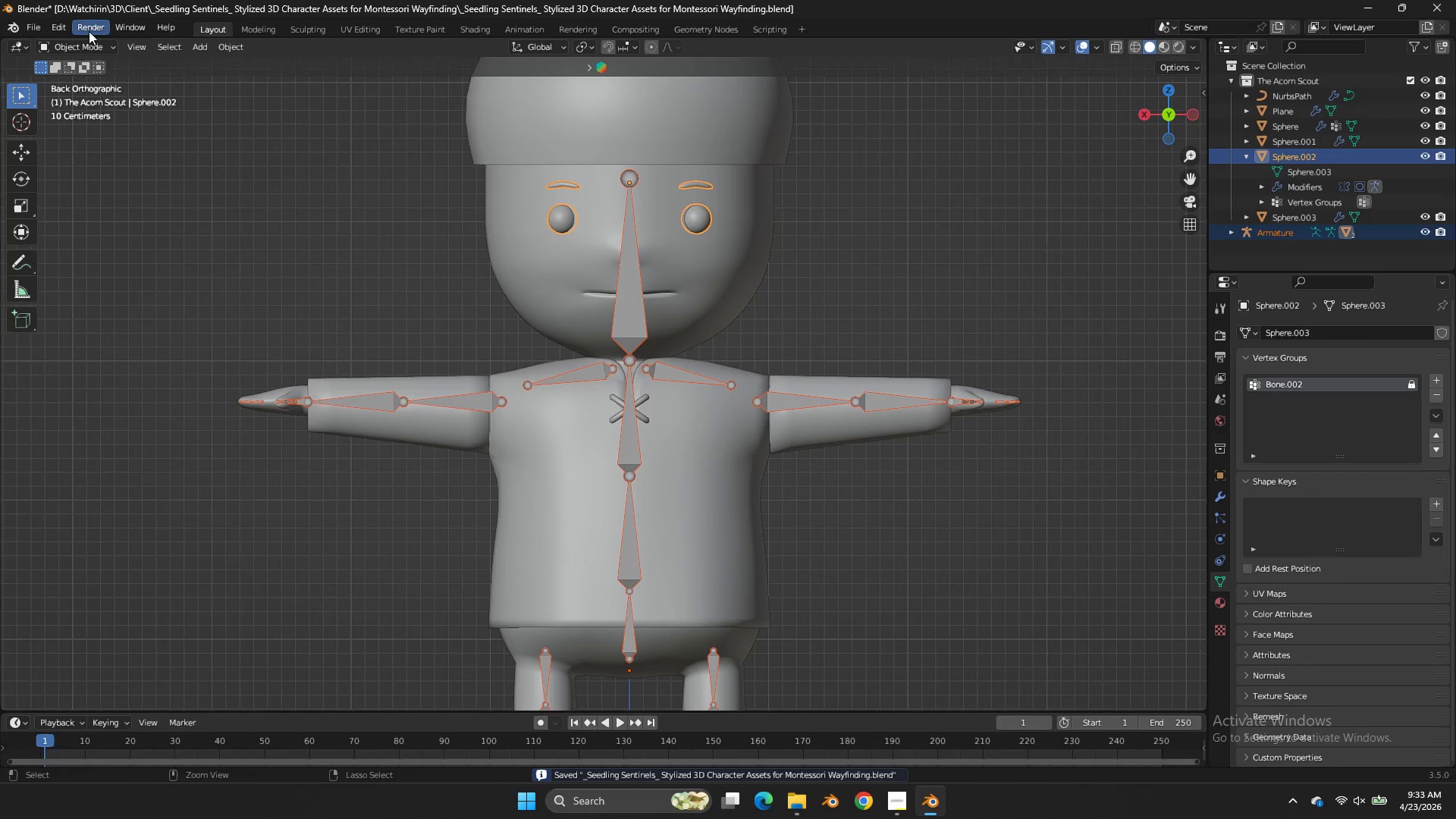 
left_click([89, 31])
 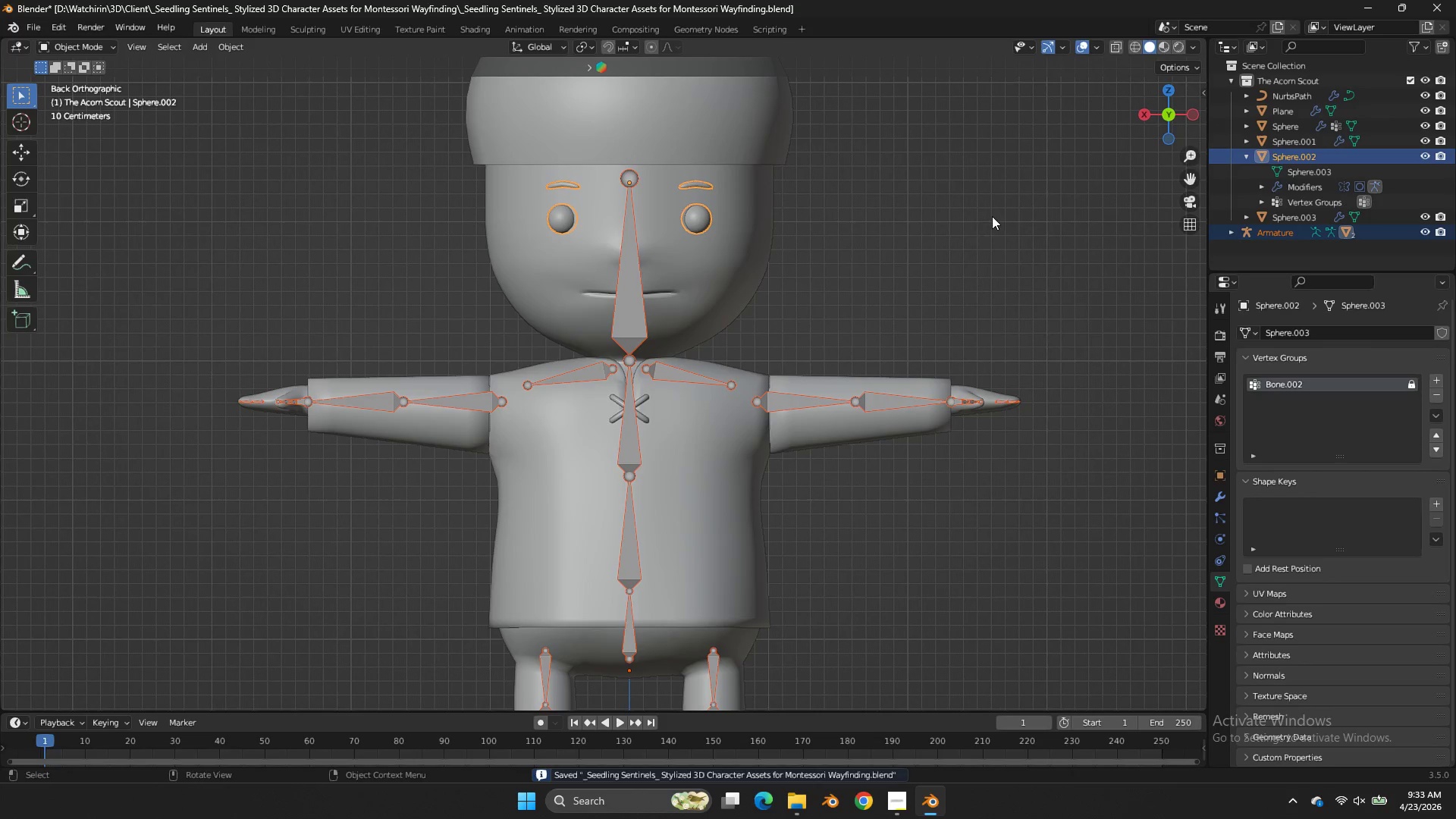 
type(zz)
 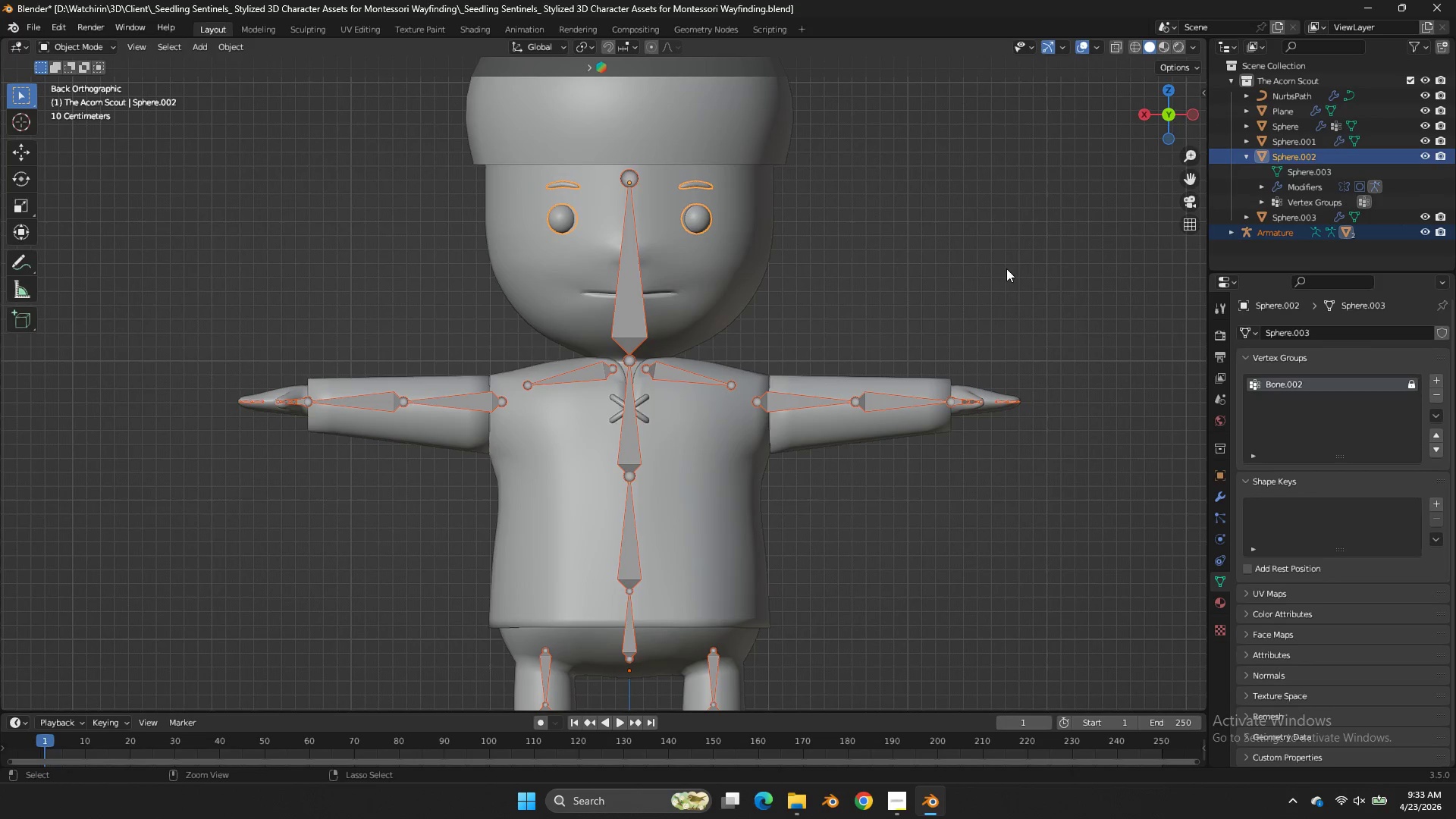 
key(Control+Tab)
 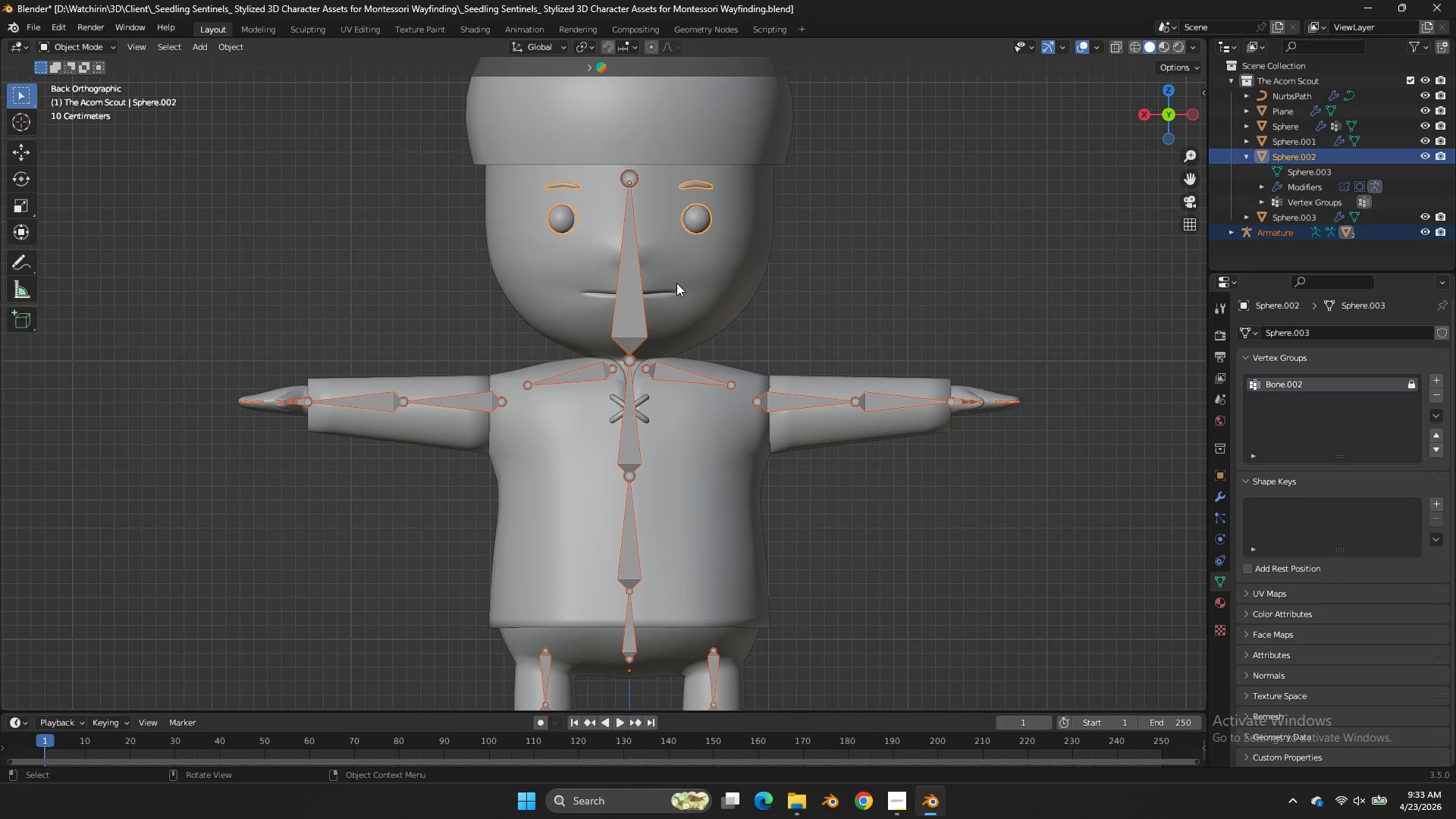 
left_click([676, 283])
 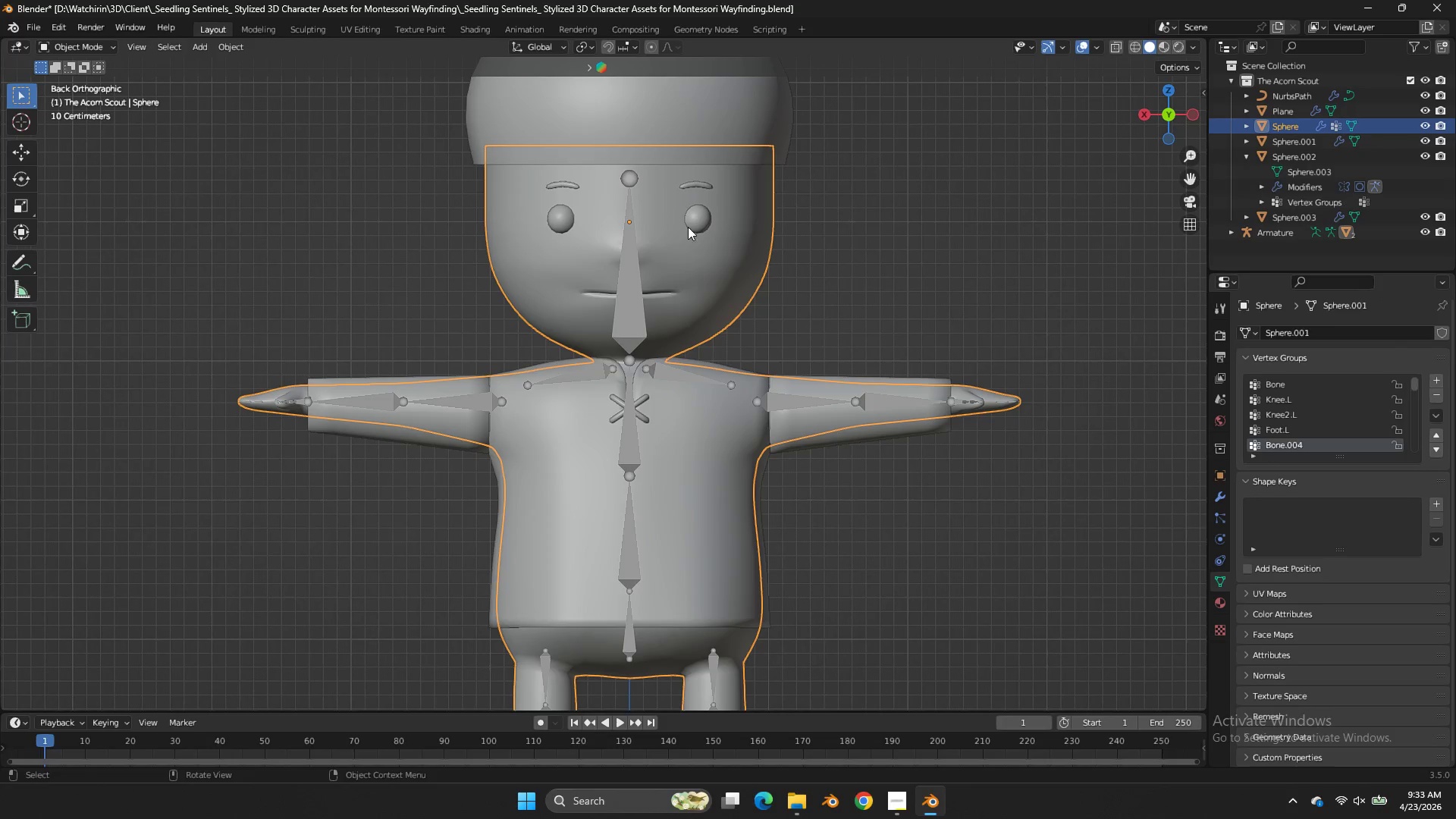 
left_click([688, 227])
 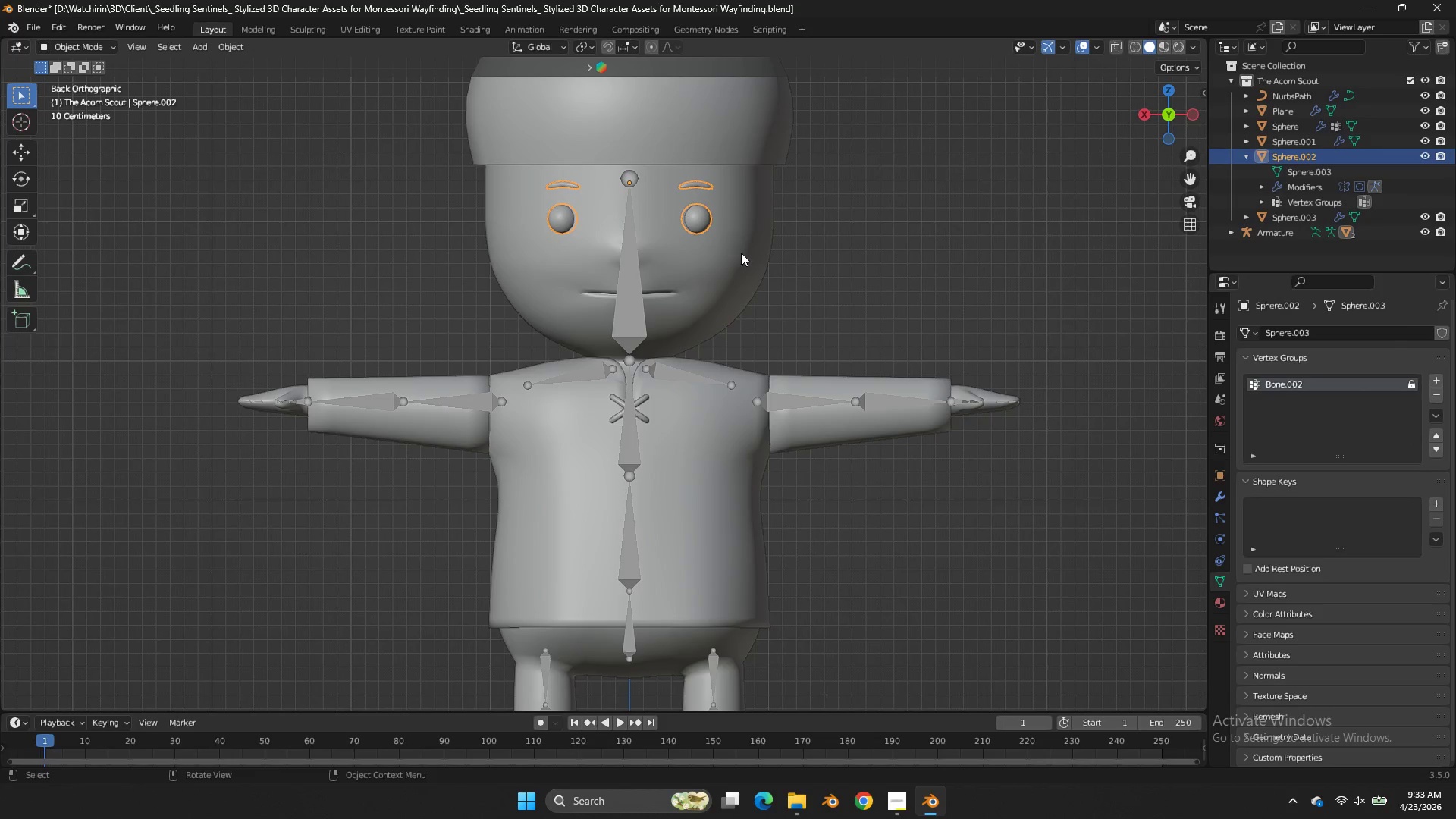 
left_click([695, 279])
 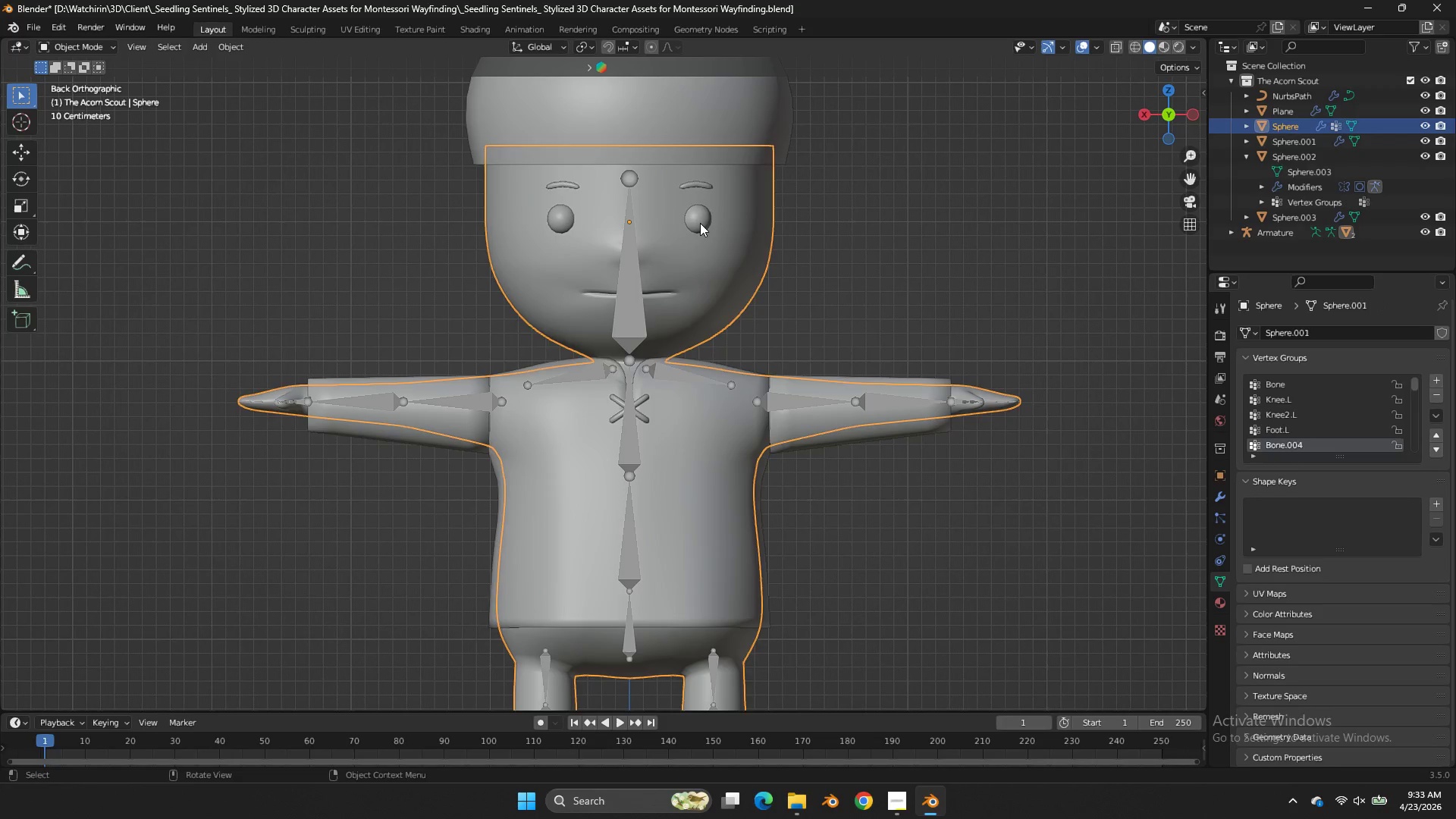 
double_click([700, 223])
 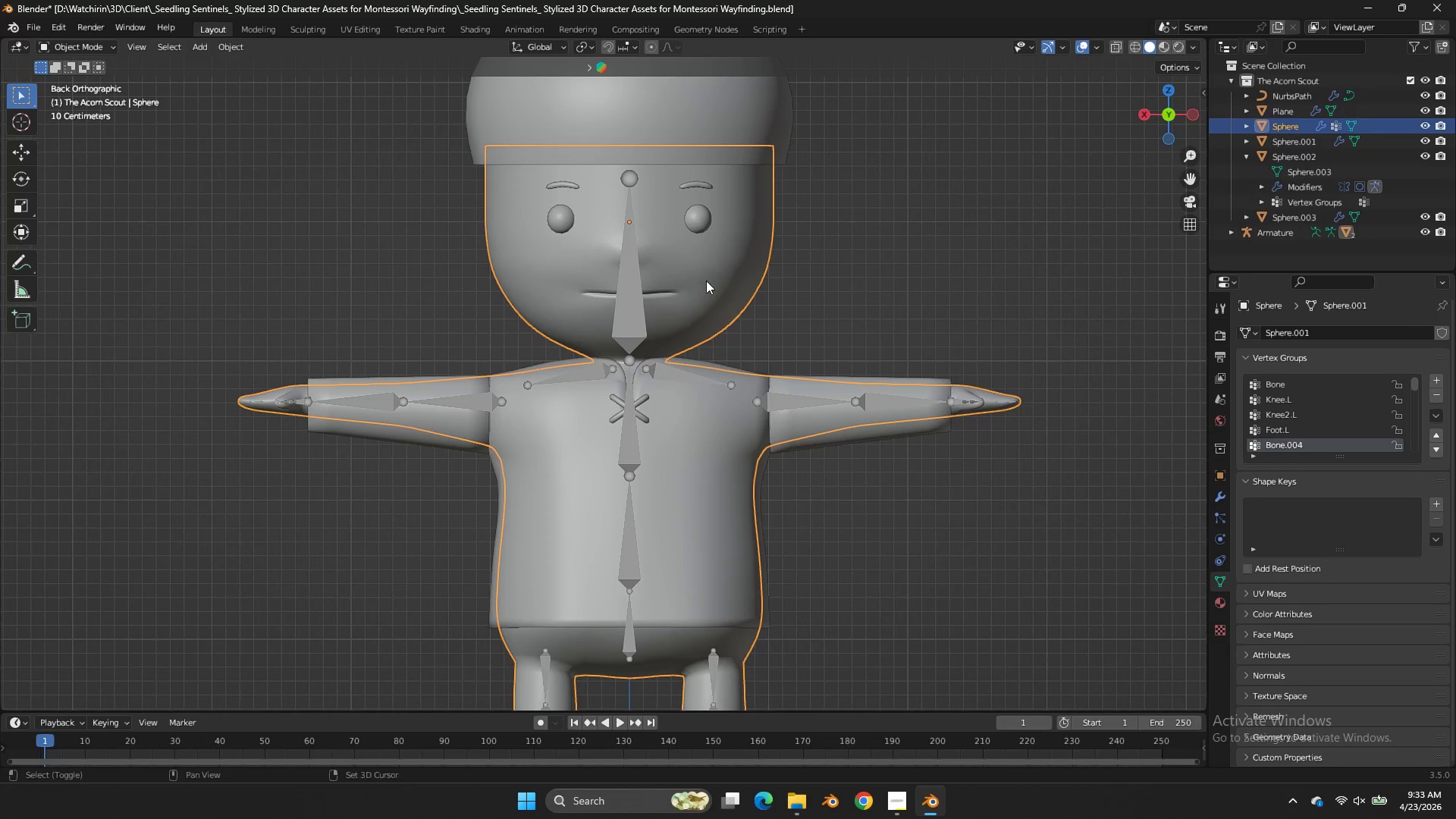 
hold_key(key=ShiftLeft, duration=0.42)
triple_click([706, 281])
 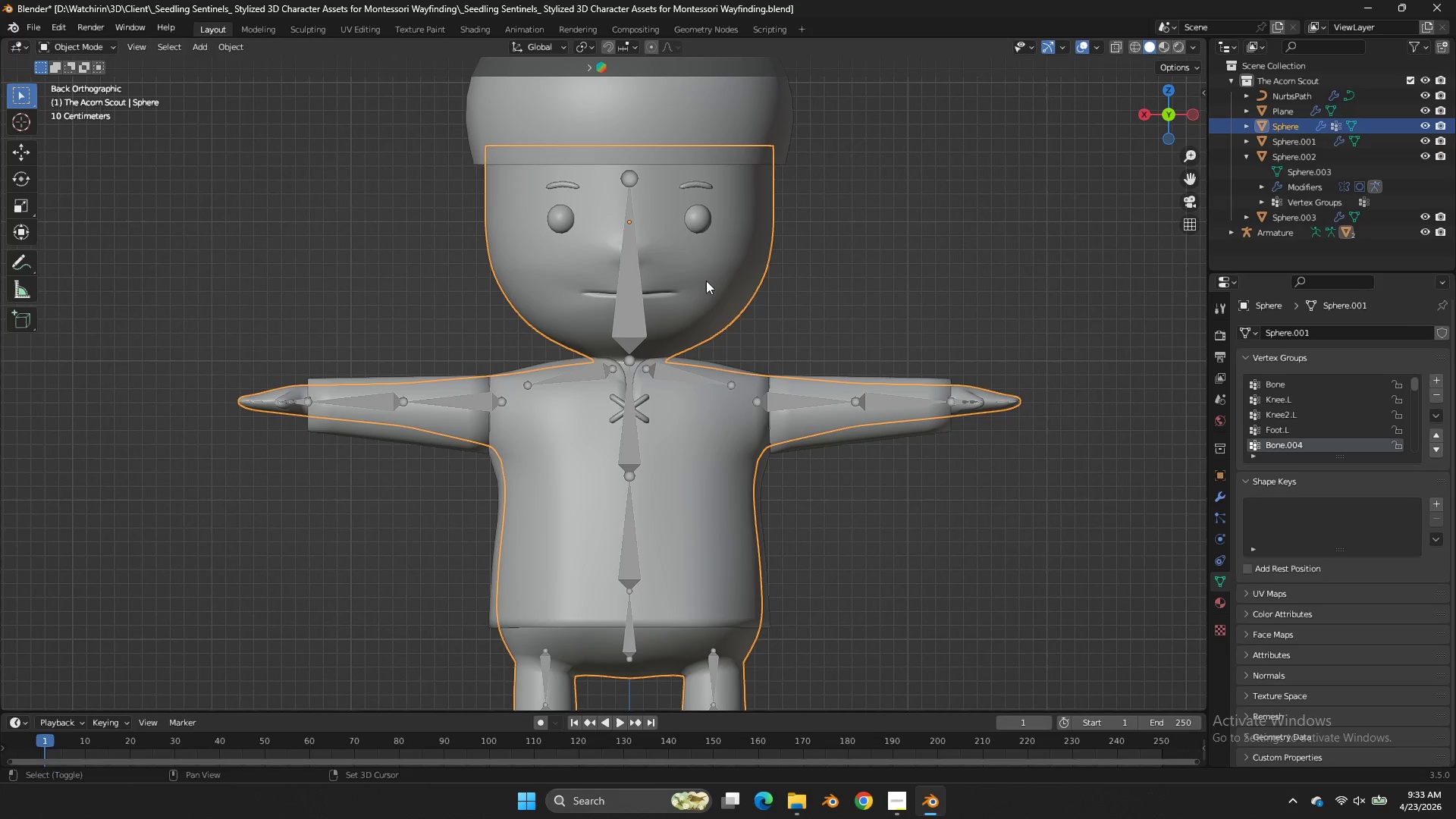 
triple_click([706, 281])
 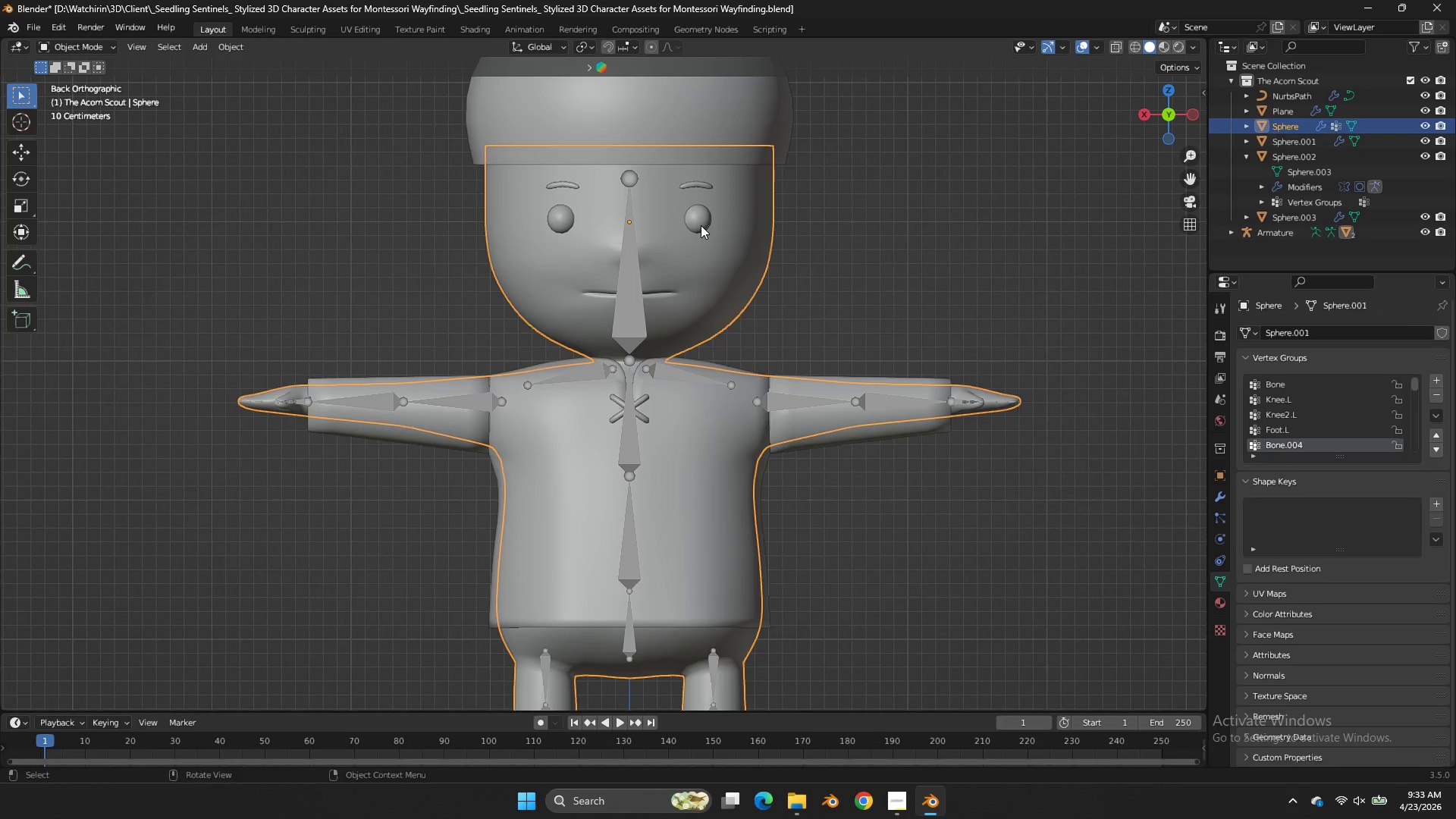 
double_click([701, 225])
 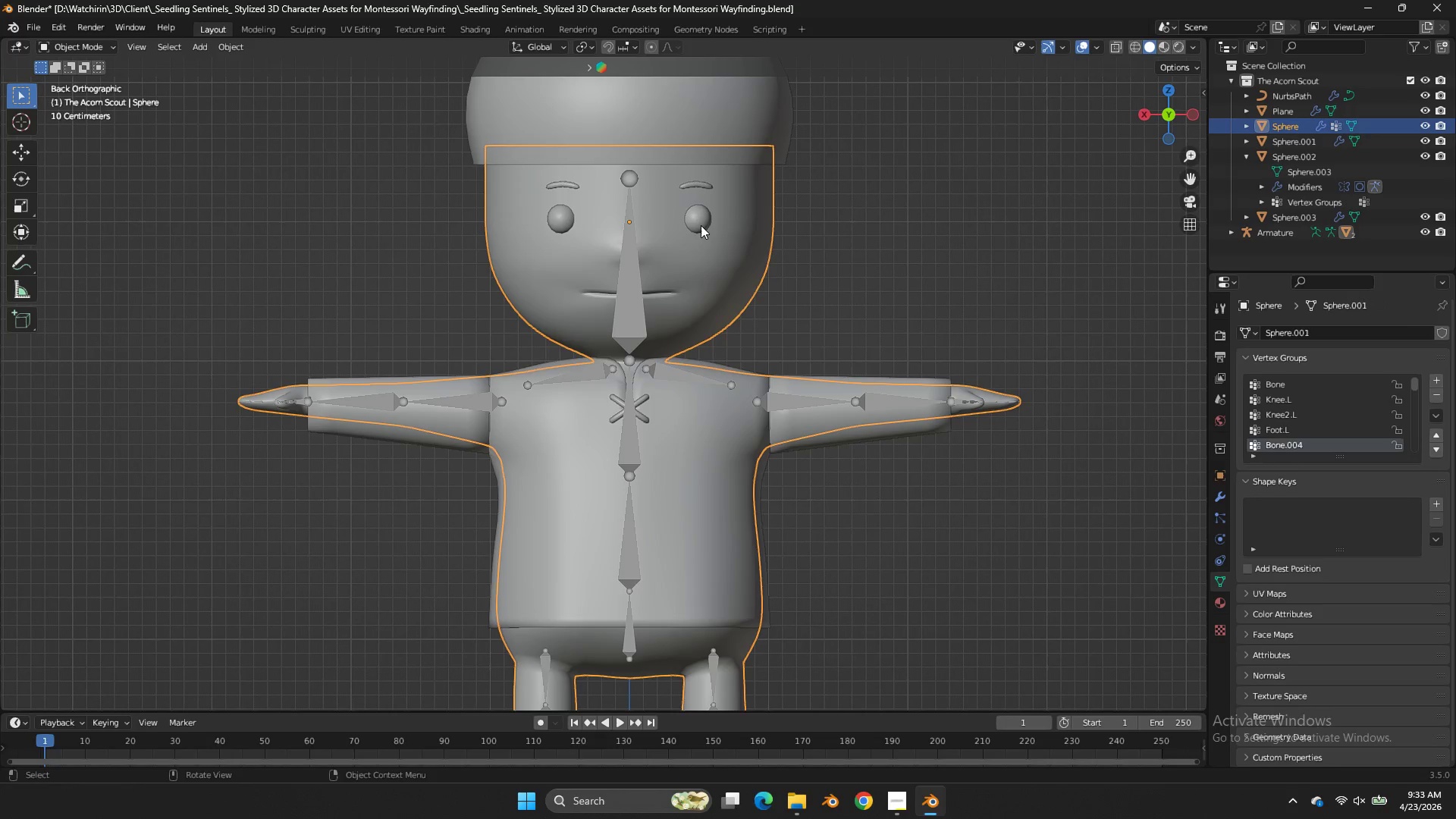 
triple_click([701, 225])
 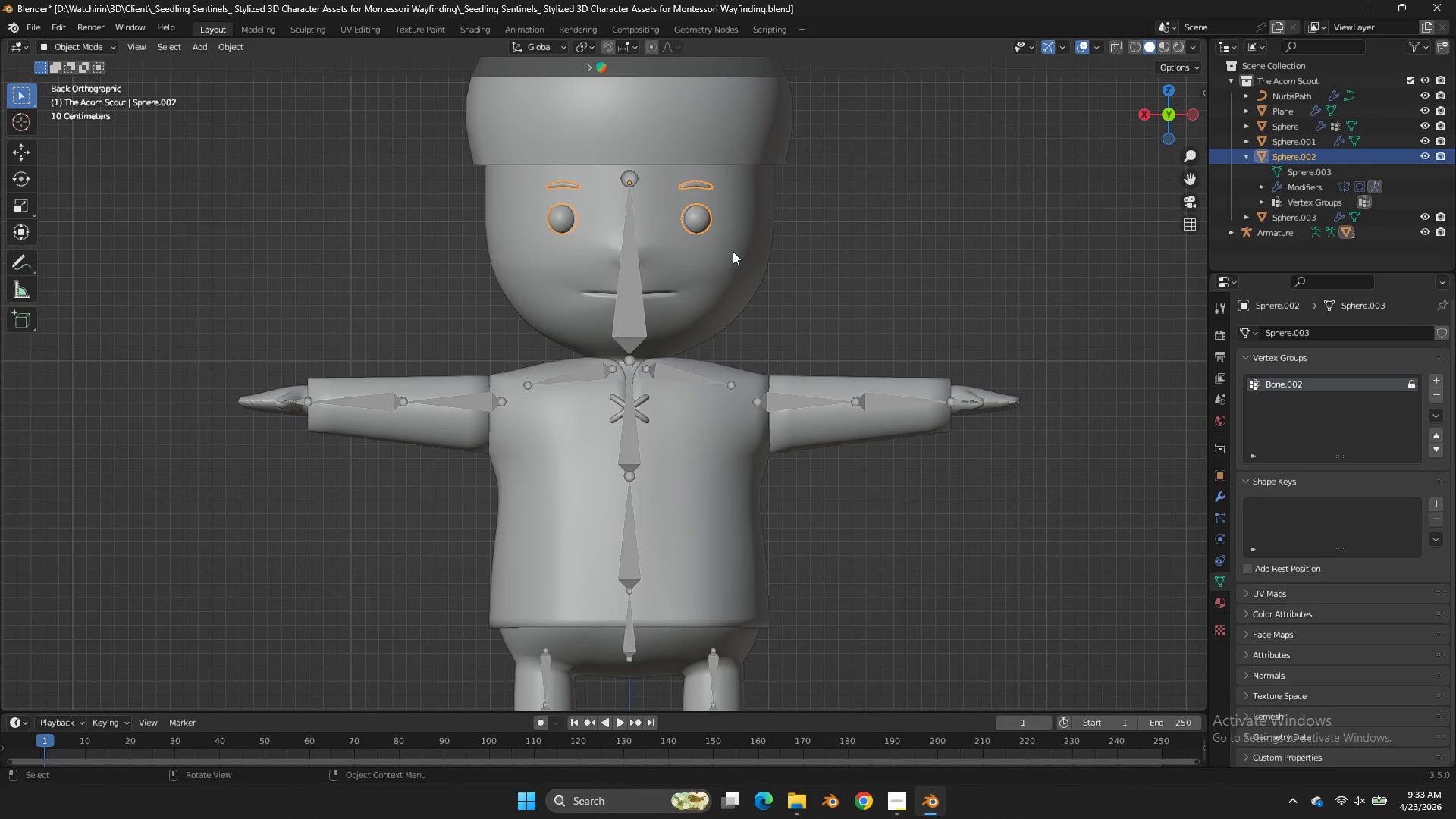 
hold_key(key=ShiftLeft, duration=0.73)
left_click([733, 251])
 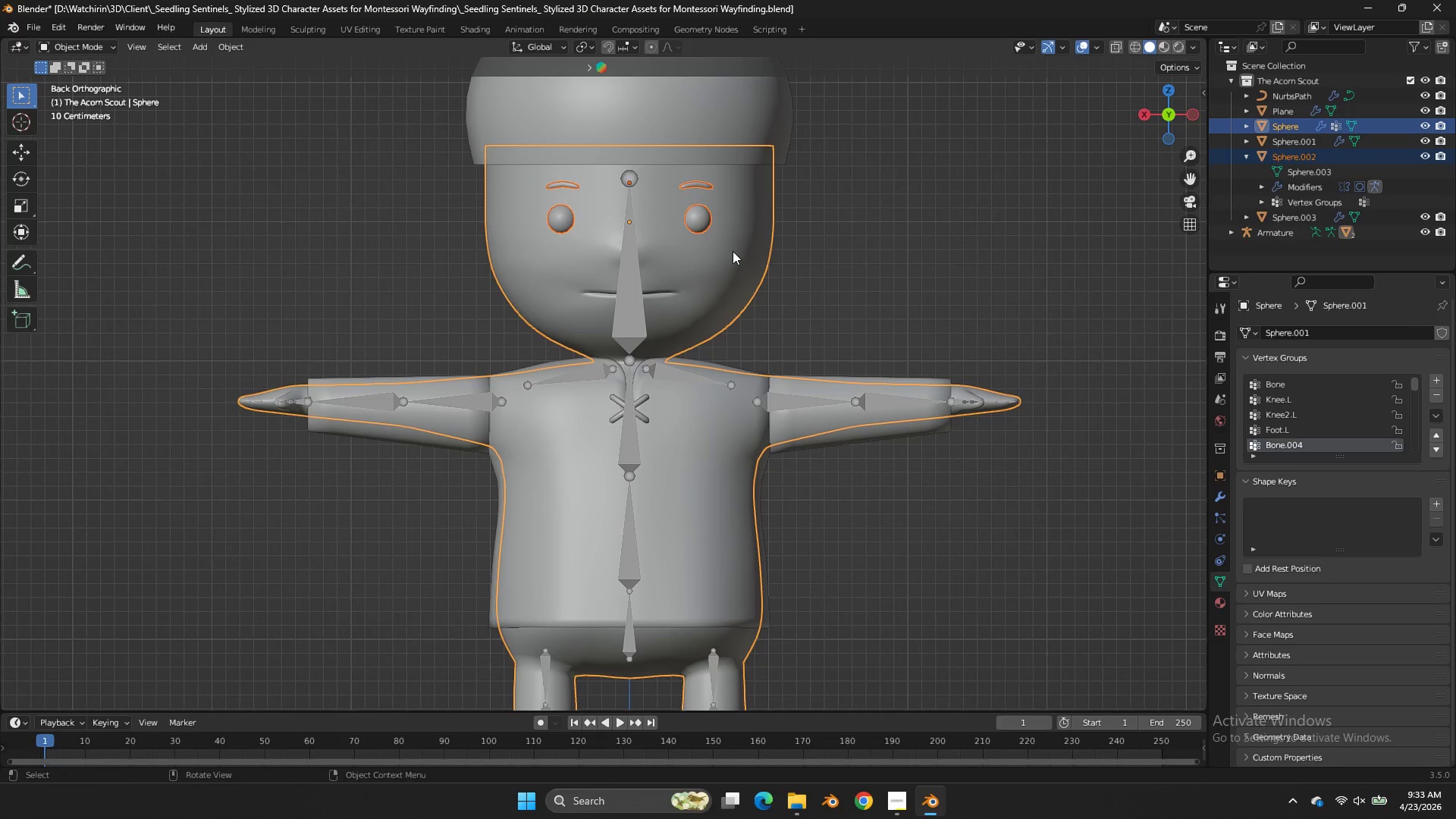 
key(Control+J)
 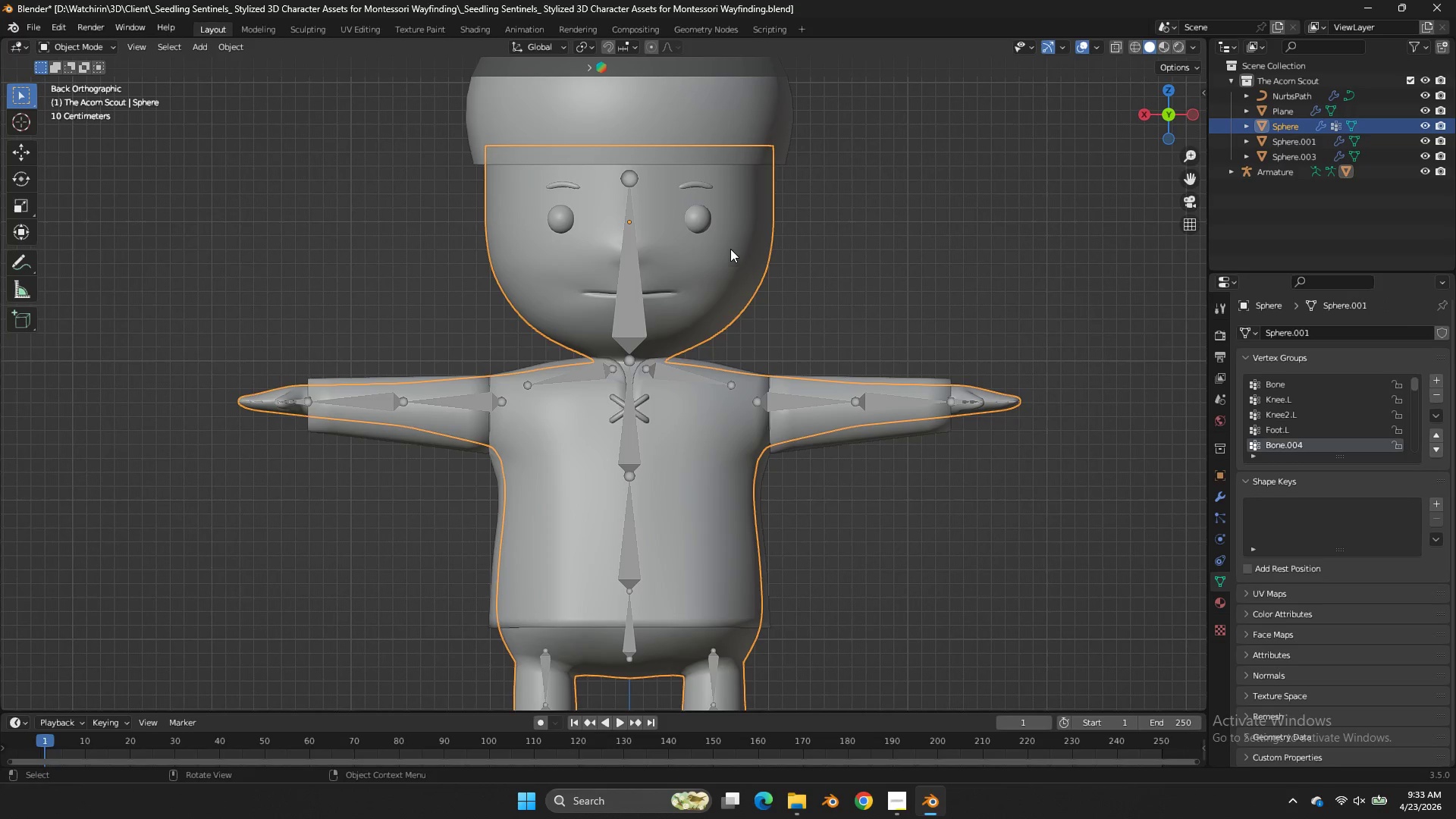 
left_click([701, 215])
 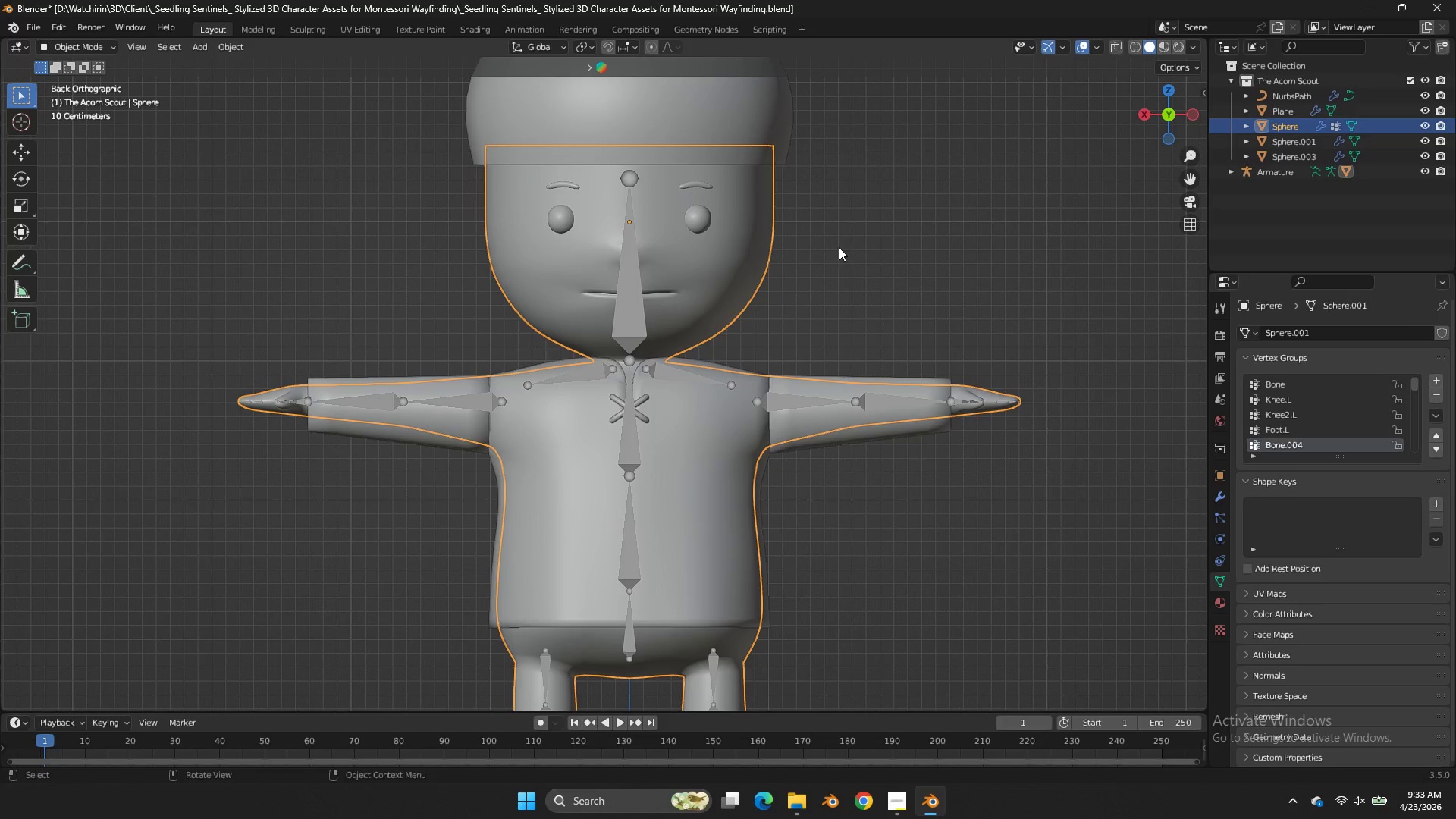 
double_click([879, 257])
 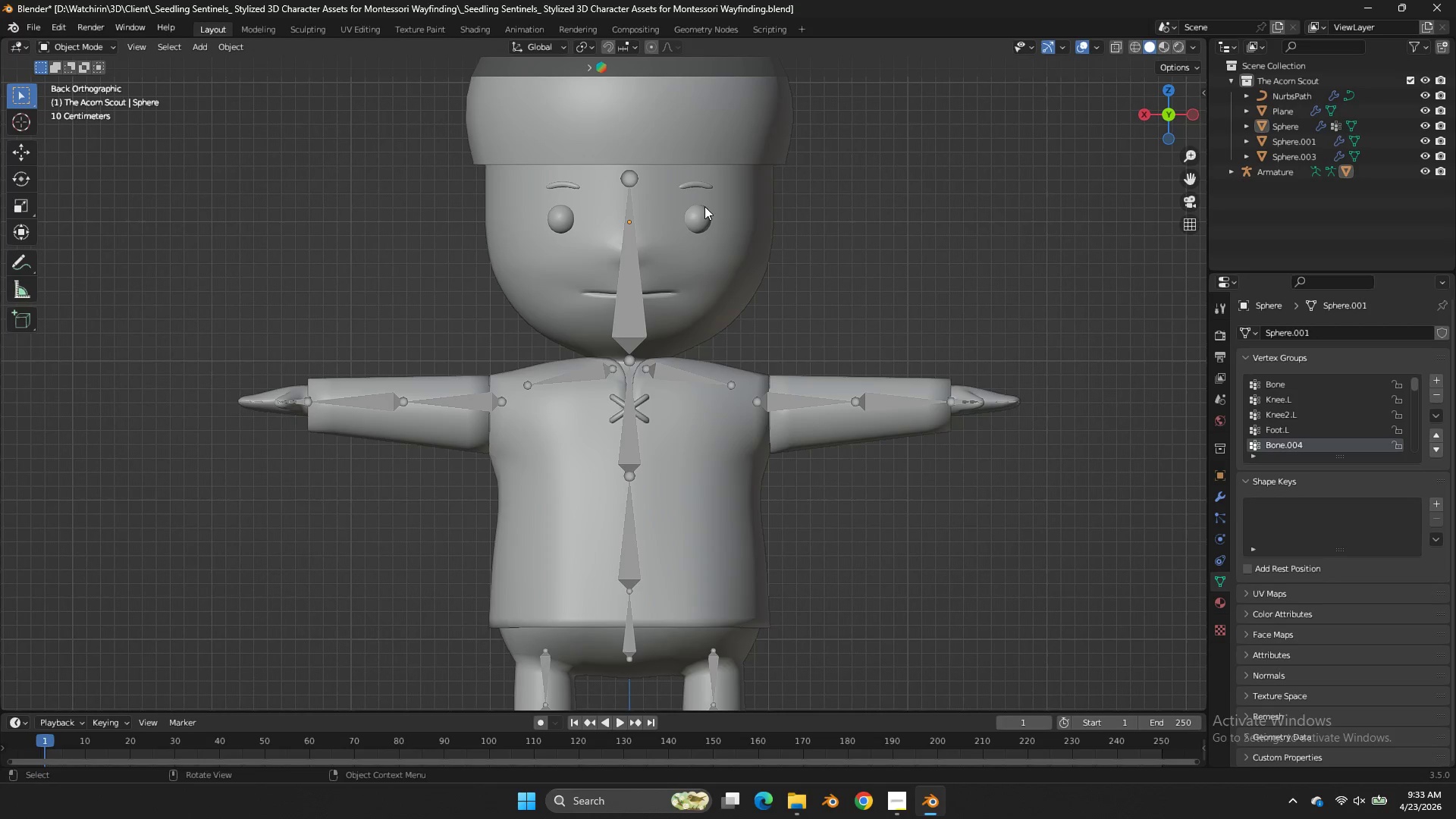 
left_click([704, 206])
 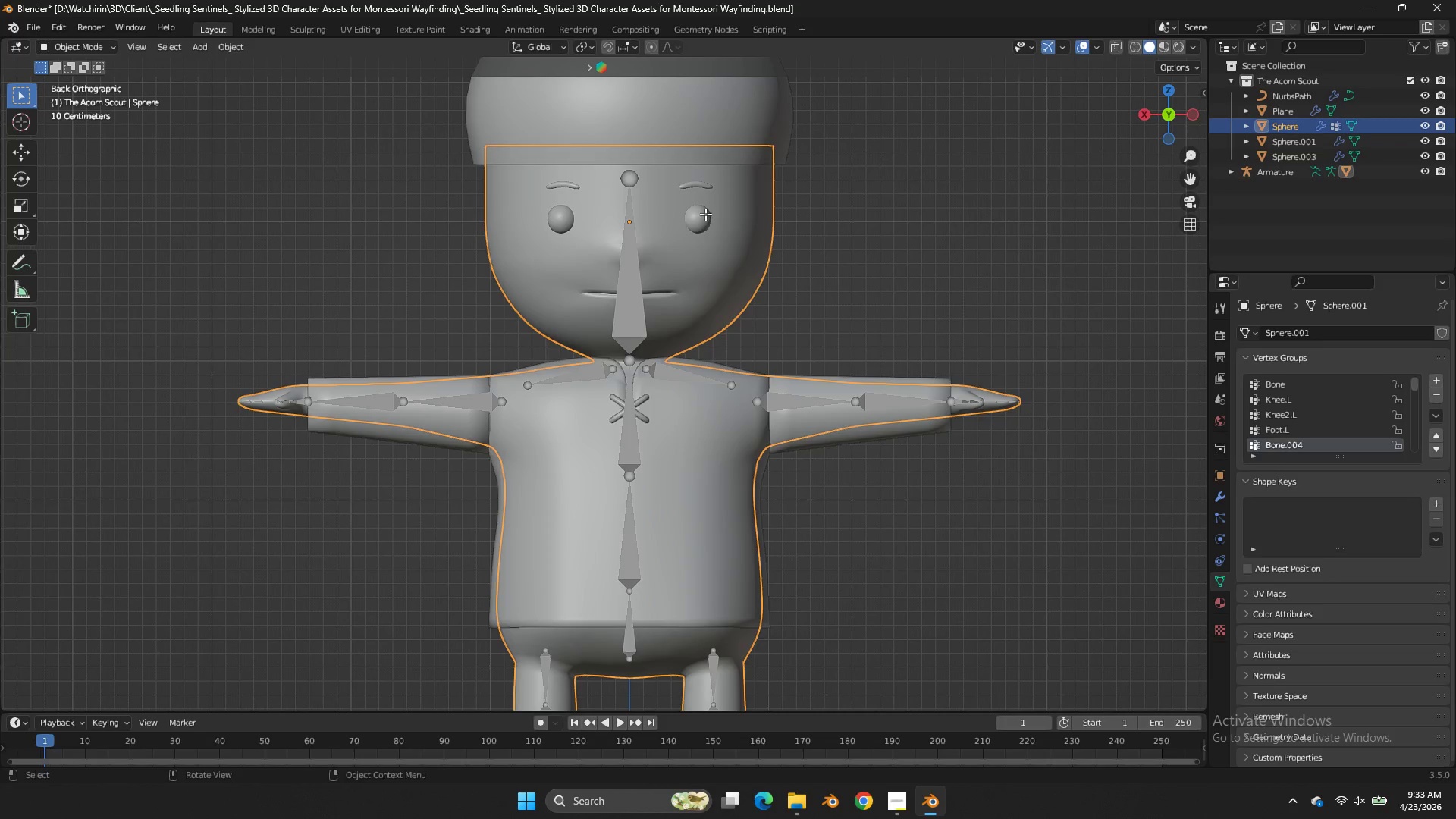 
key(Tab)
 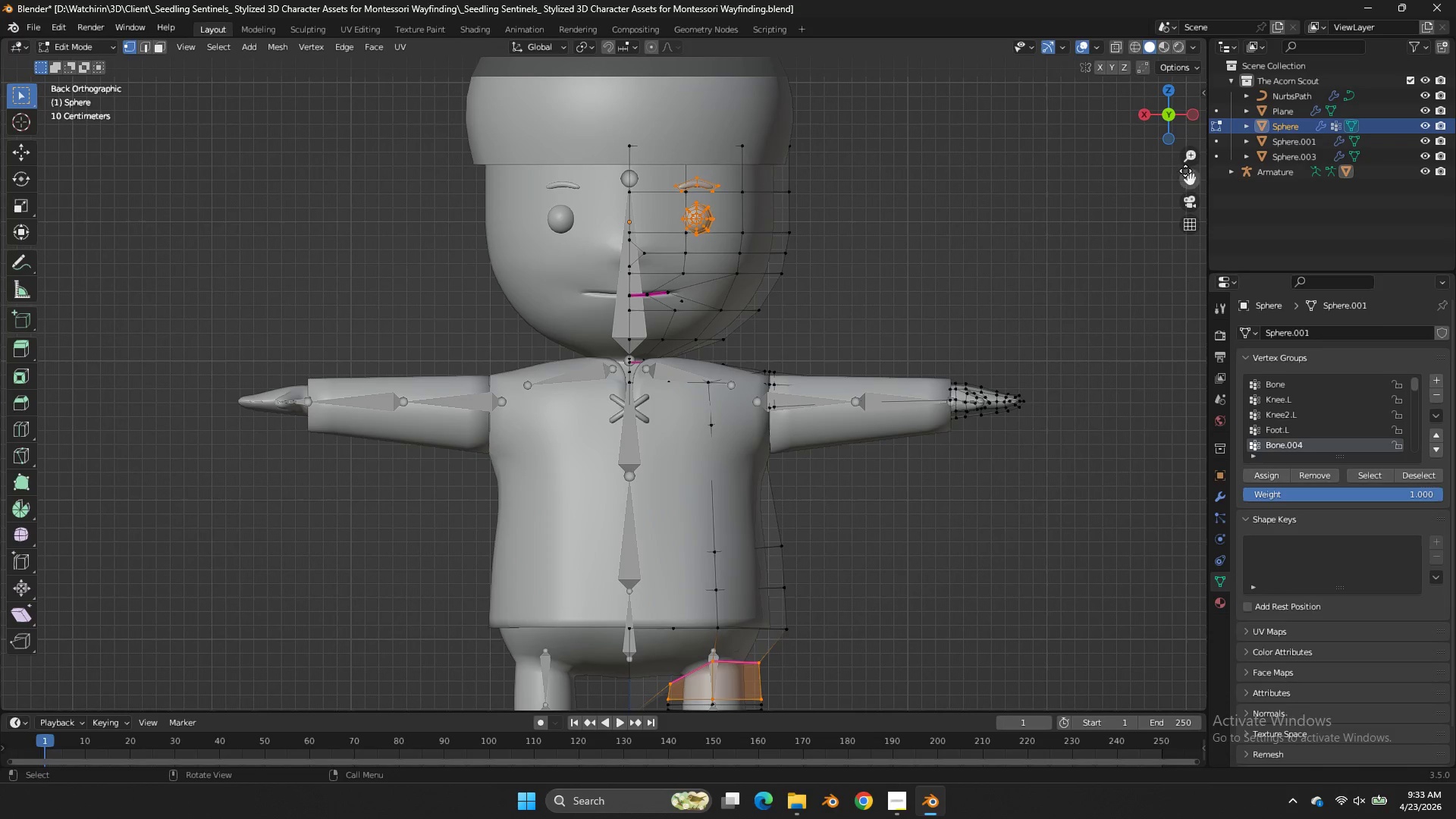 
left_click_drag(start_coordinate=[1191, 174], to_coordinate=[3, 281])
 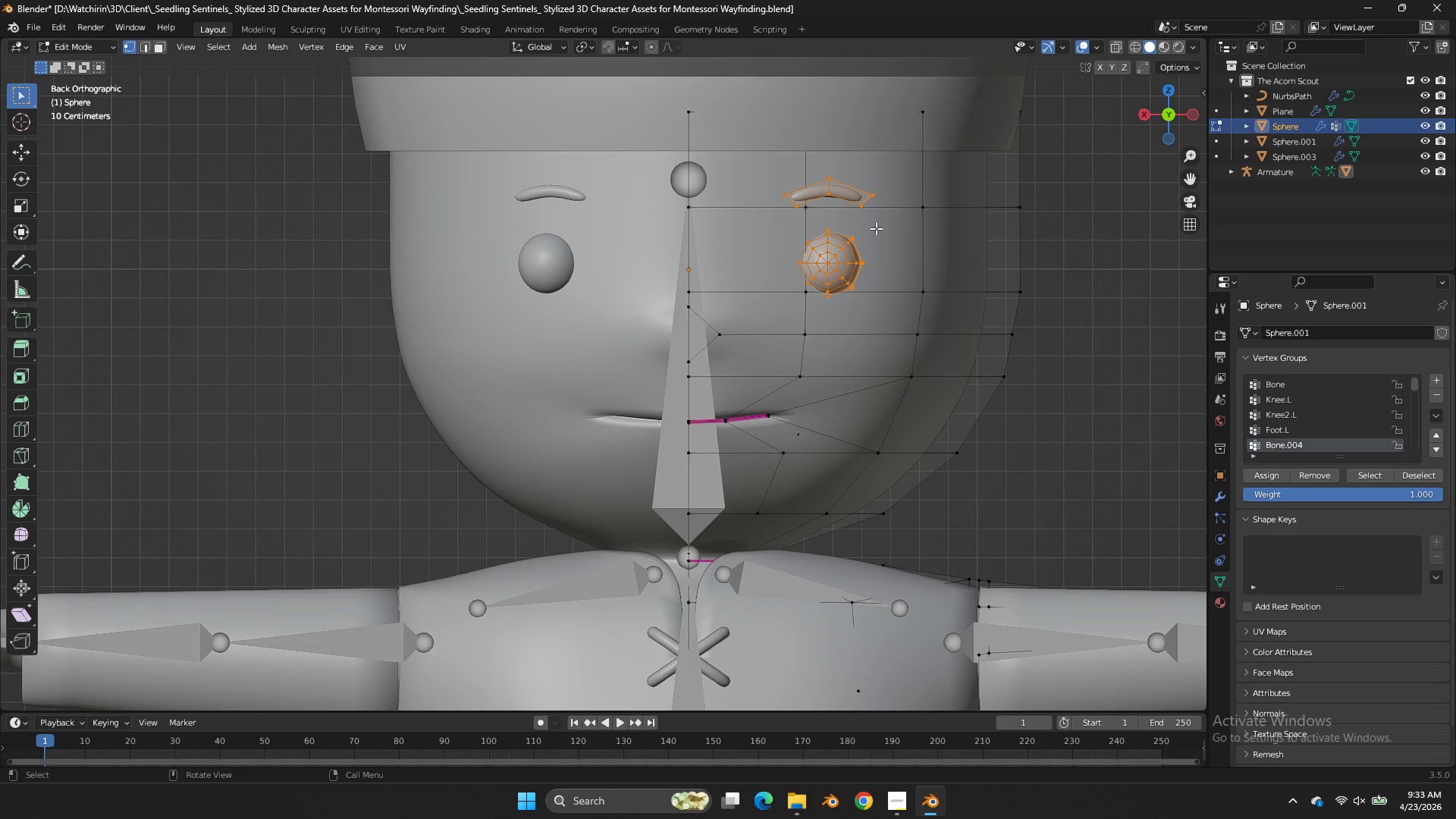 
scroll: coordinate [876, 228], scroll_direction: up, amount: 4.0
 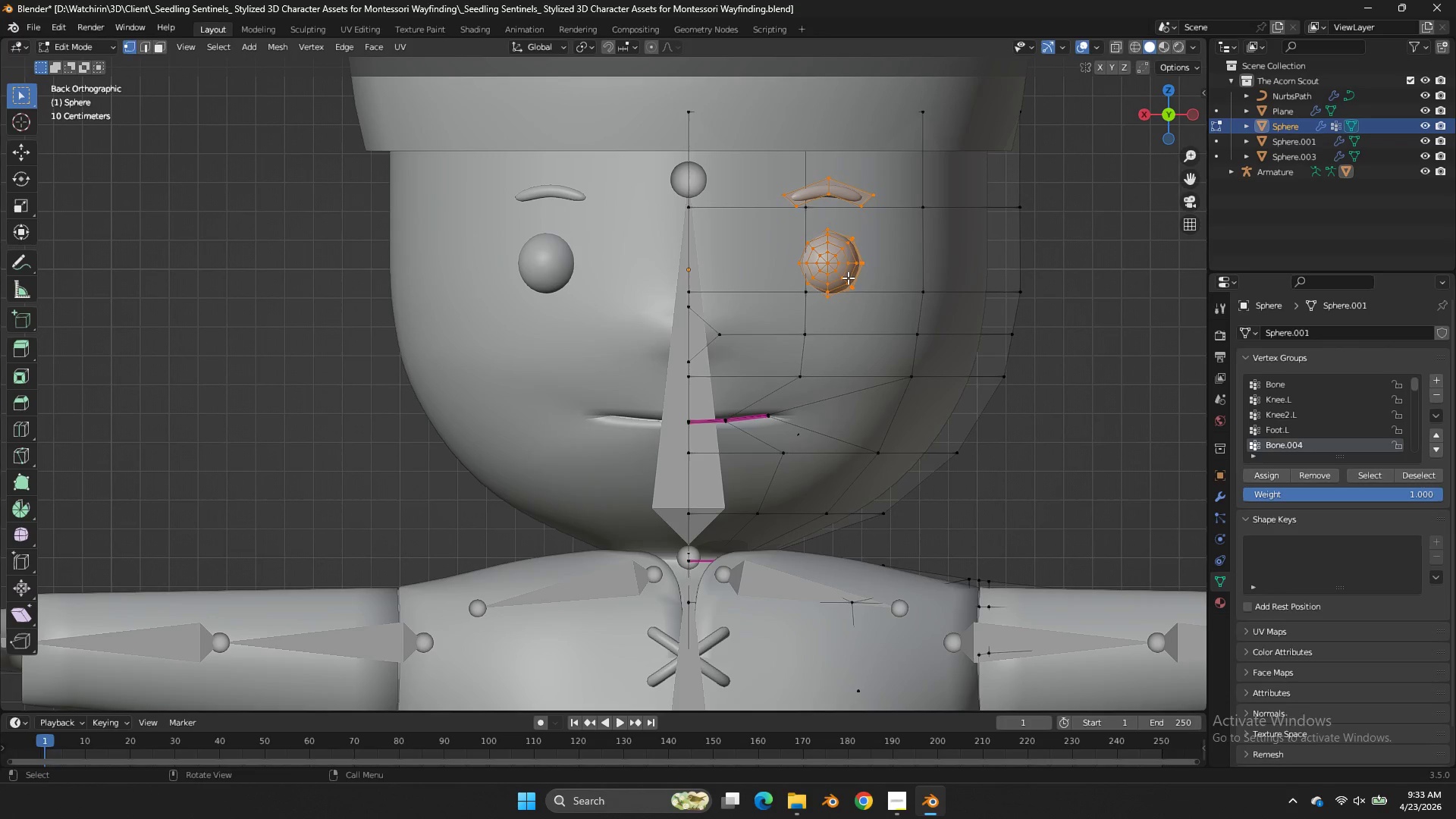 
left_click([848, 278])
 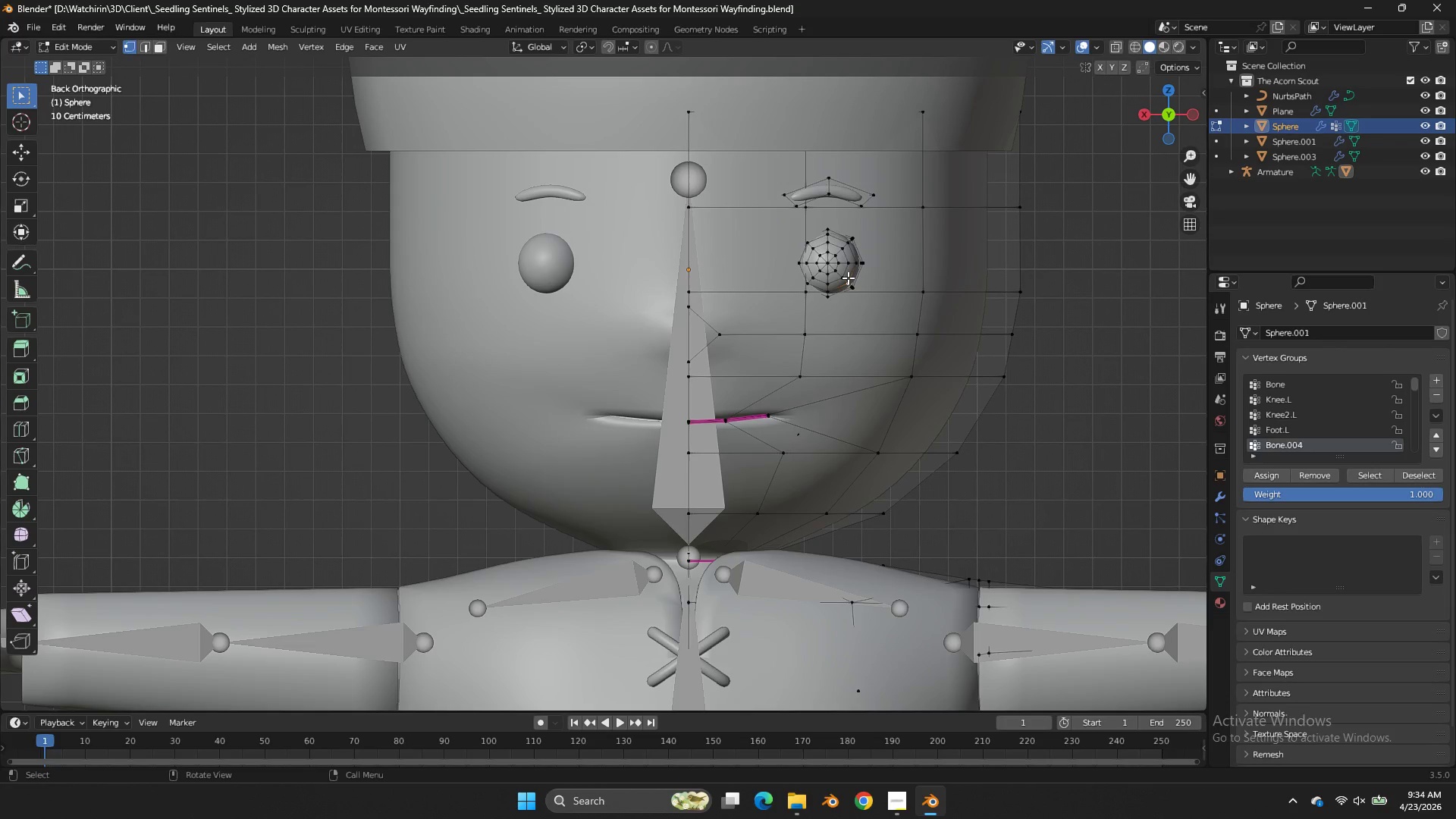 
key(L)
 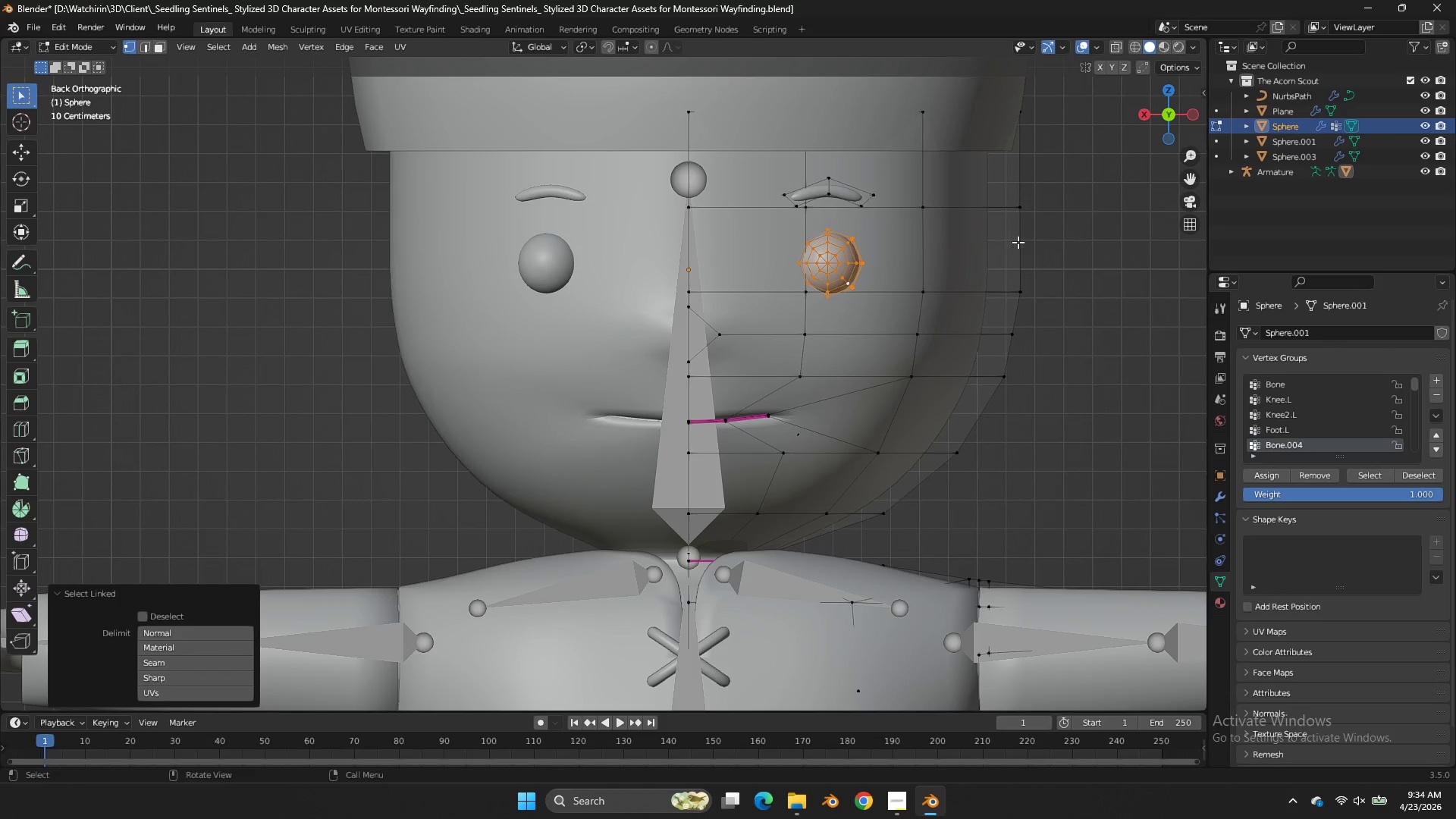 
type(sz)
key(Tab)
 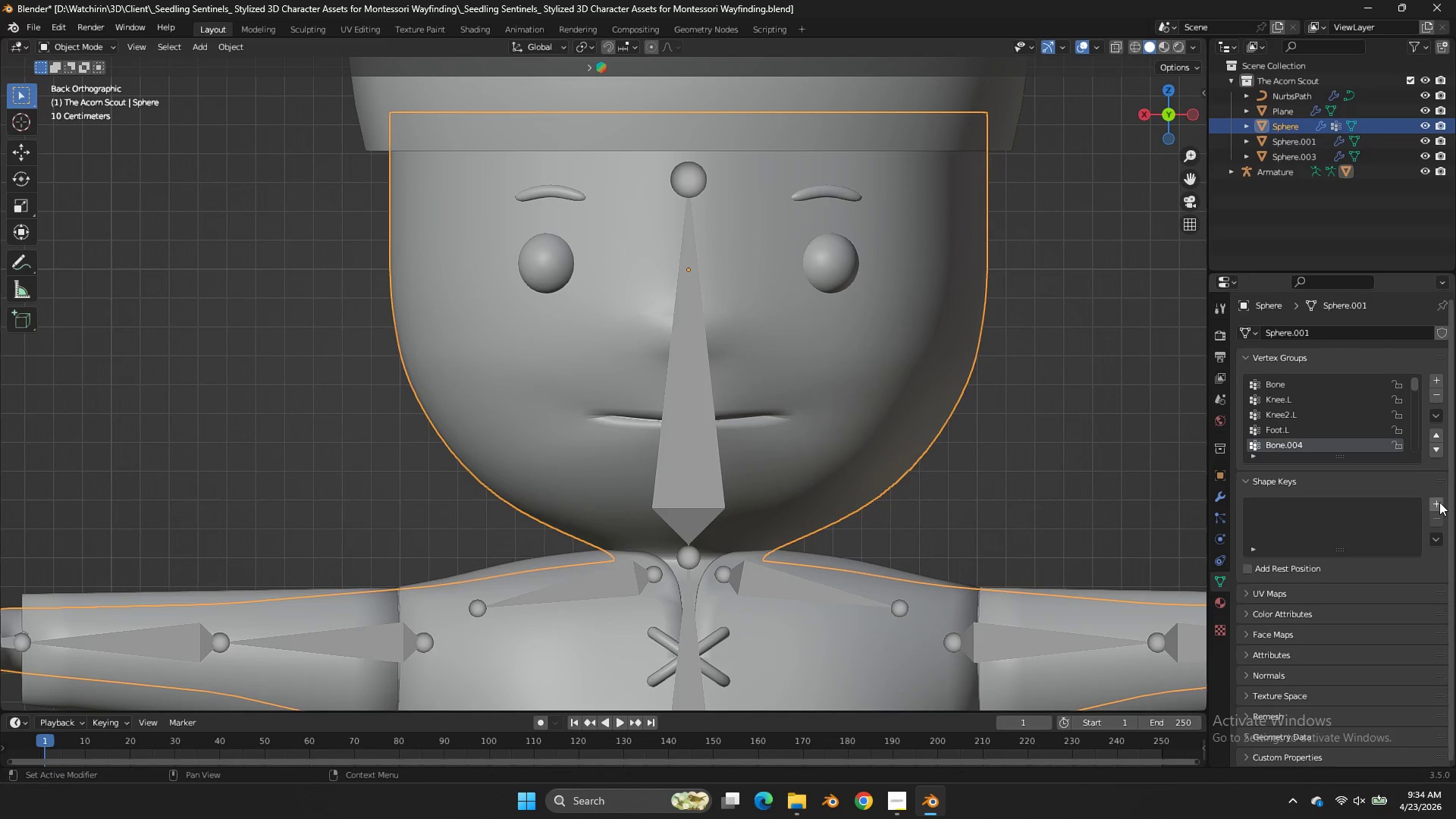 
left_click([1436, 502])
 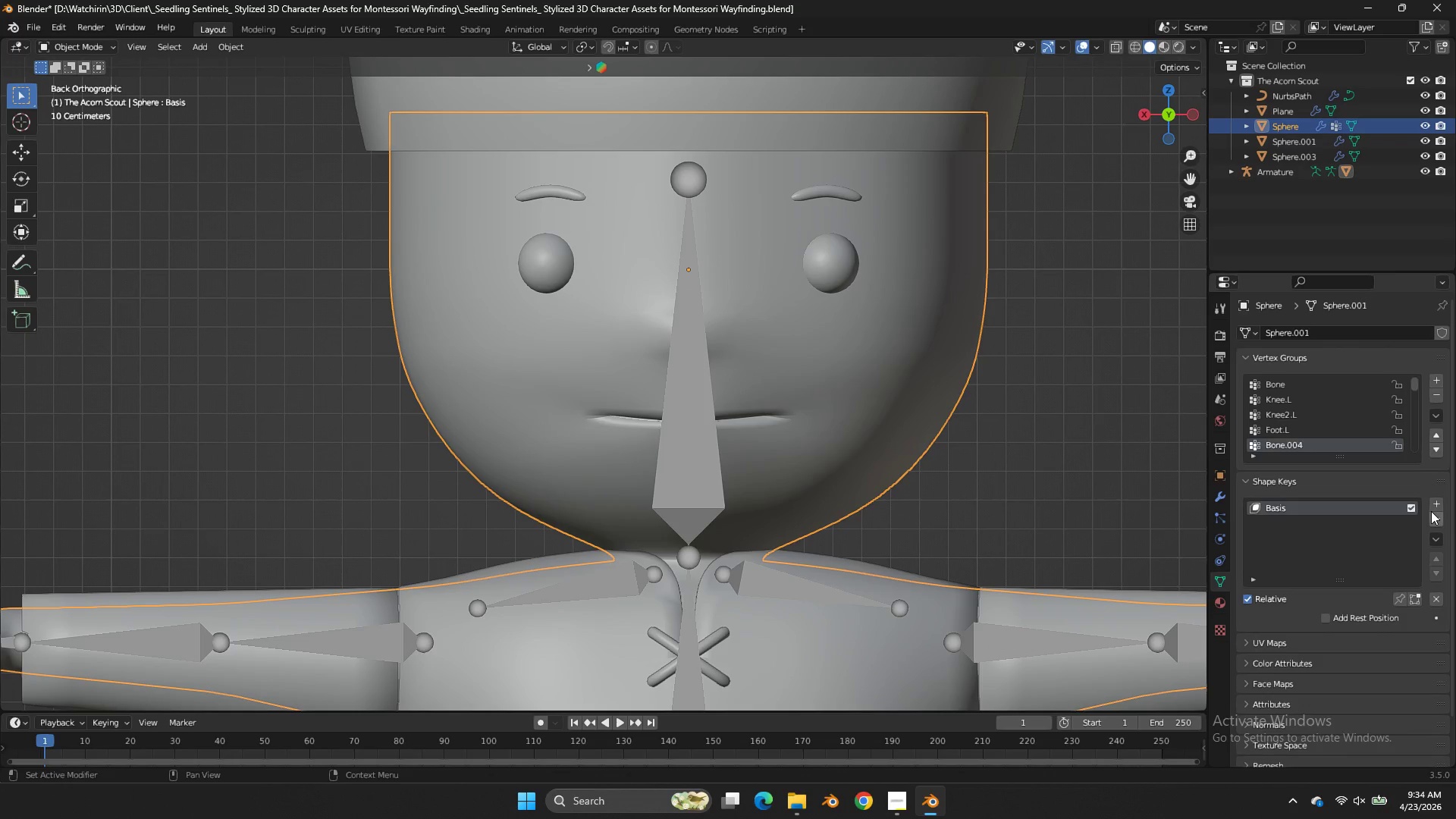 
left_click([1436, 502])
 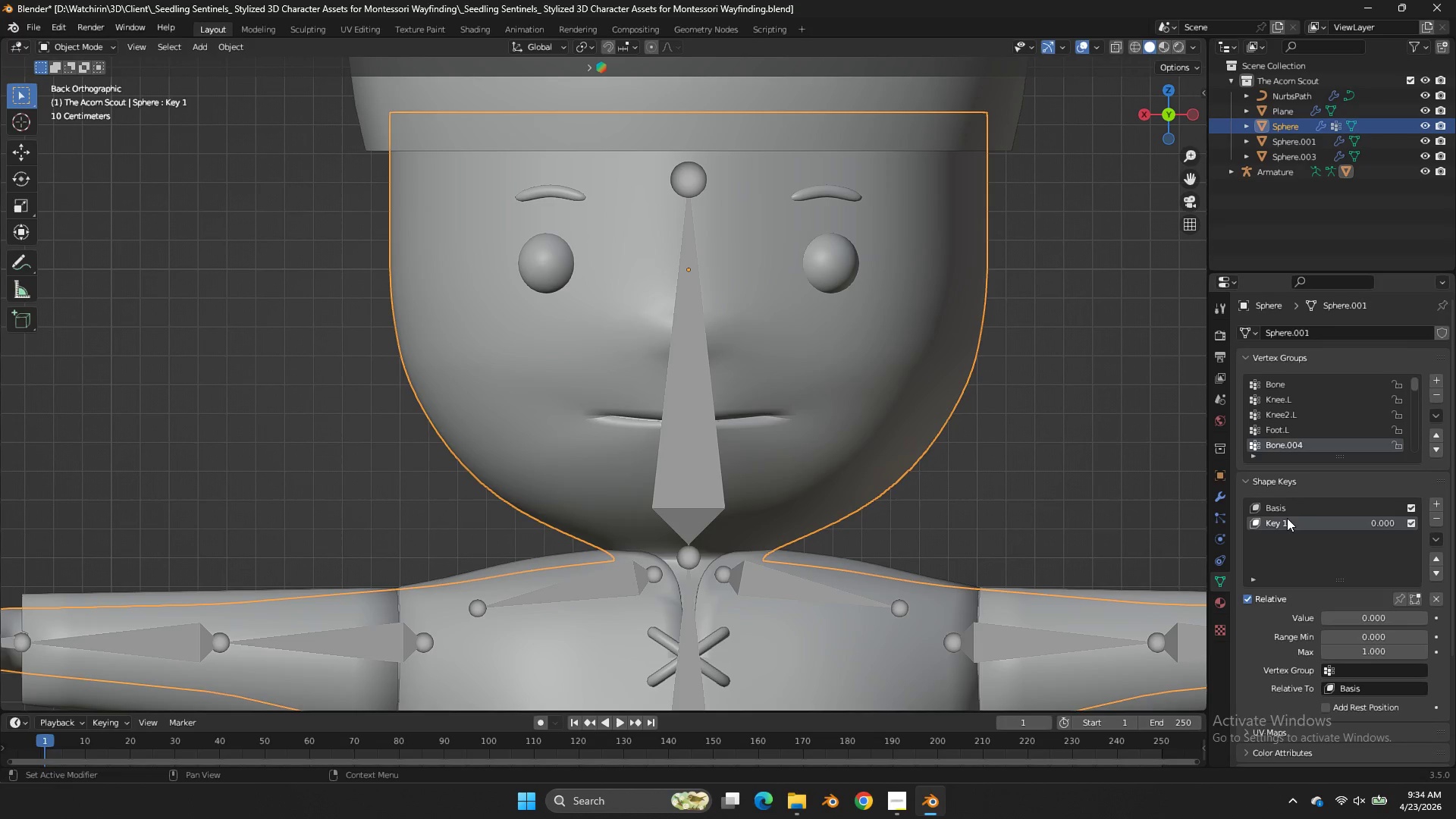 
double_click([1287, 518])
 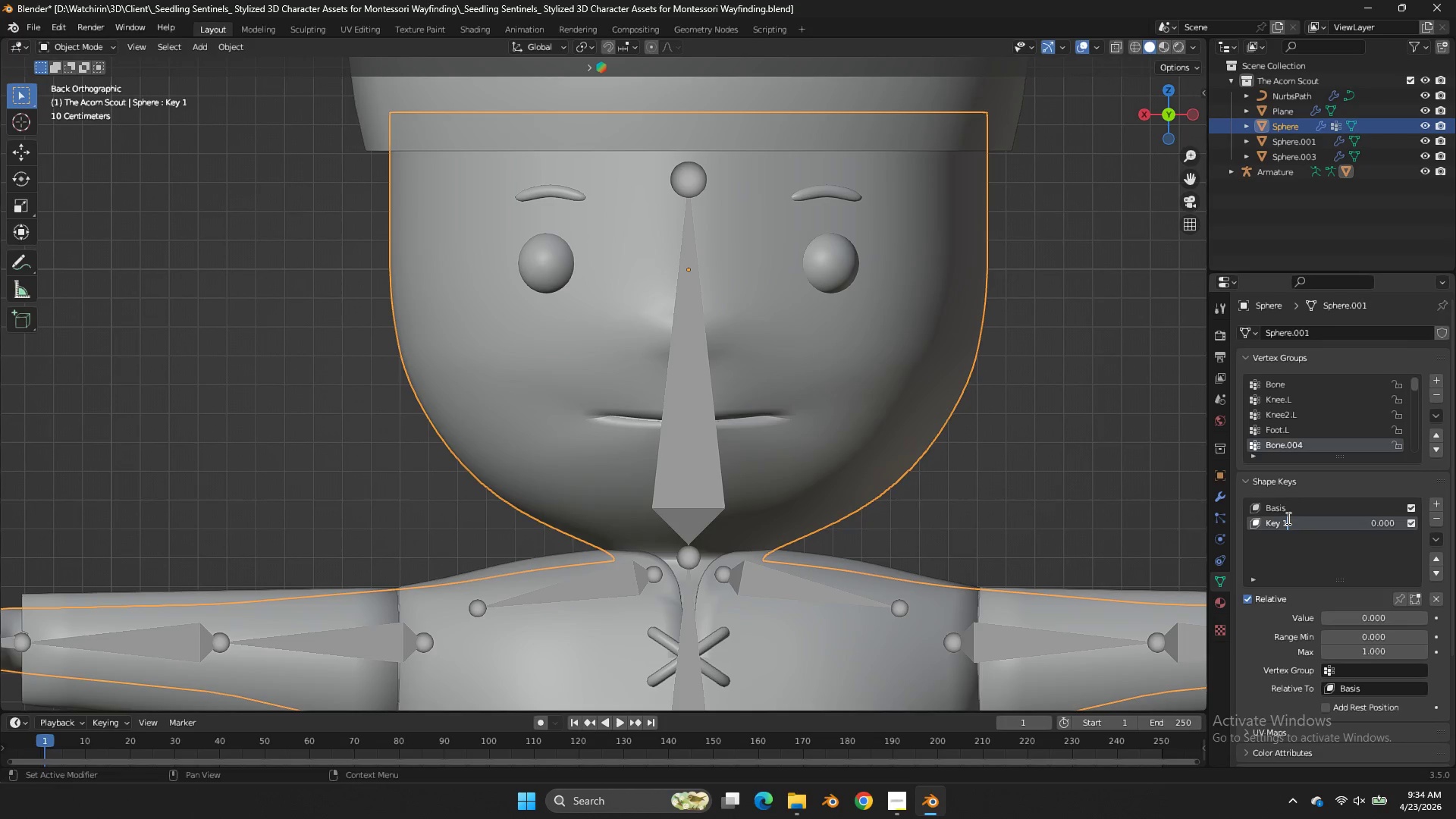 
triple_click([1287, 518])
 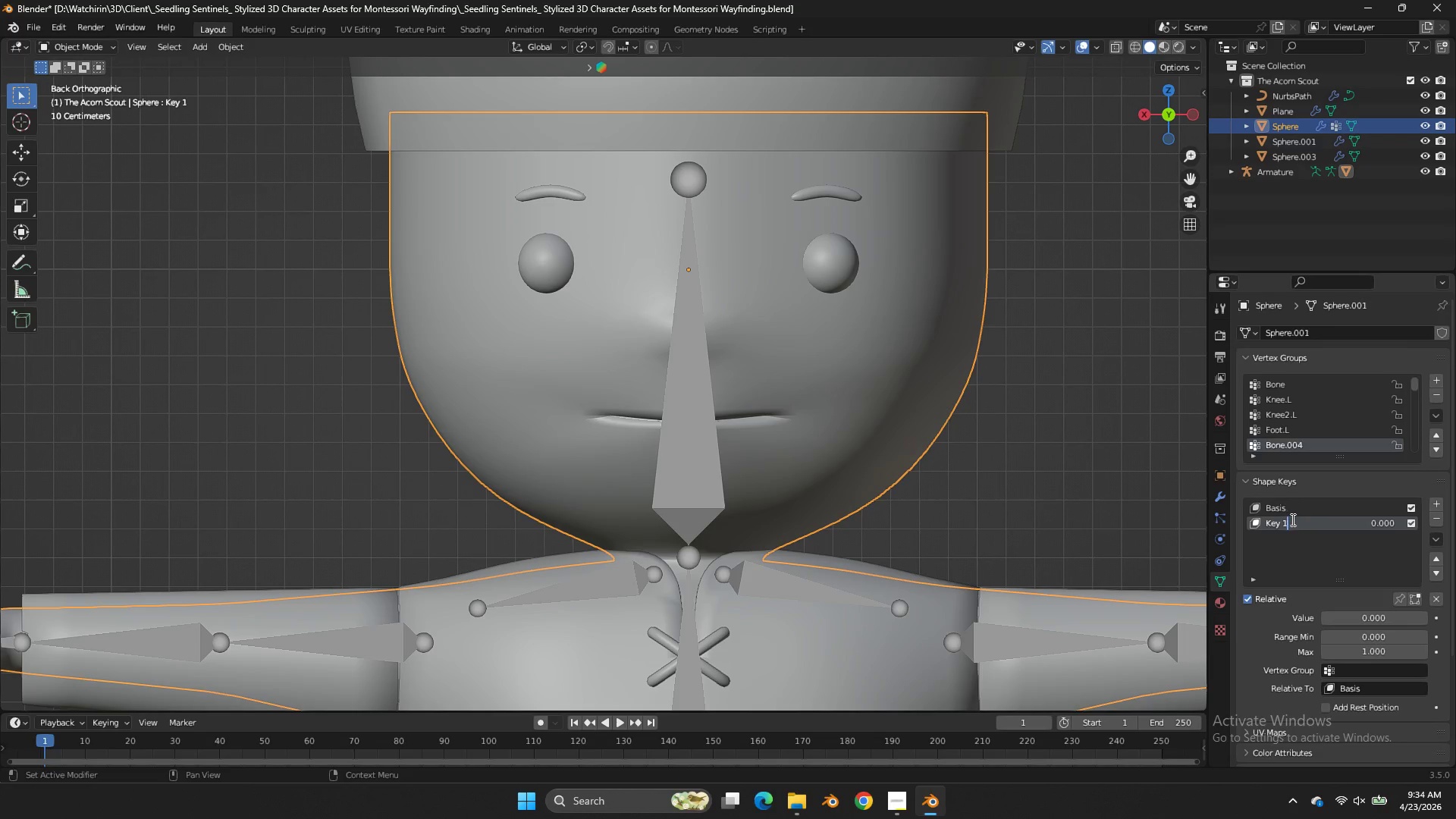 
key(Control+ControlLeft)
 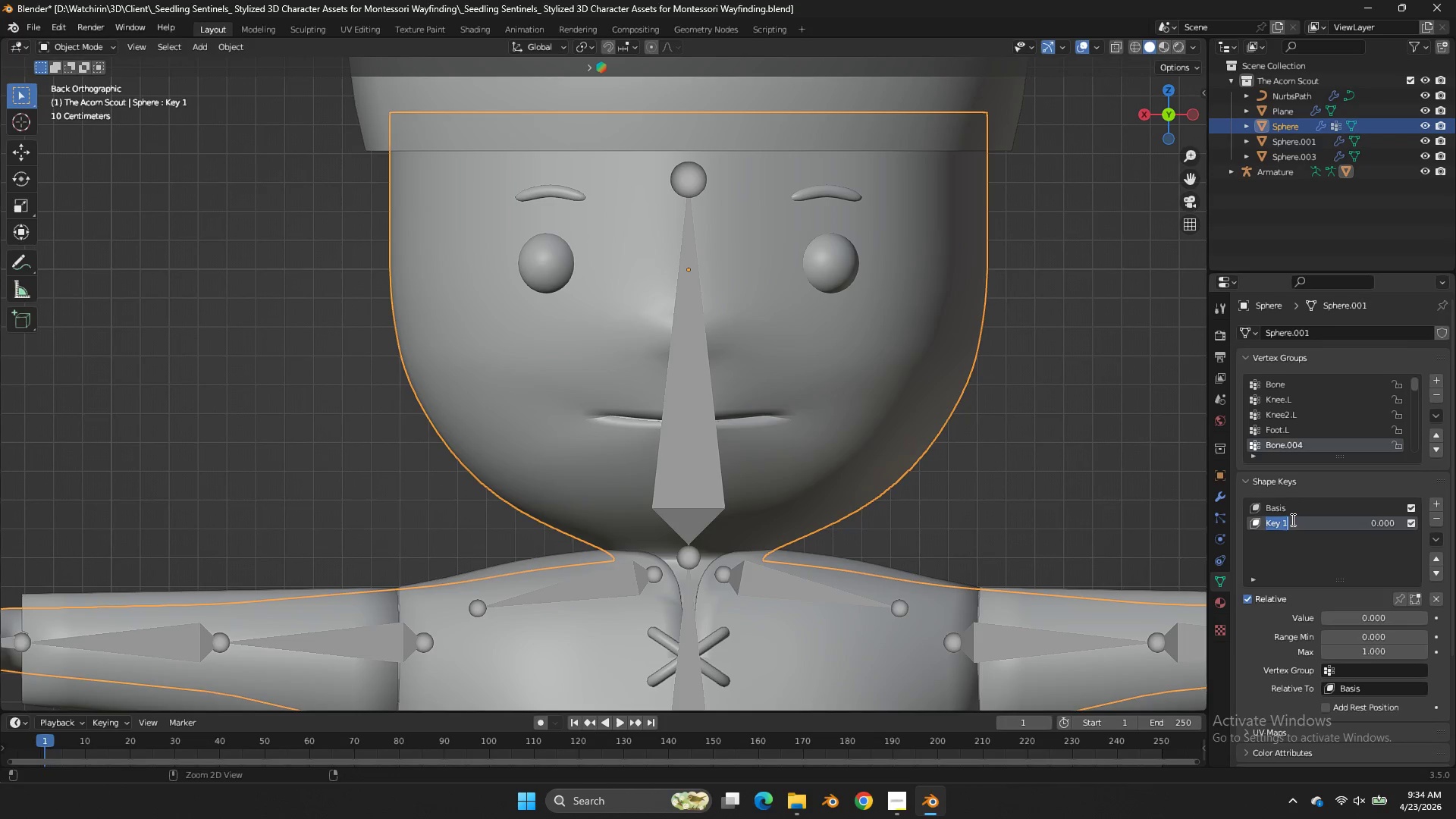 
key(Control+A)
 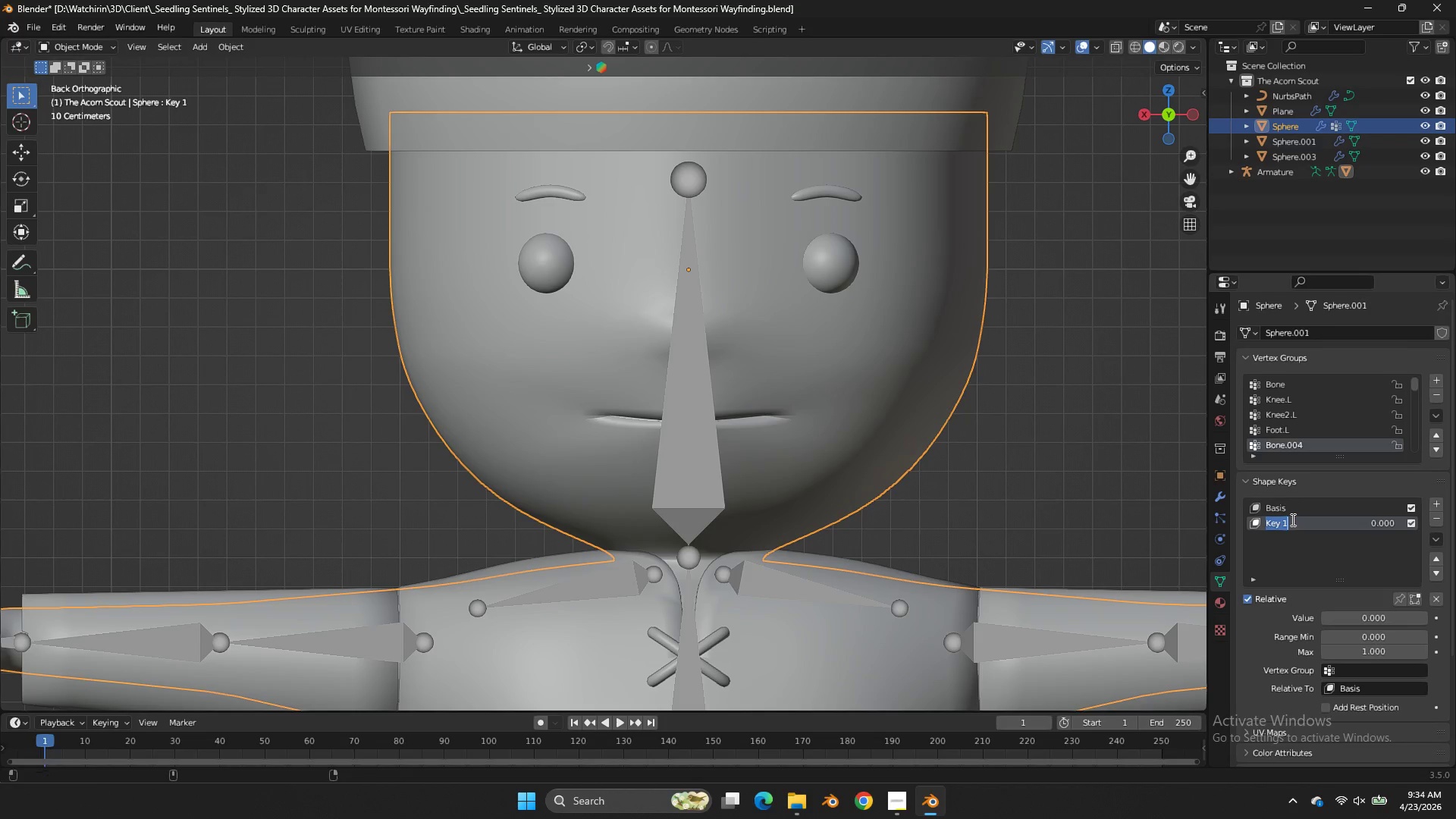 
type(Happy Eyes)
 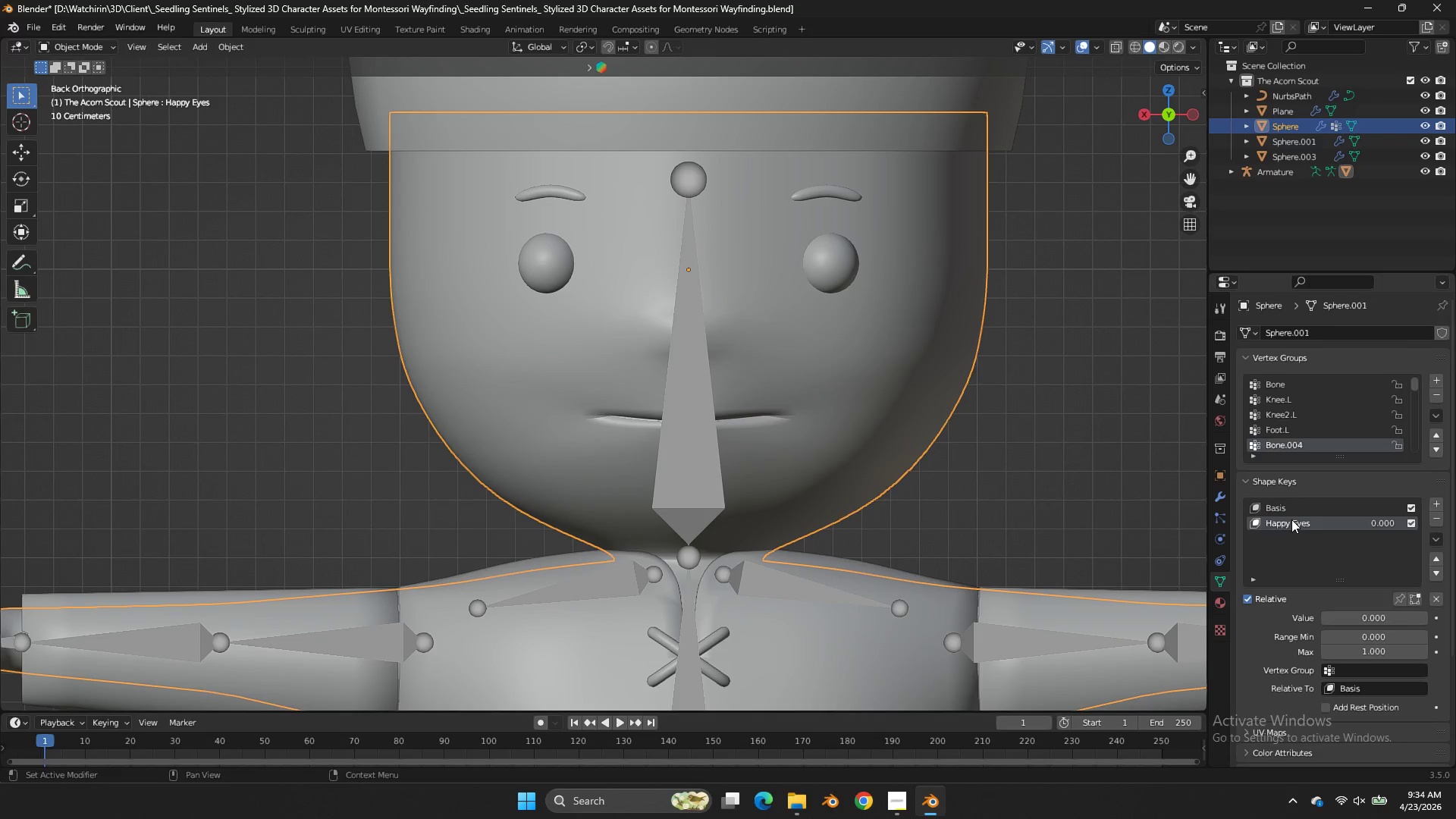 
 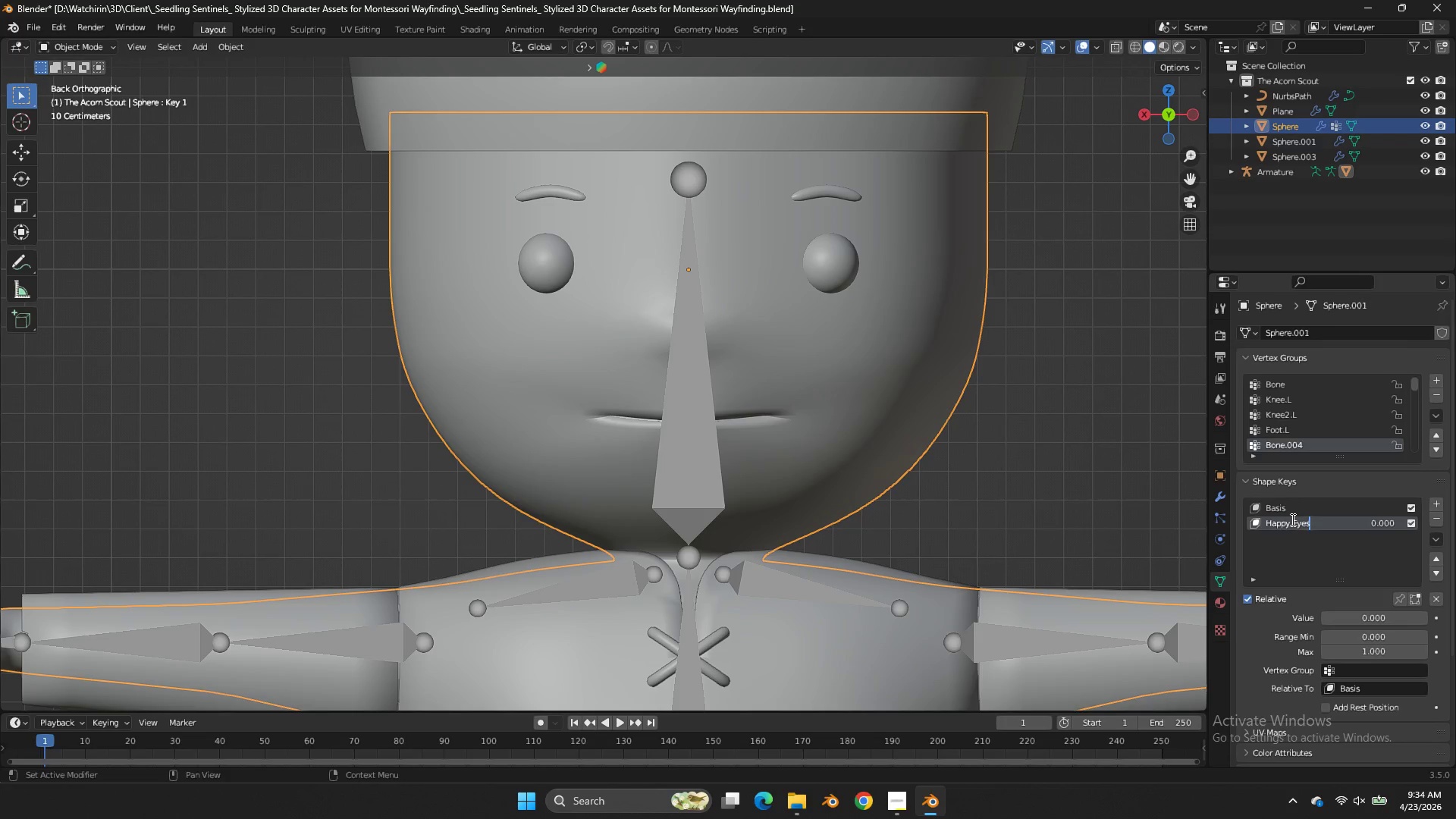 
key(Enter)
 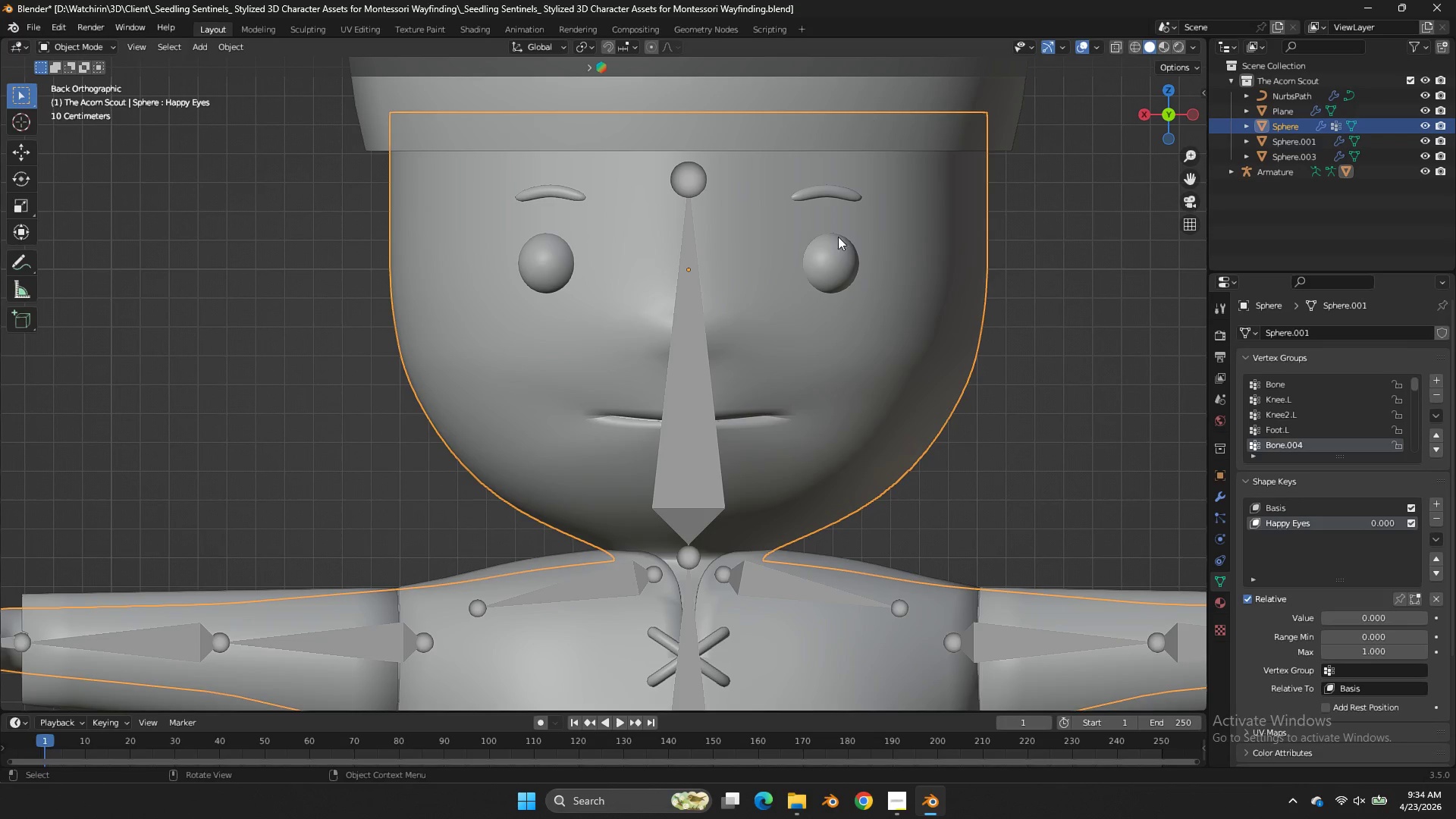 
key(Tab)
type(sz)
 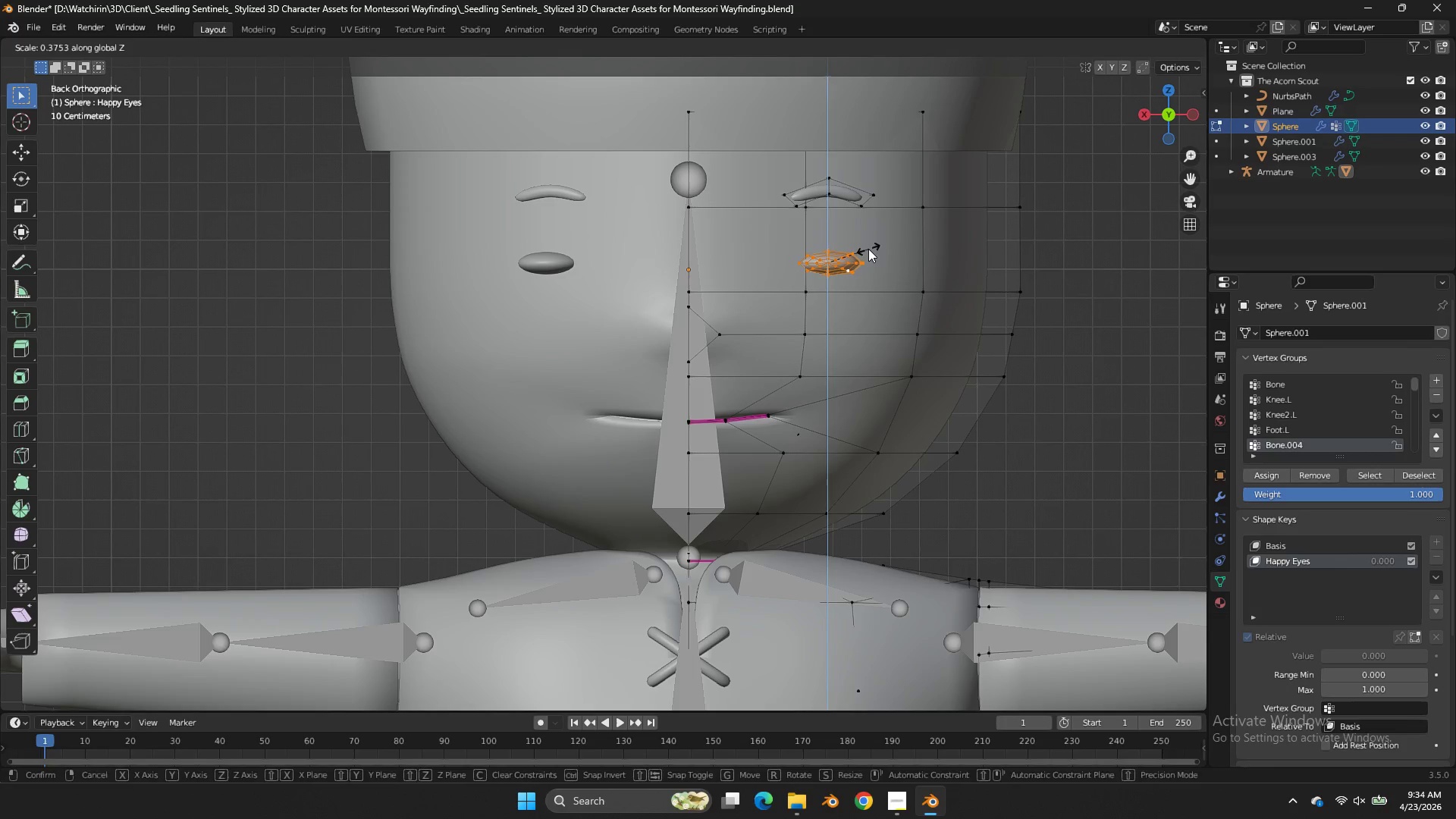 
left_click([868, 249])
 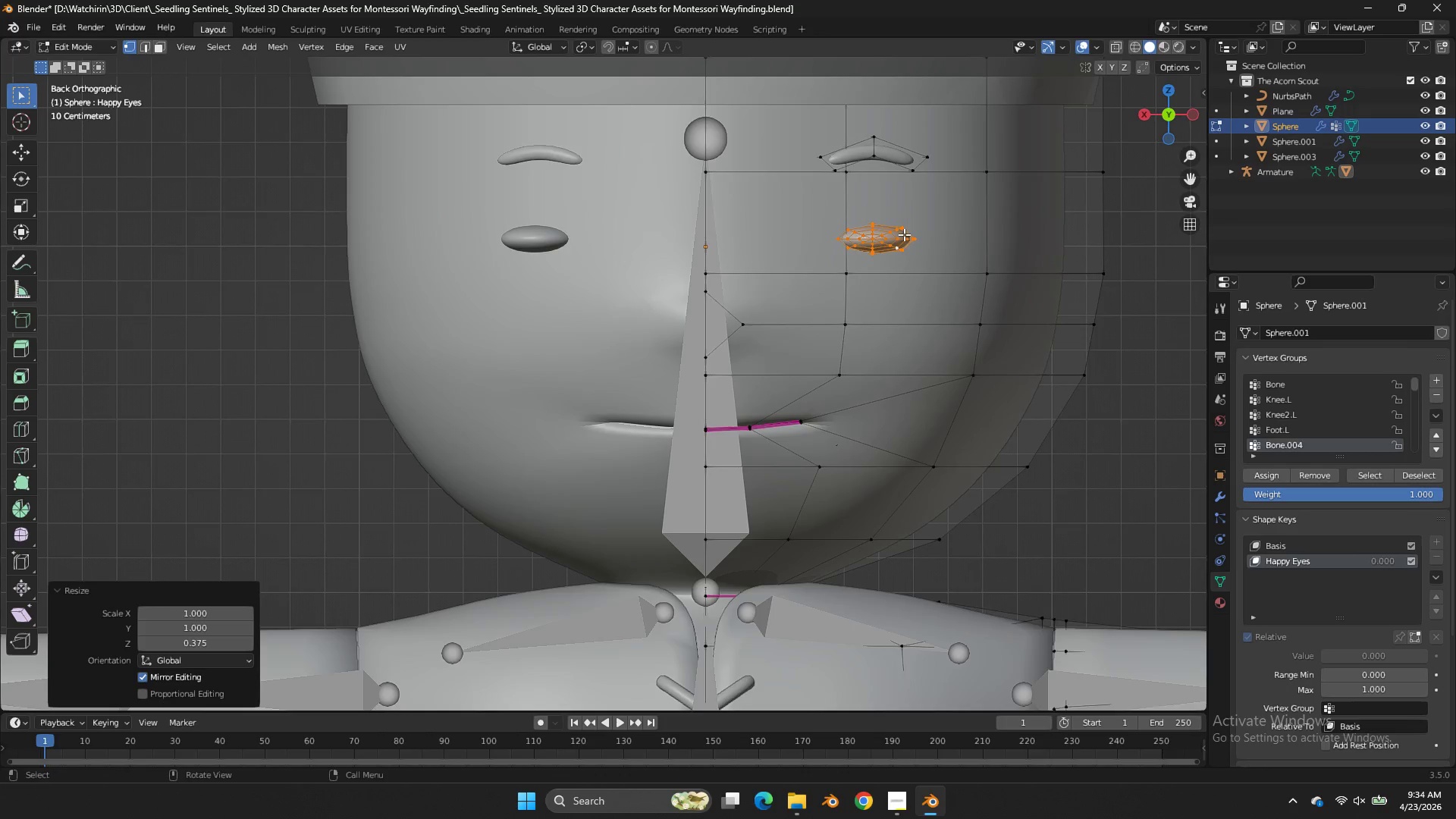 
key(Z)
 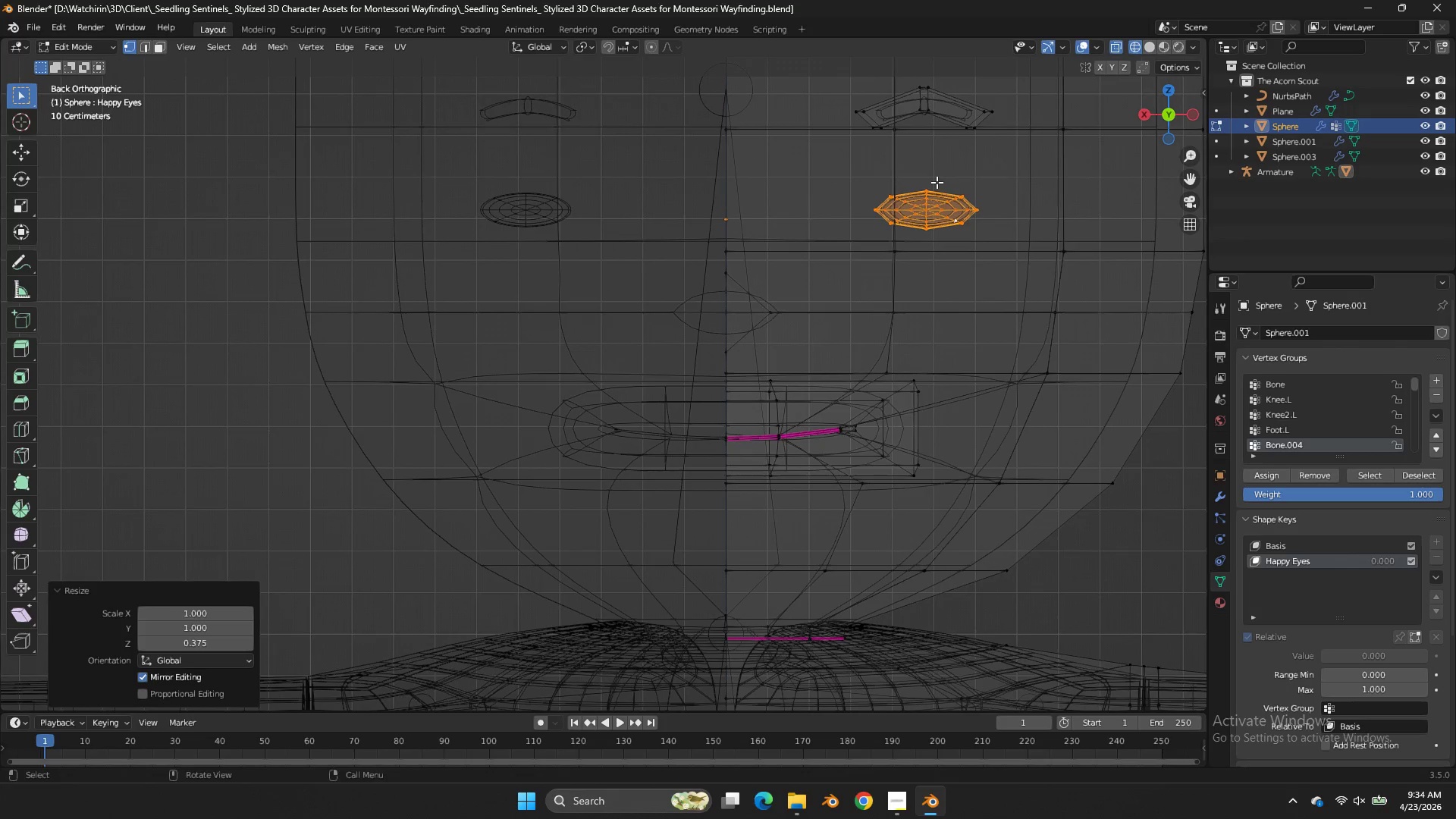 
scroll: coordinate [905, 234], scroll_direction: up, amount: 2.0
 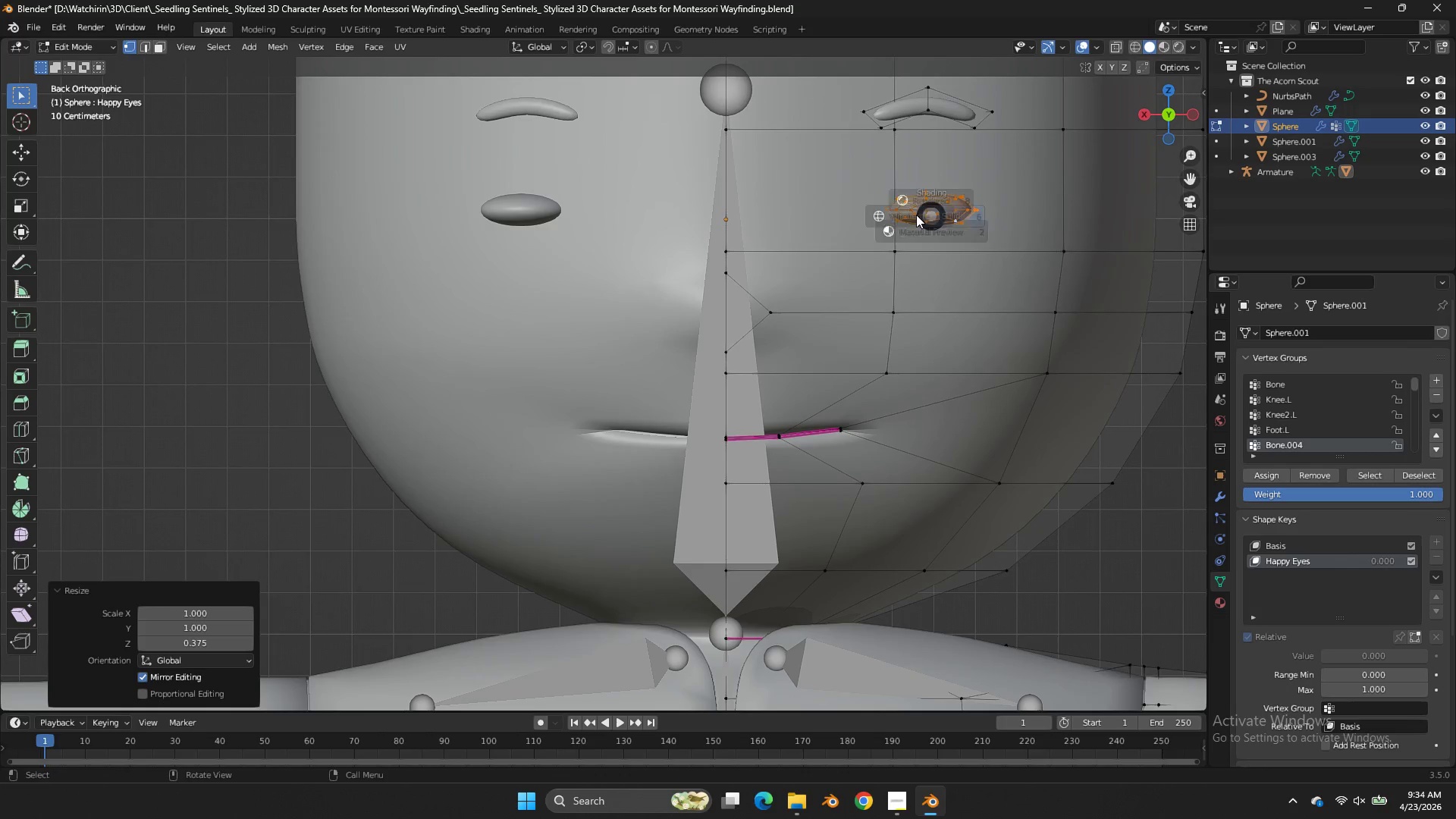 
type(sz)
 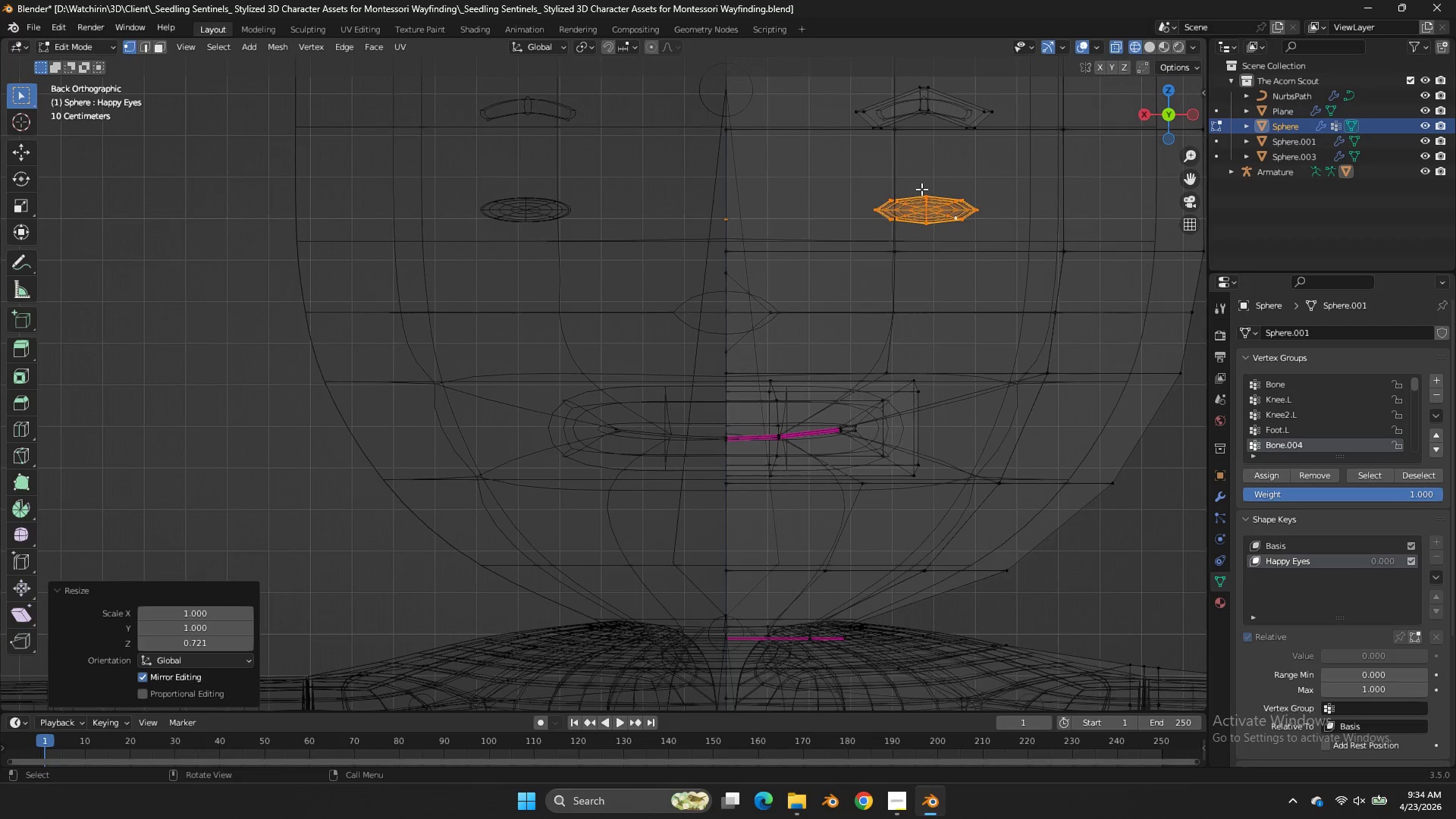 
double_click([921, 189])
 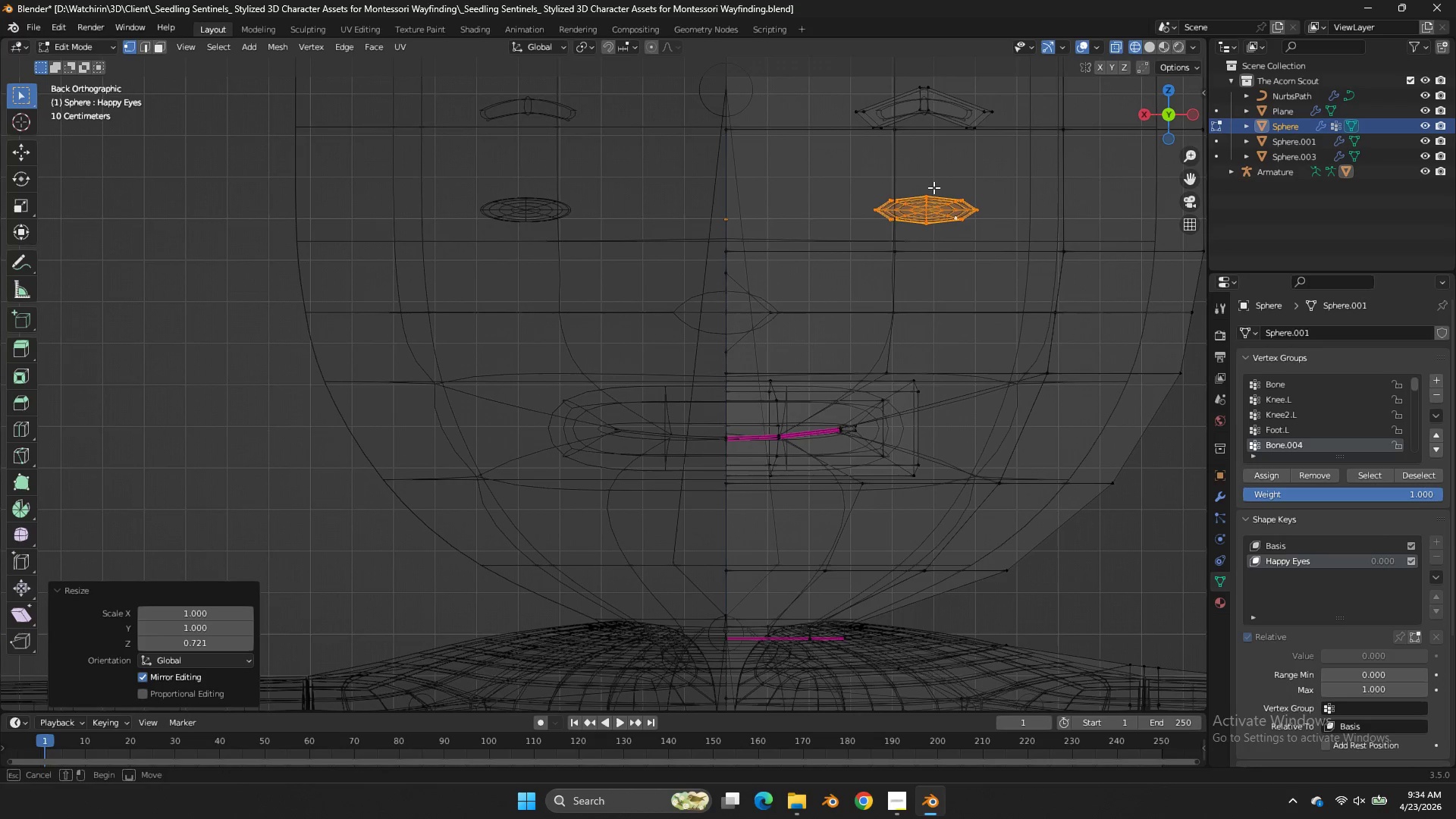 
left_click_drag(start_coordinate=[932, 184], to_coordinate=[924, 240])
 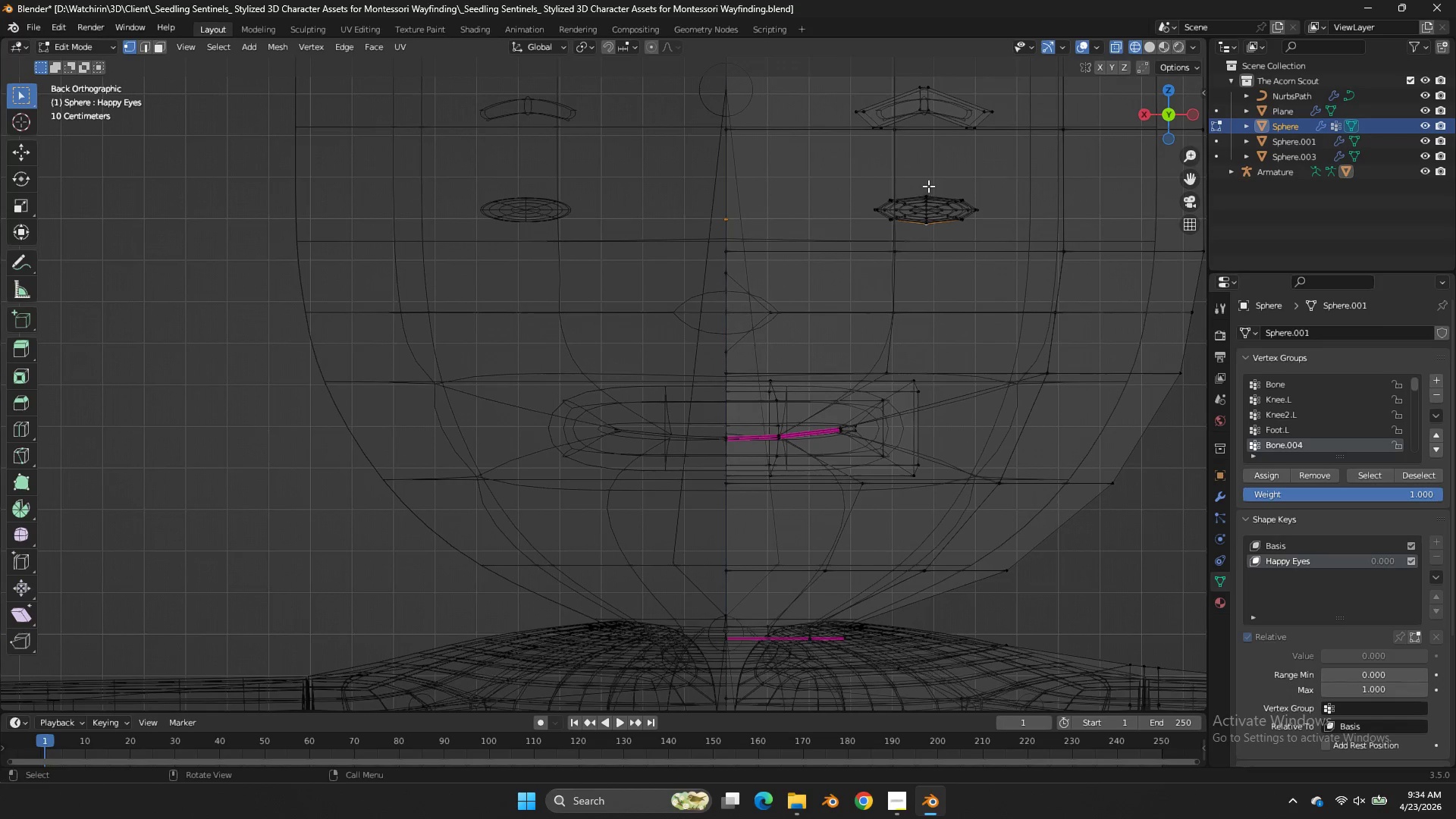 
left_click([924, 240])
 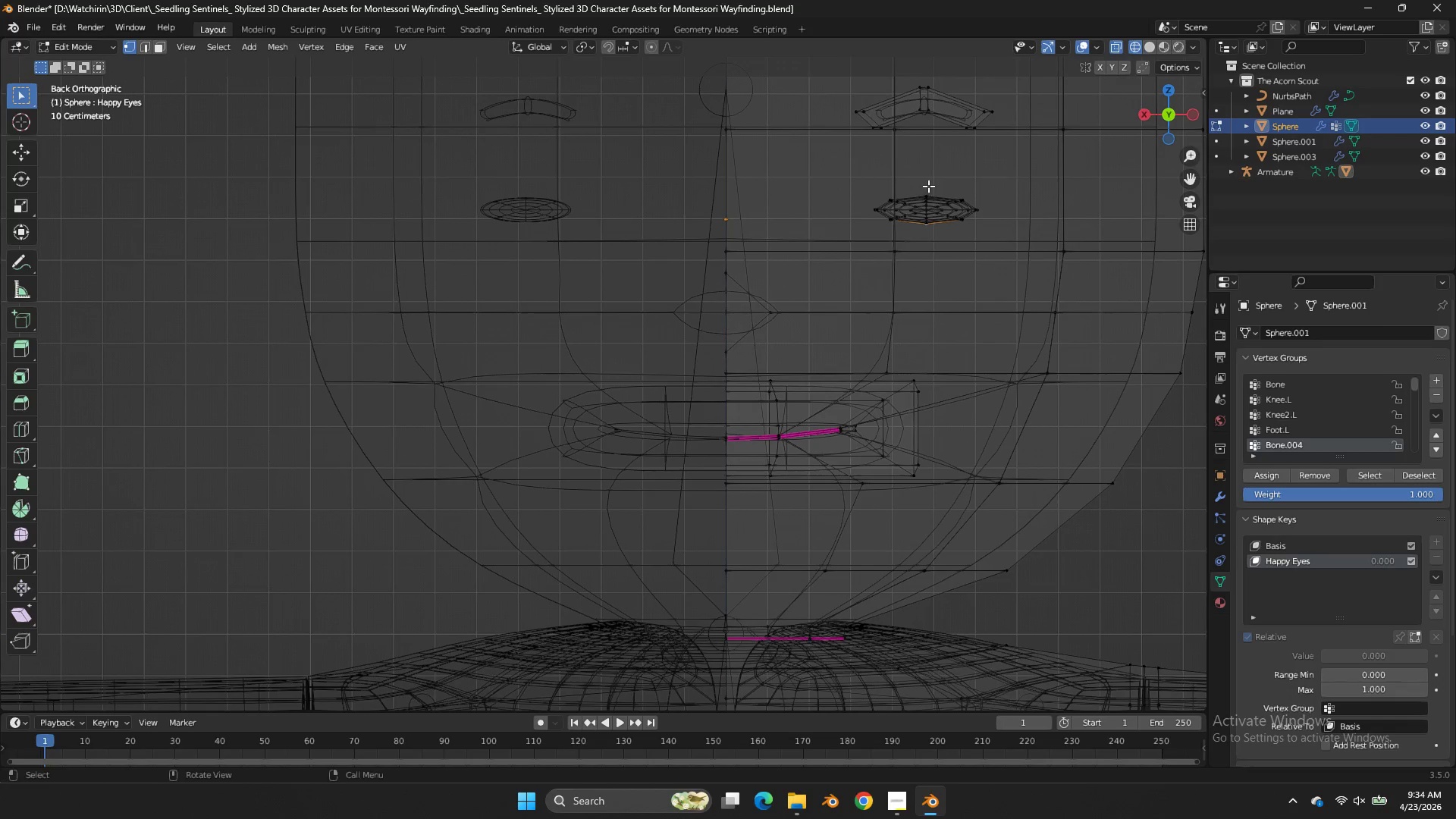 
left_click_drag(start_coordinate=[928, 186], to_coordinate=[926, 237])
 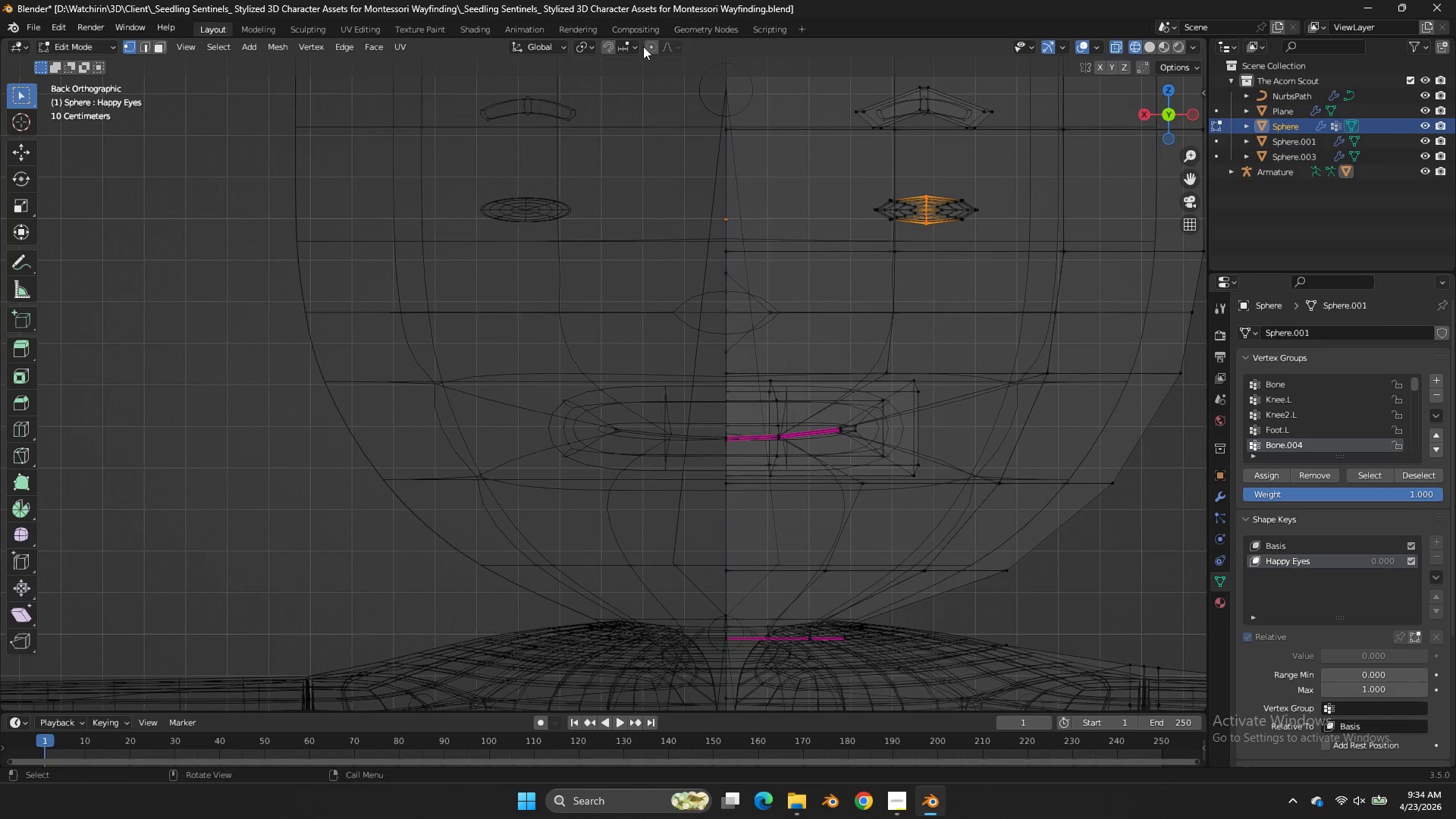 
left_click([657, 47])
 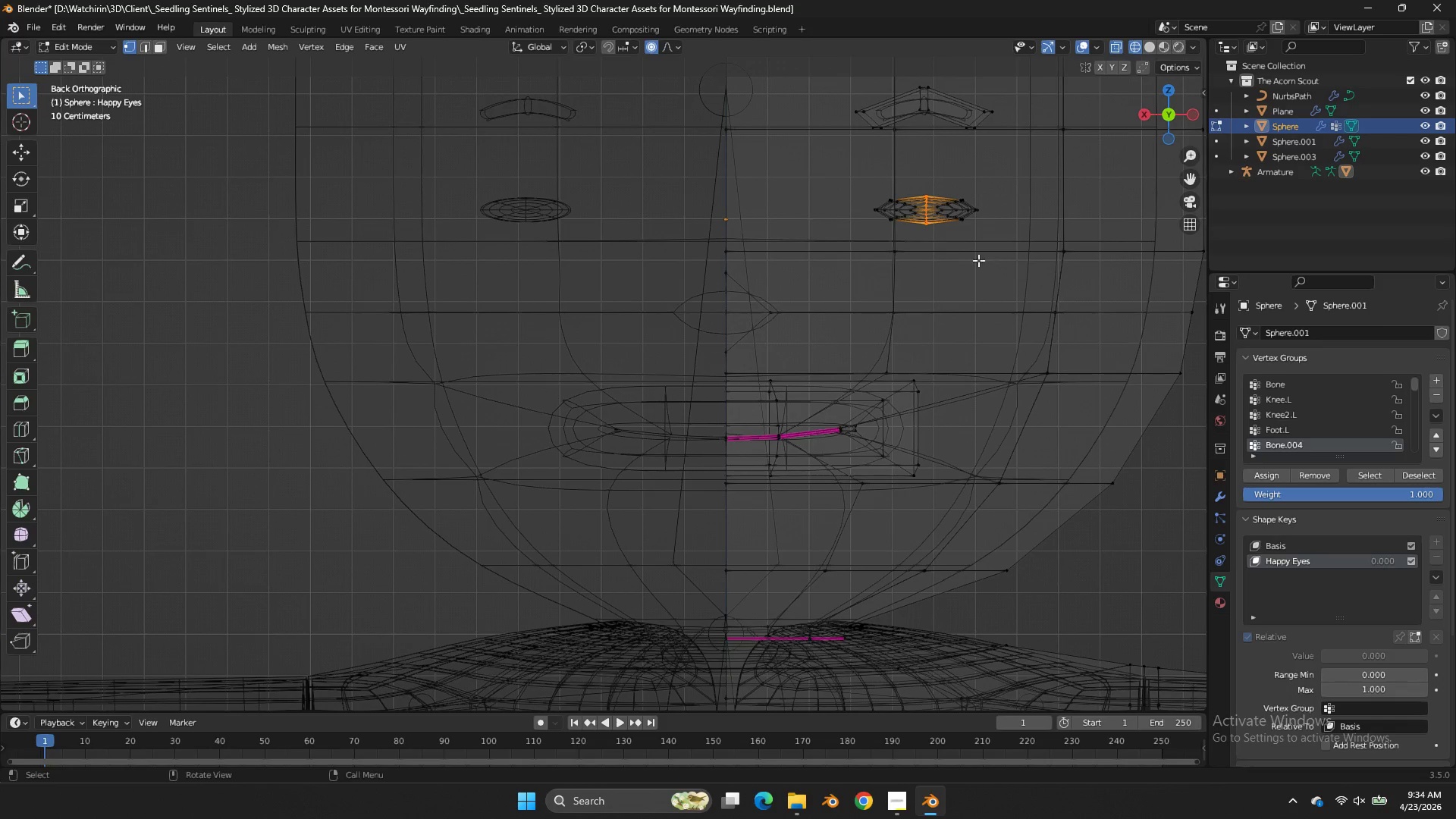 
type(gz)
 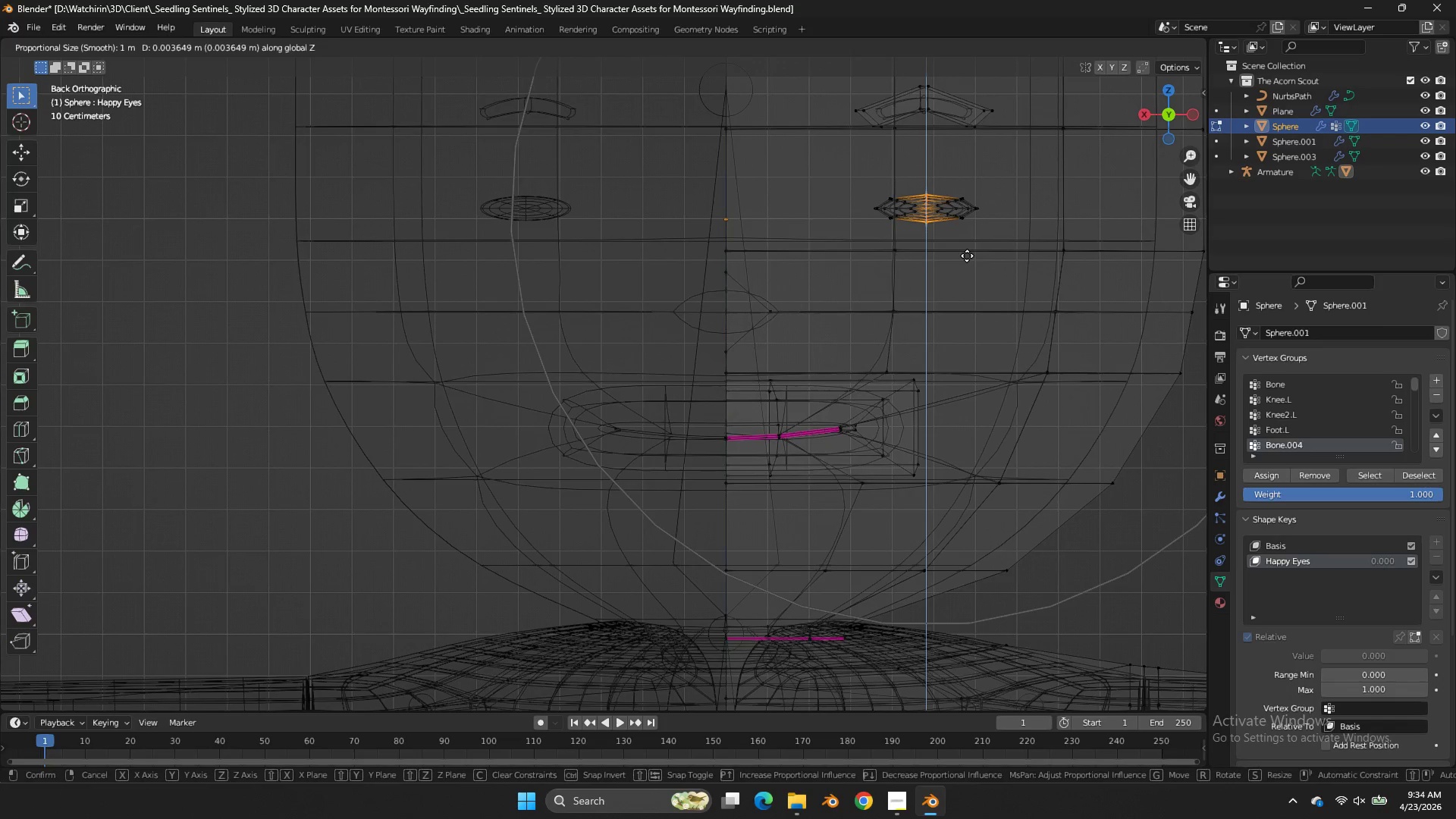 
right_click([967, 255])
 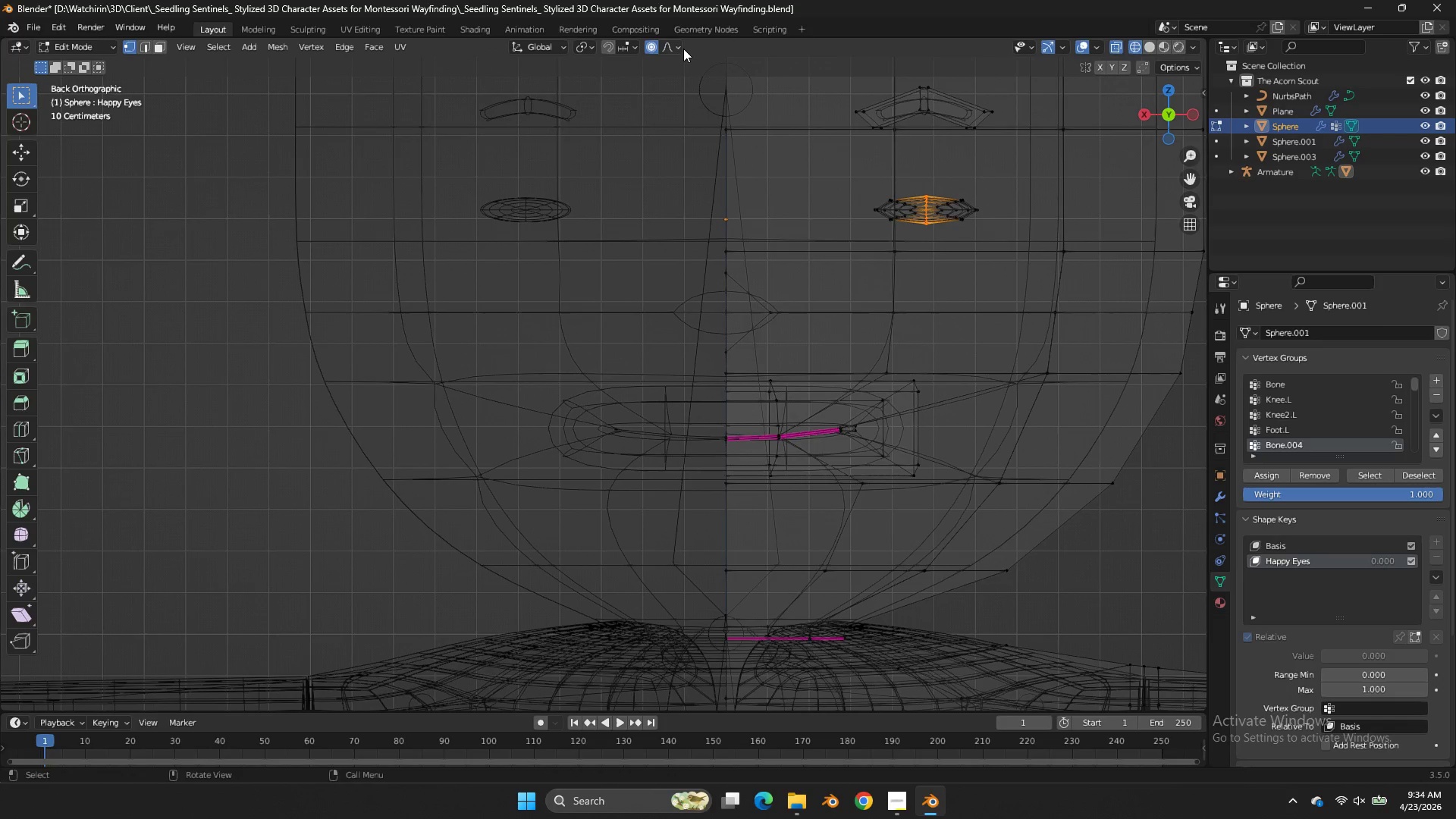 
scroll: coordinate [967, 255], scroll_direction: up, amount: 11.0
 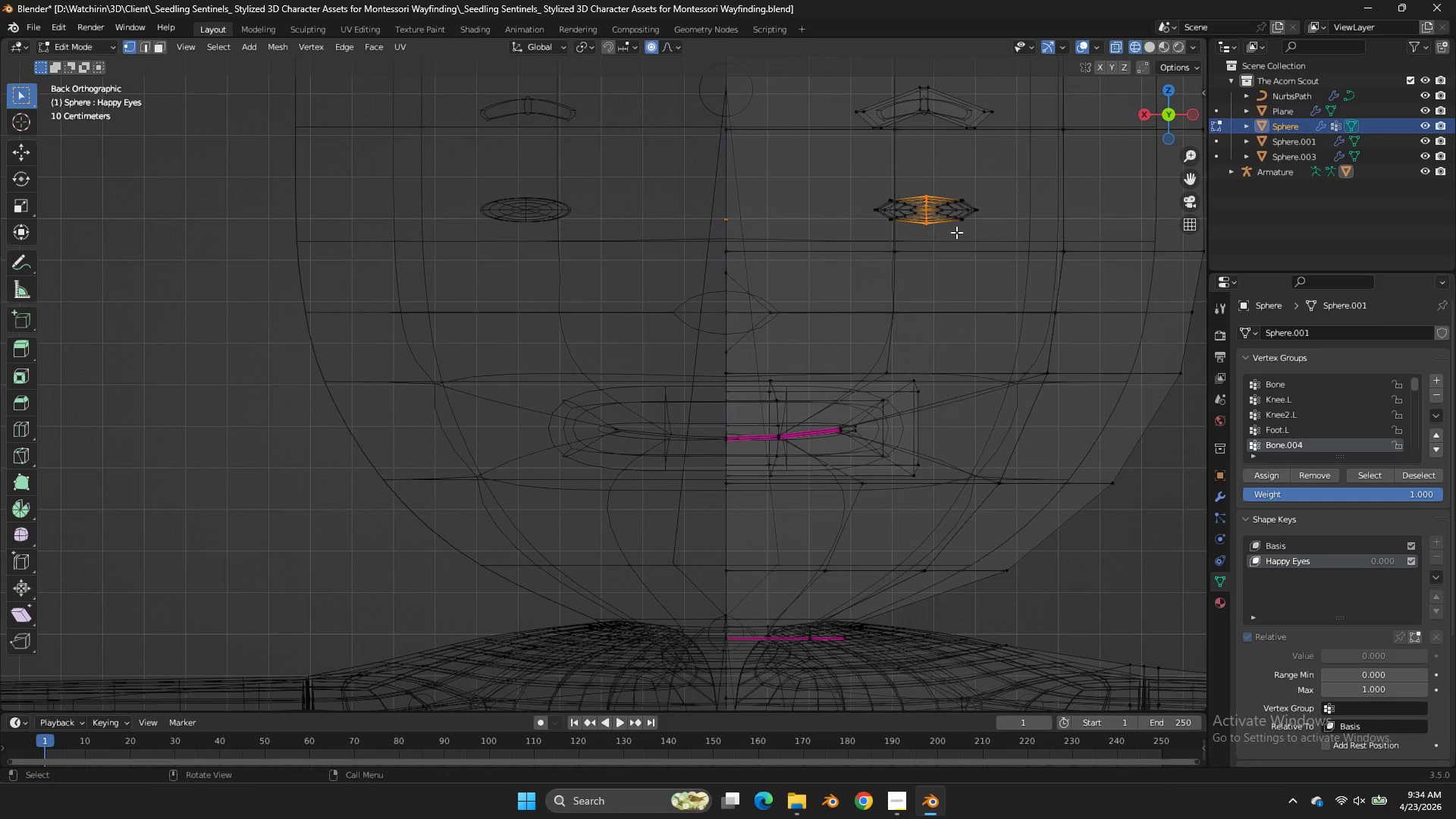 
double_click([683, 49])
 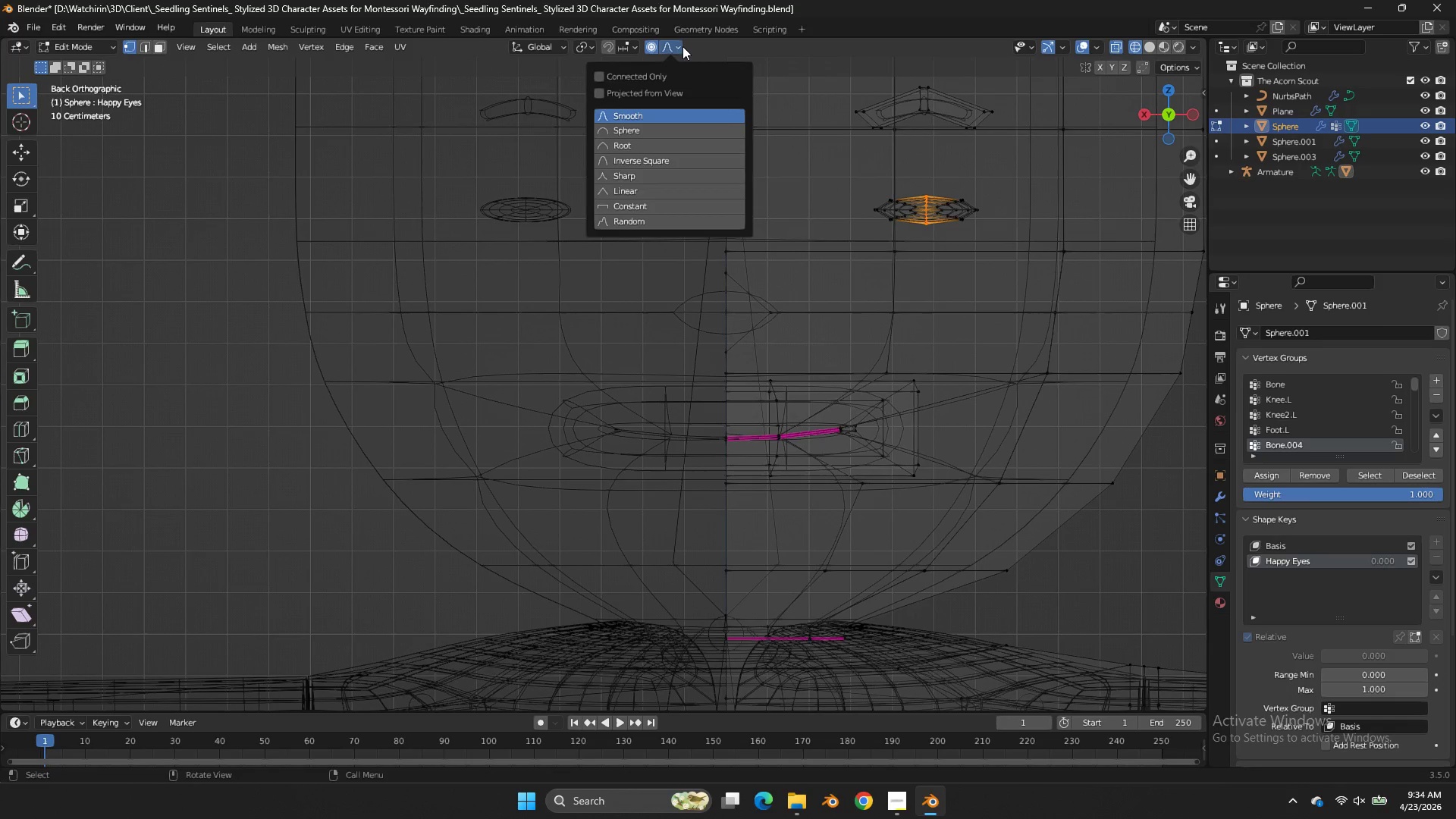 
triple_click([682, 46])
 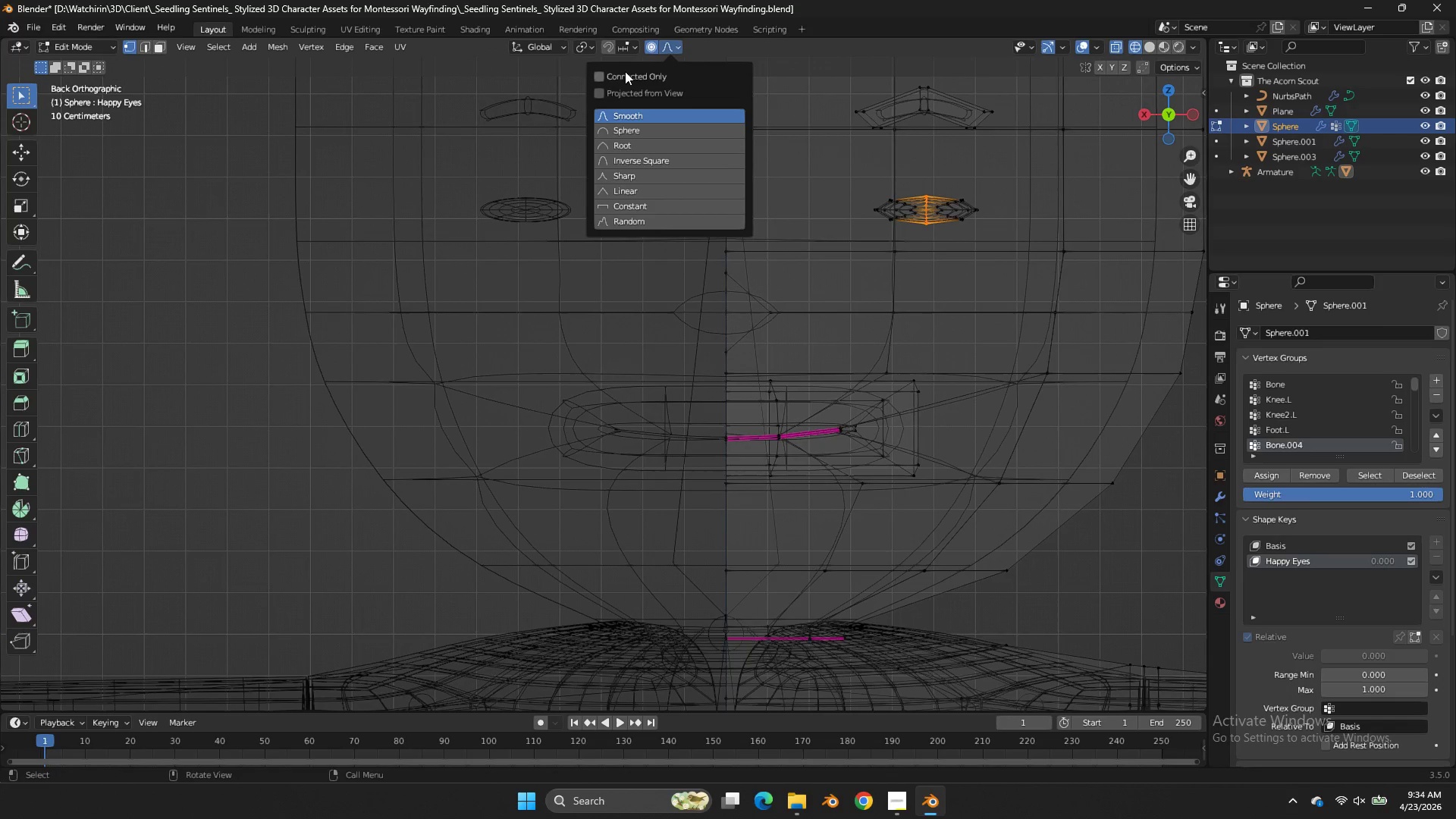 
left_click([625, 71])
 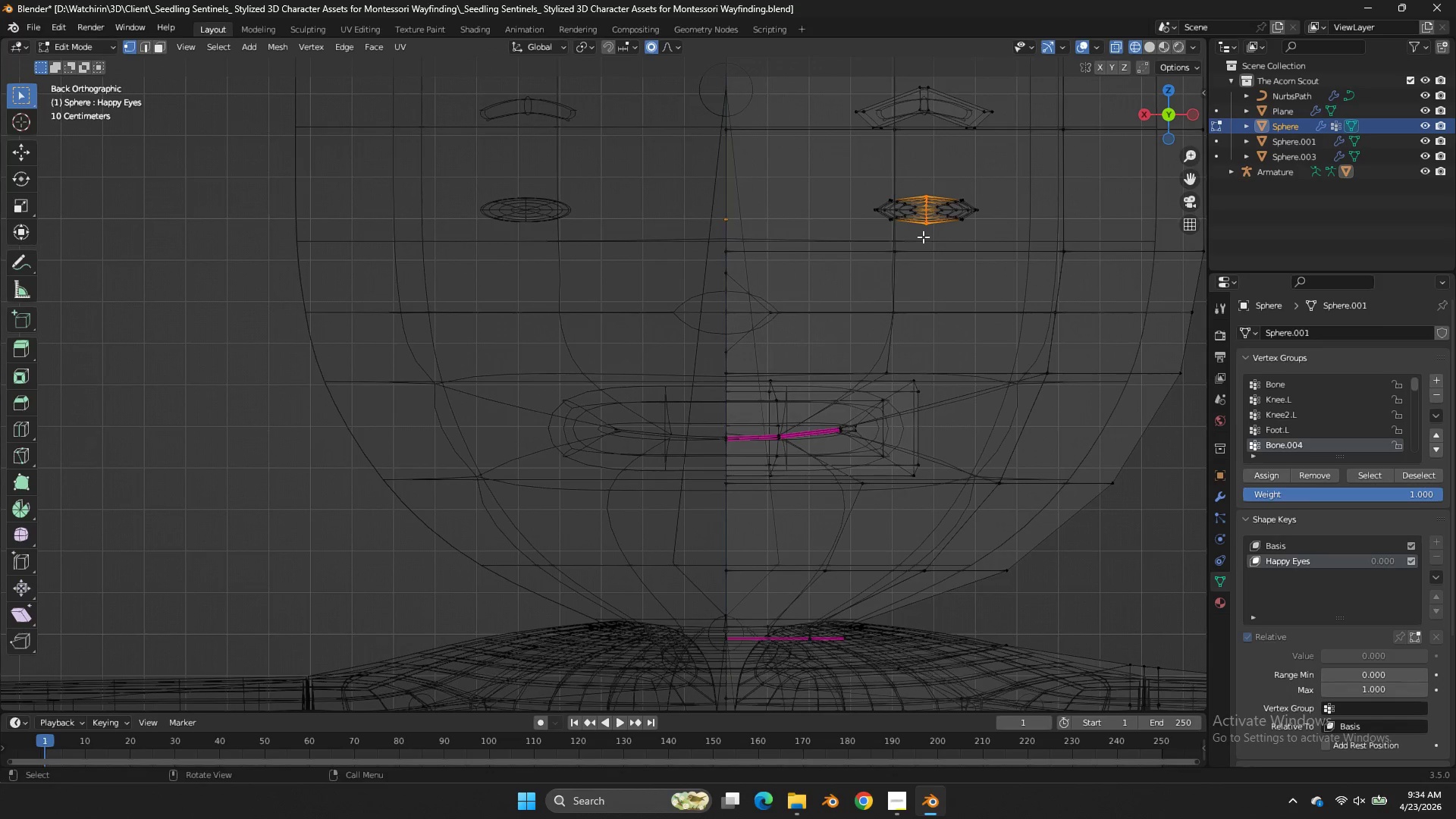 
type(gz)
 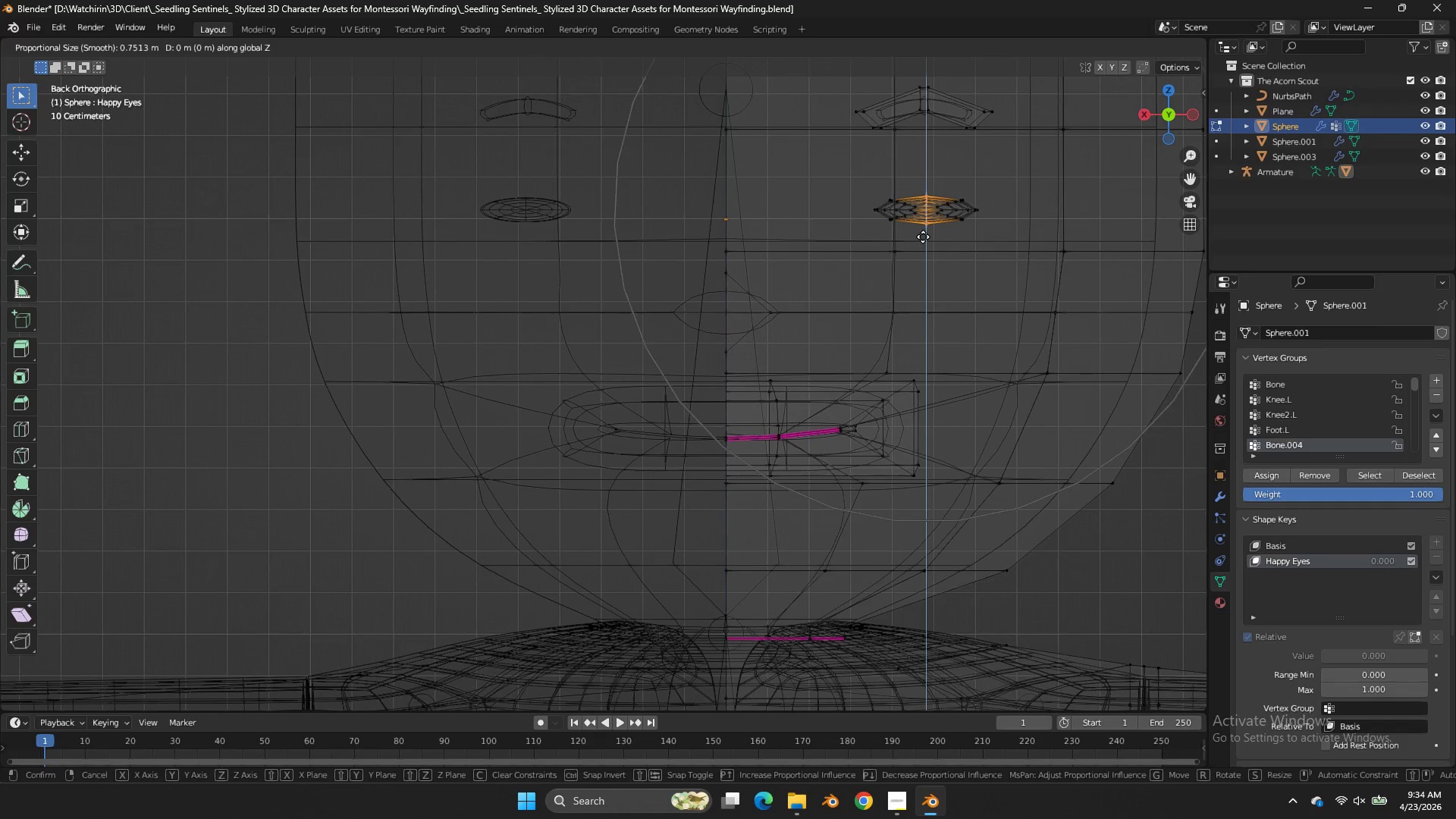 
scroll: coordinate [923, 234], scroll_direction: up, amount: 16.0
 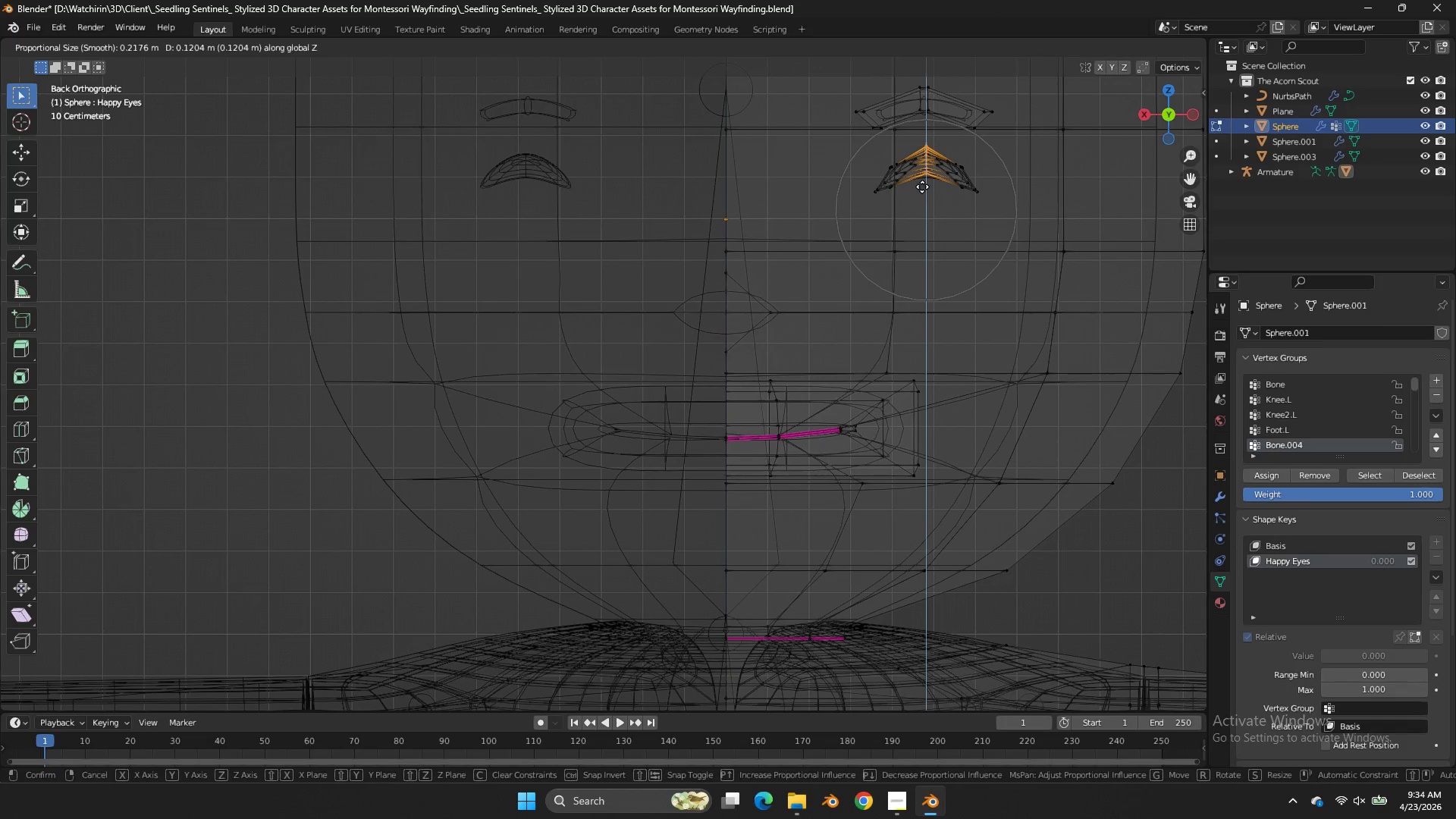 
left_click([922, 187])
 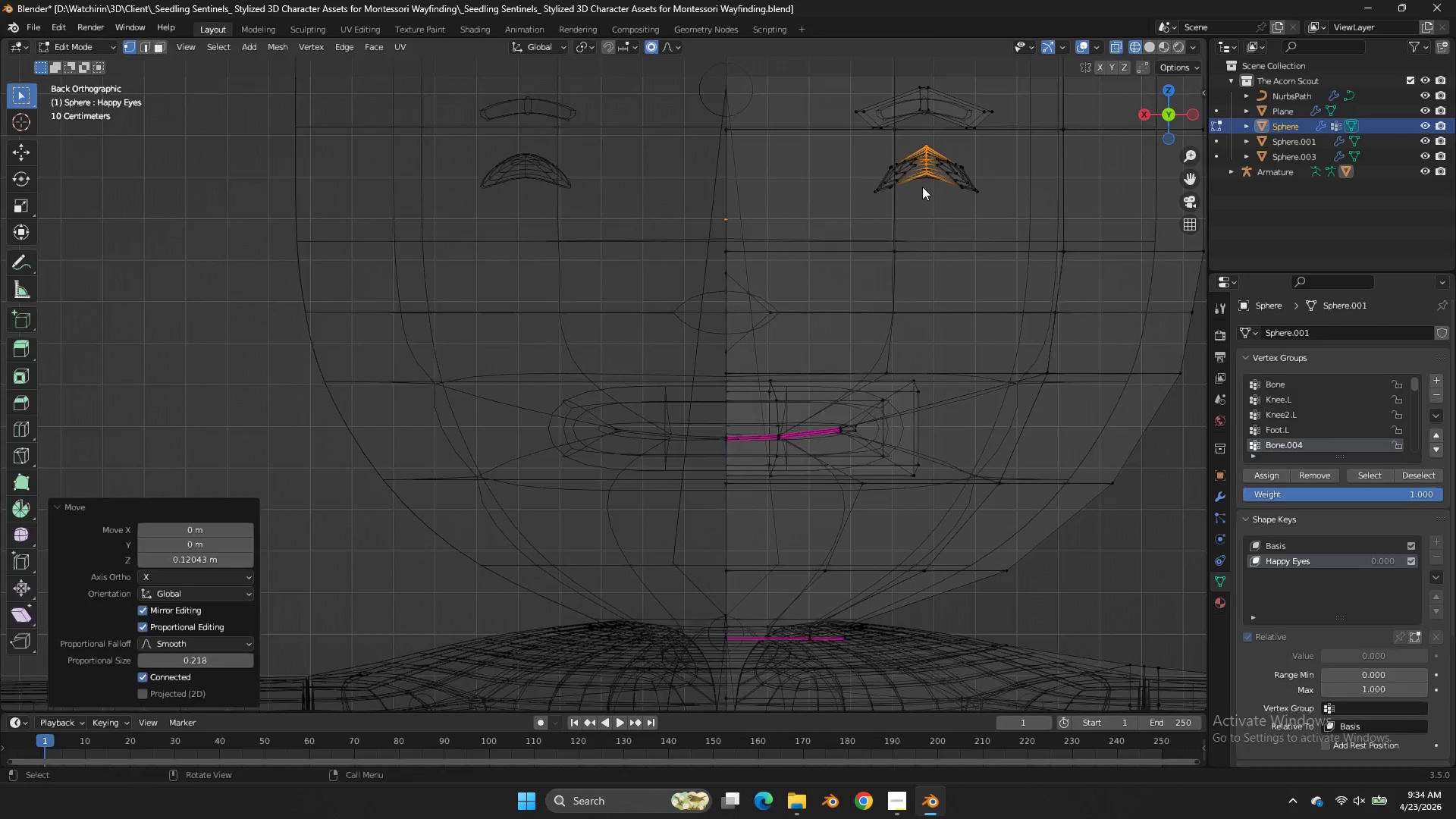 
key(Tab)
 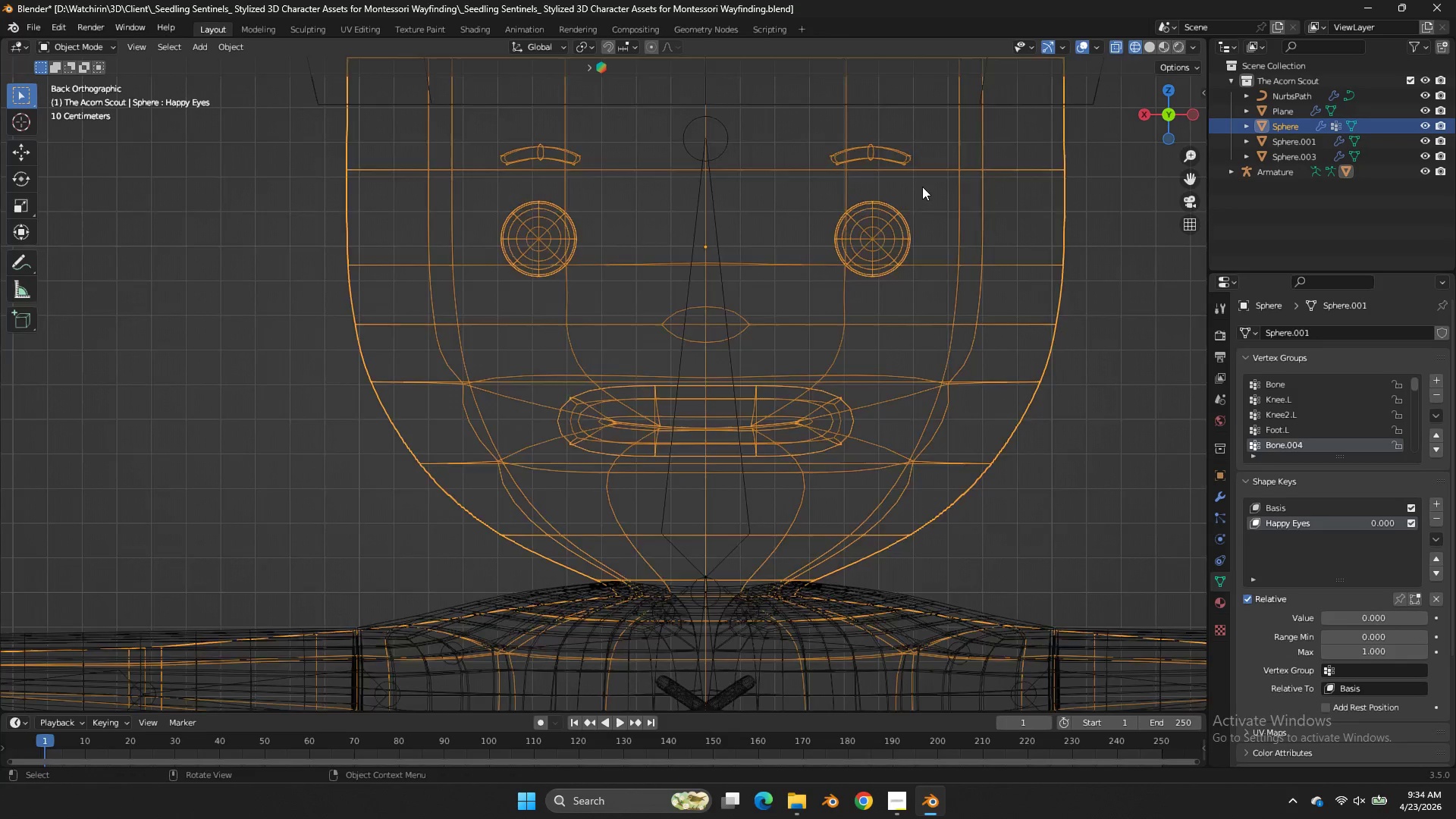 
key(Z)
 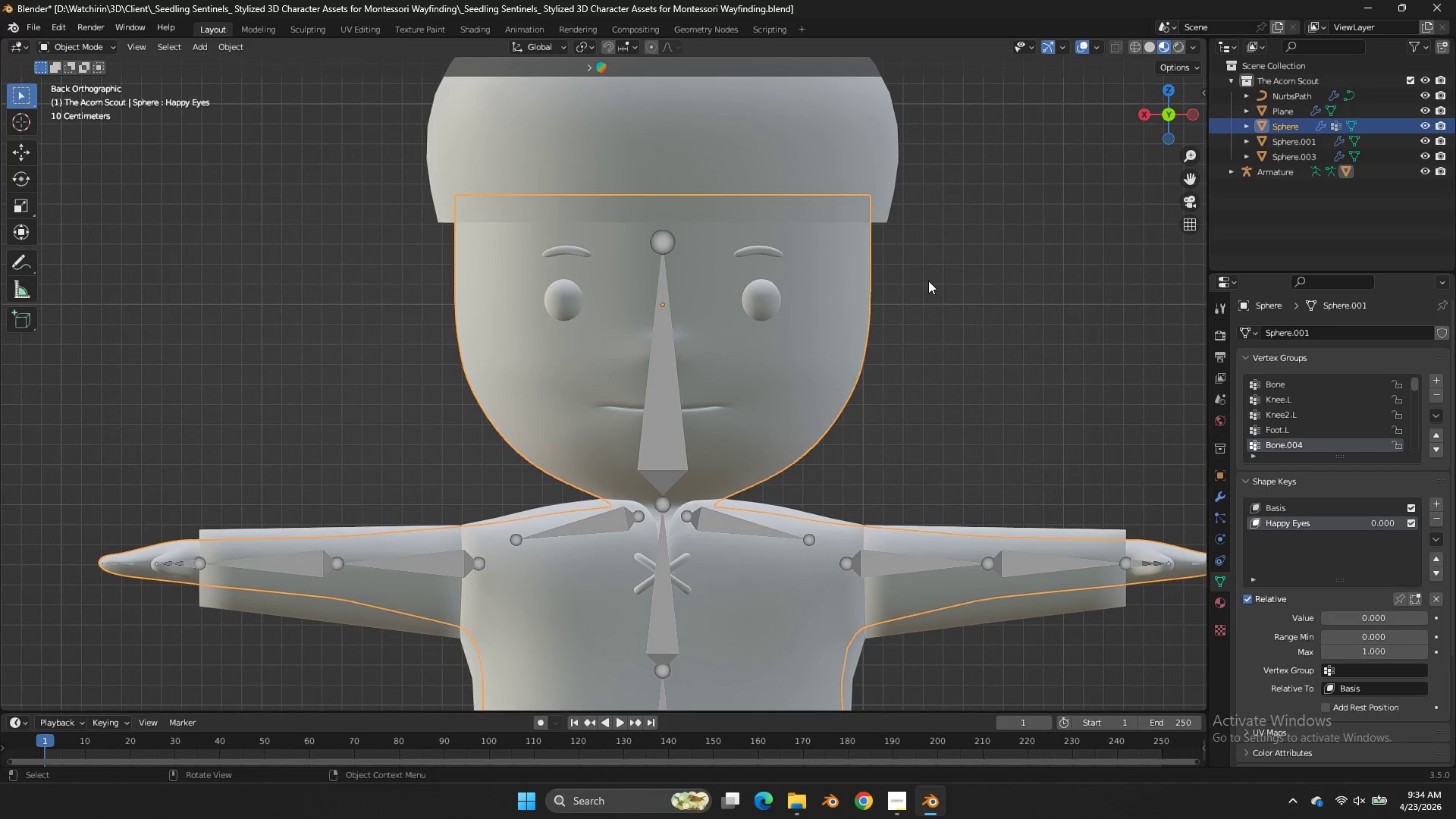 
scroll: coordinate [922, 187], scroll_direction: down, amount: 4.0
 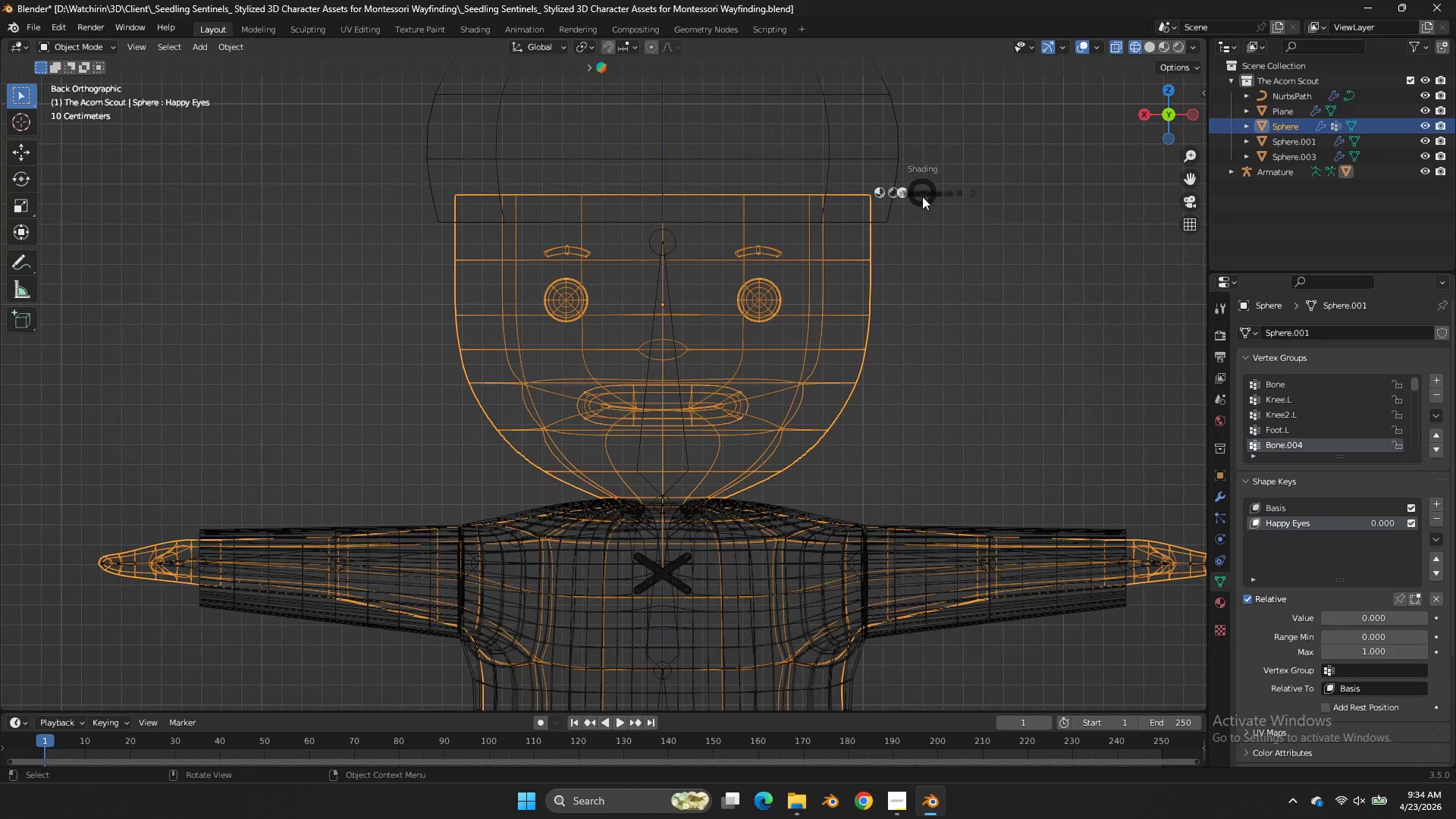 
key(Tab)
 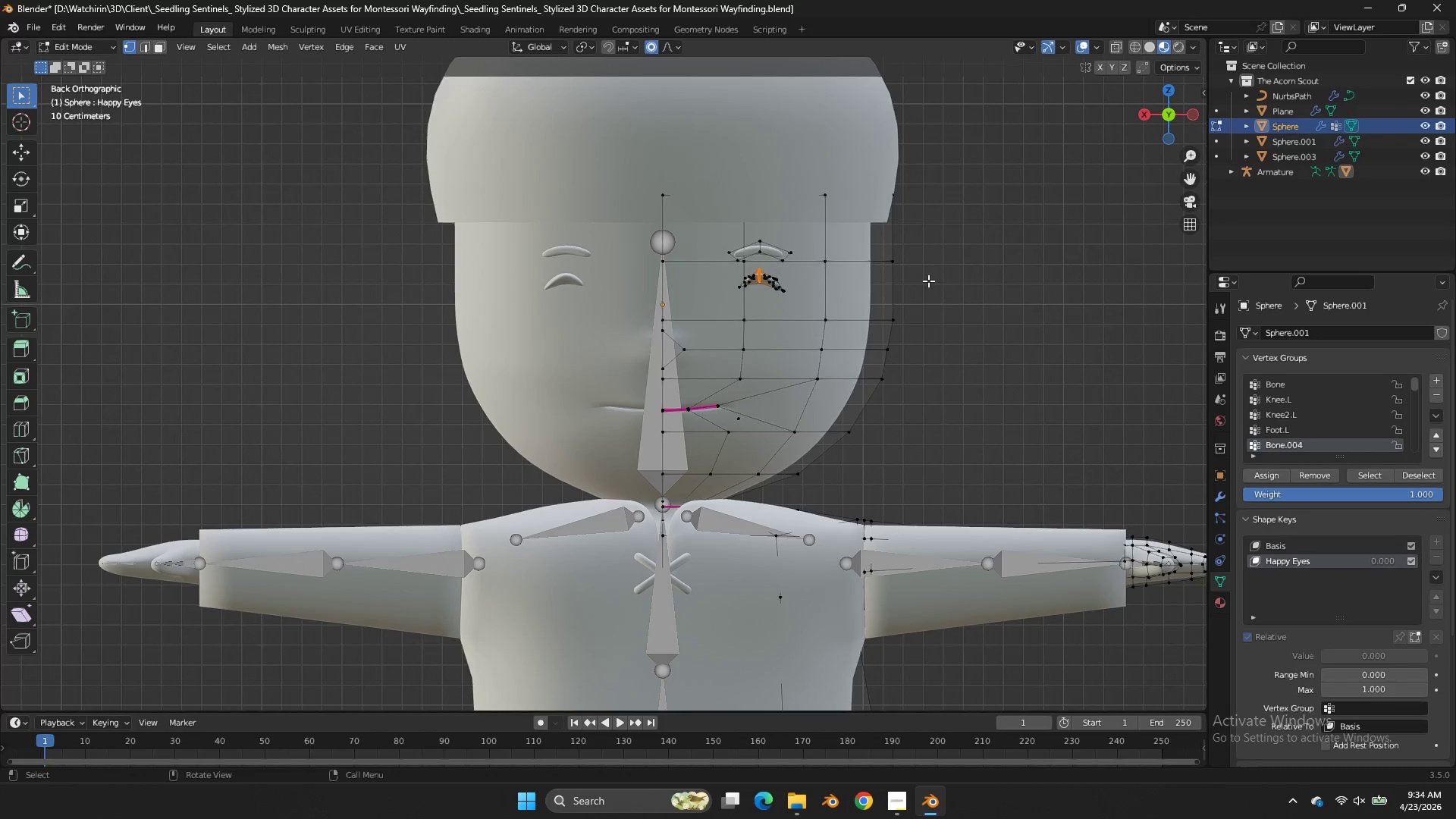 
scroll: coordinate [928, 281], scroll_direction: up, amount: 2.0
 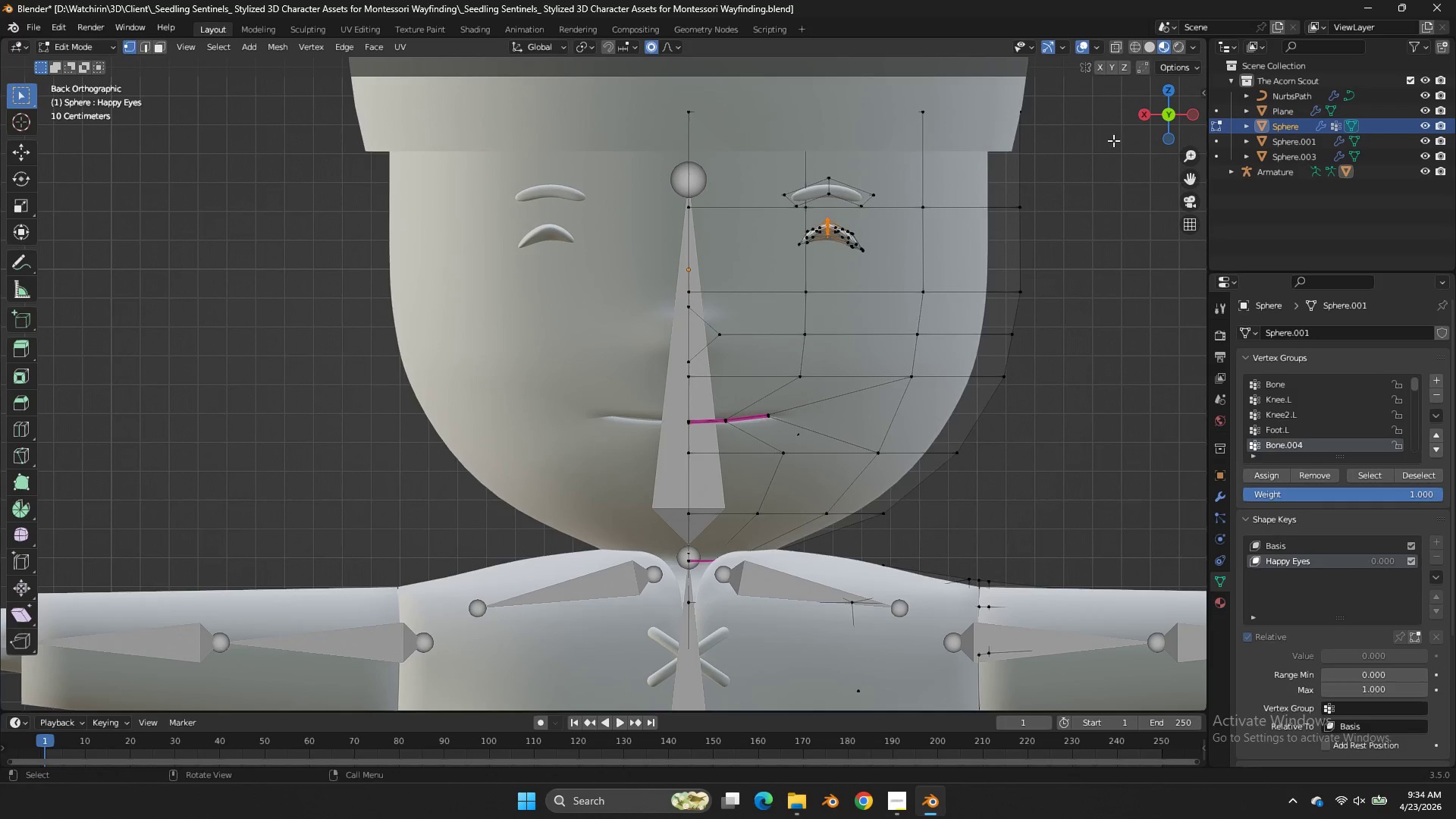 
key(A)
 